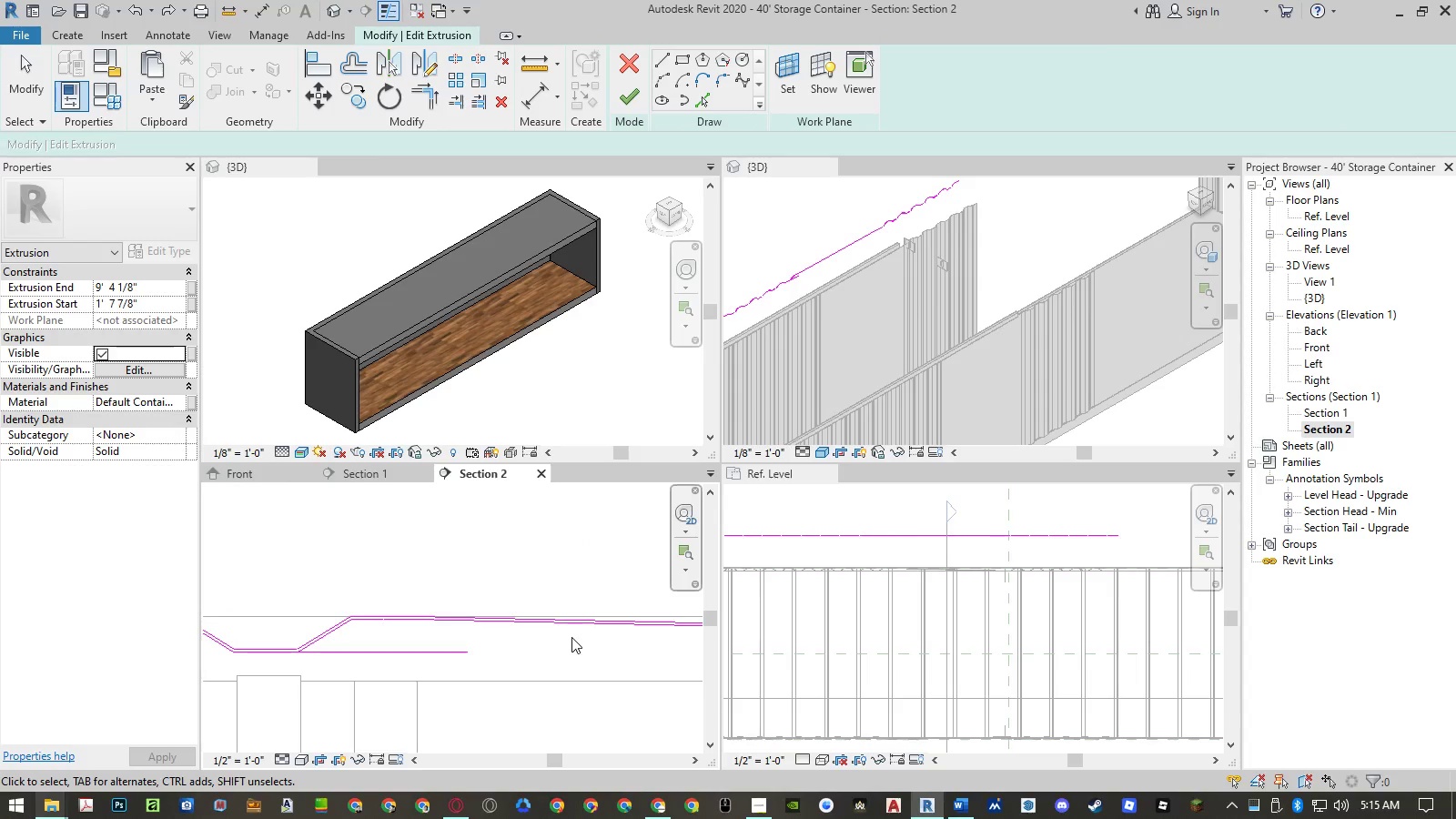 
scroll: coordinate [571, 637], scroll_direction: down, amount: 7.0
 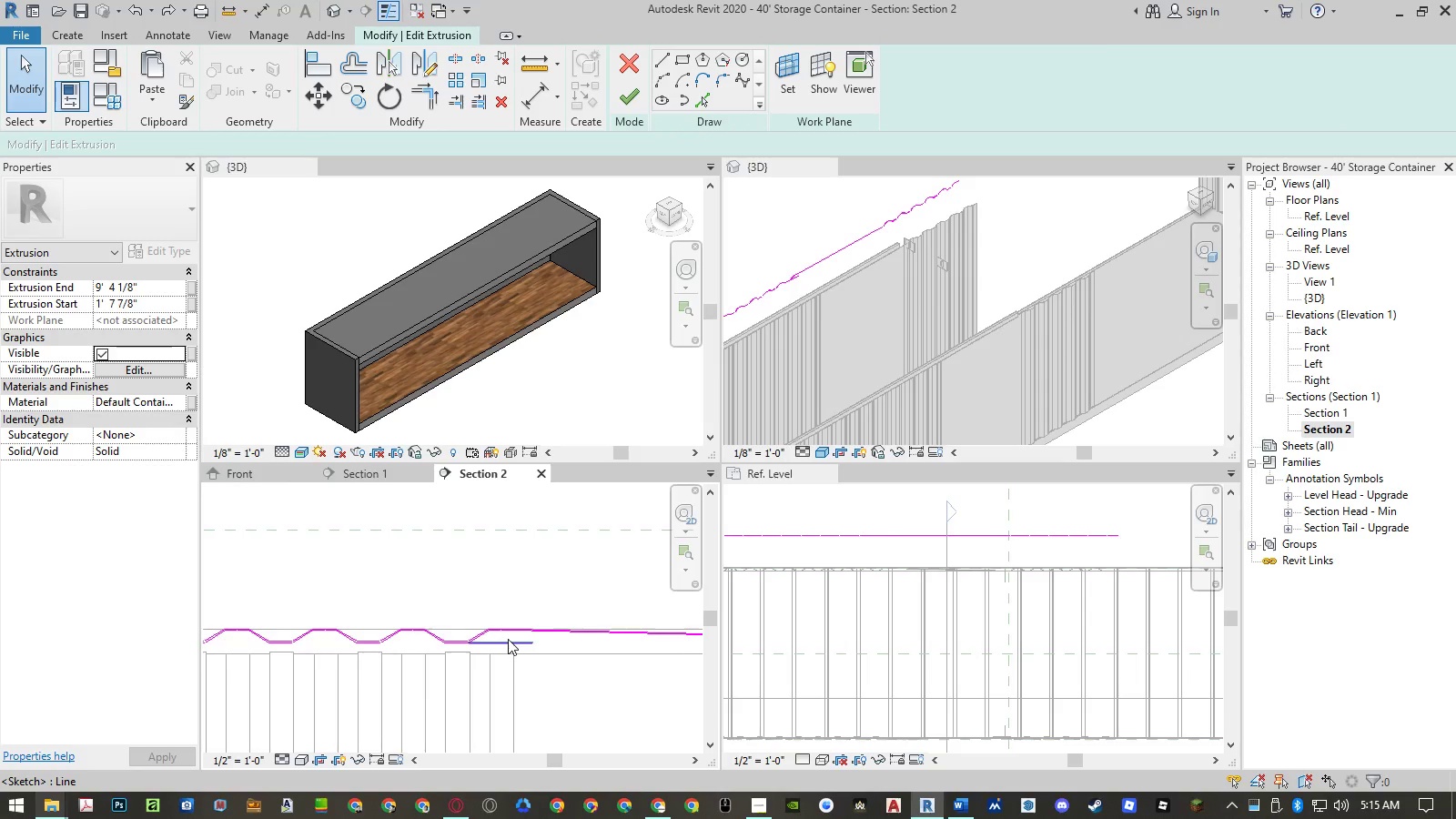 
scroll: coordinate [515, 639], scroll_direction: up, amount: 6.0
 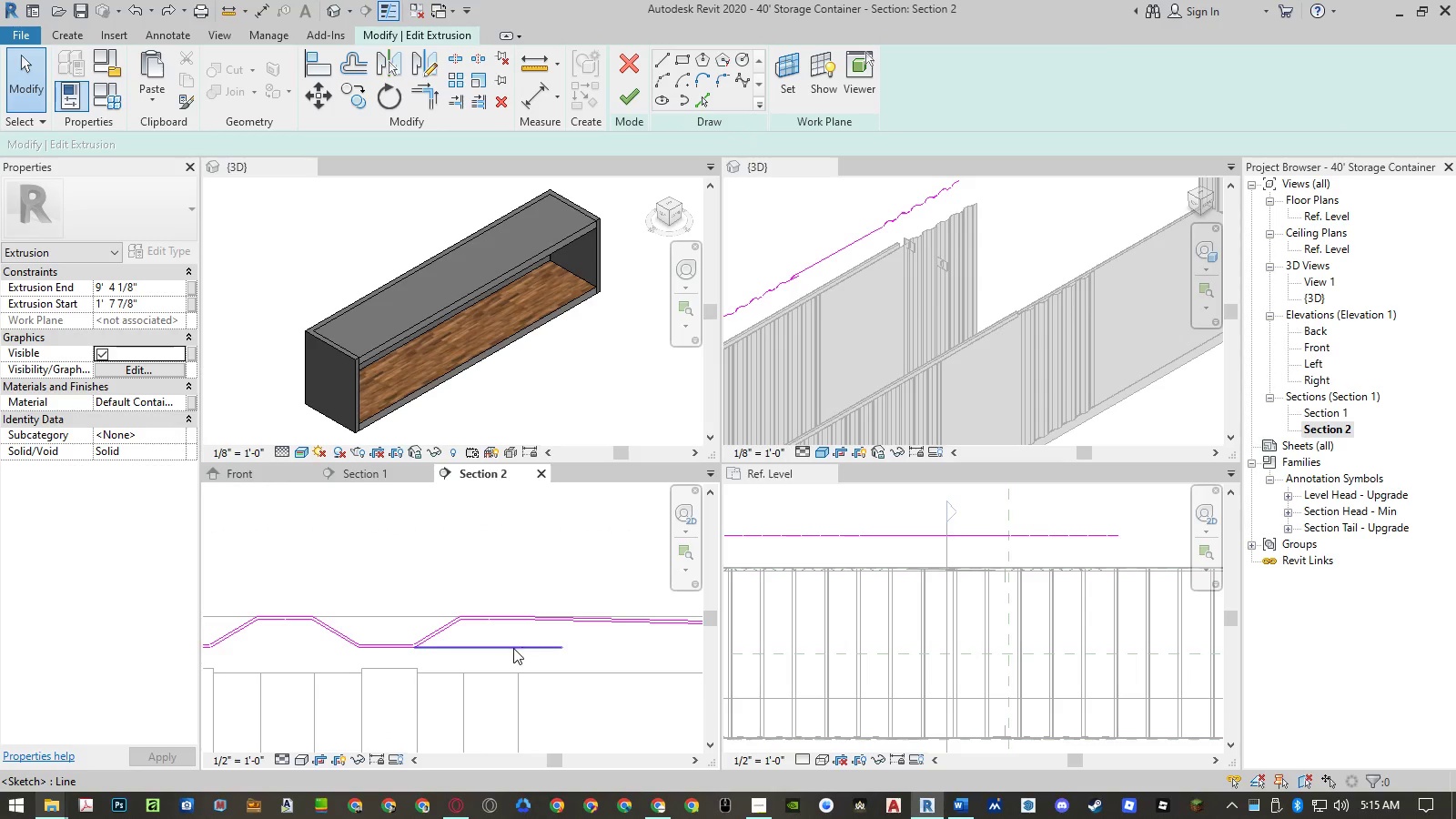 
scroll: coordinate [386, 640], scroll_direction: down, amount: 5.0
 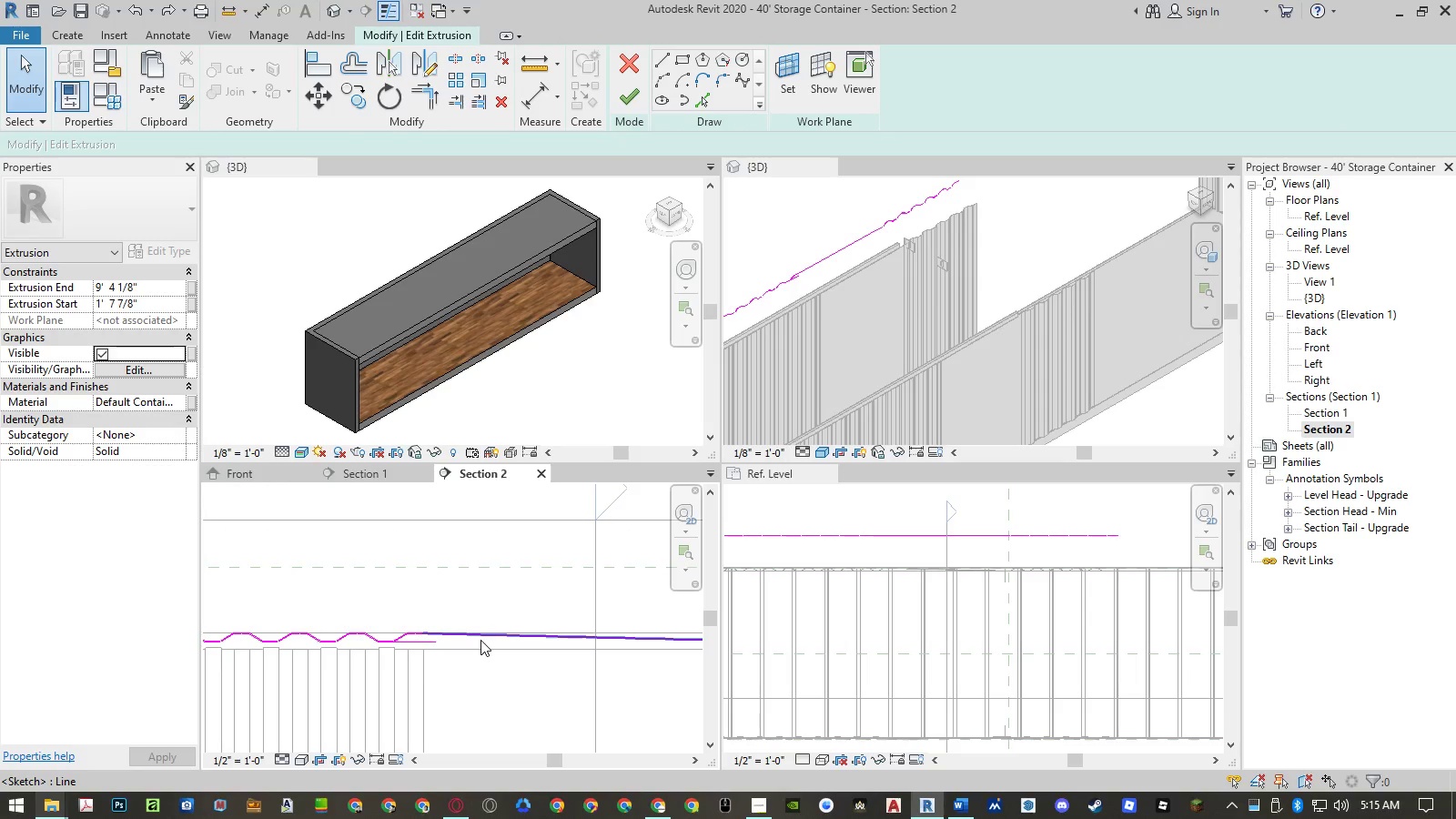 
left_click([480, 640])
 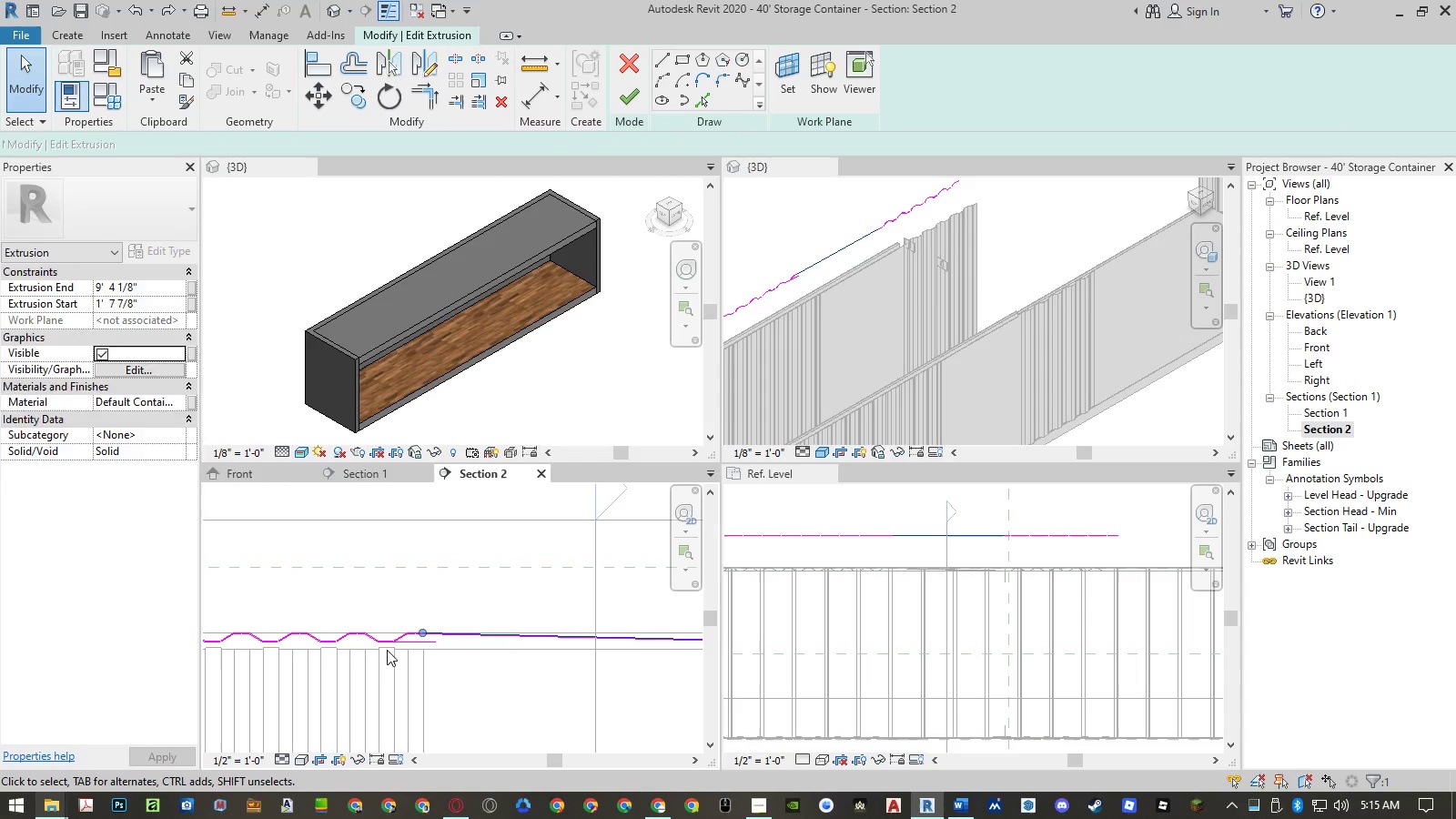 
scroll: coordinate [387, 650], scroll_direction: down, amount: 5.0
 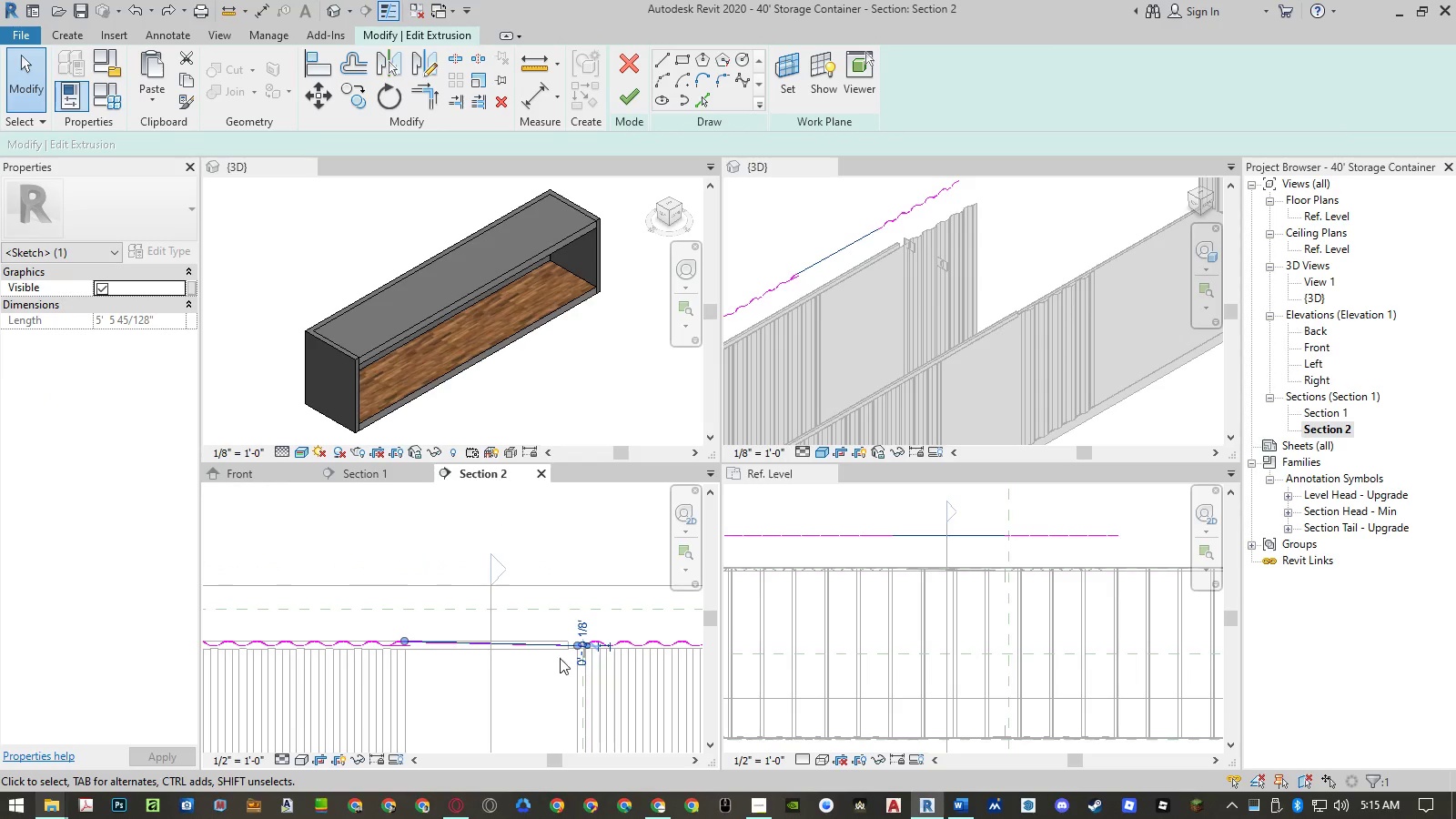 
scroll: coordinate [525, 632], scroll_direction: up, amount: 22.0
 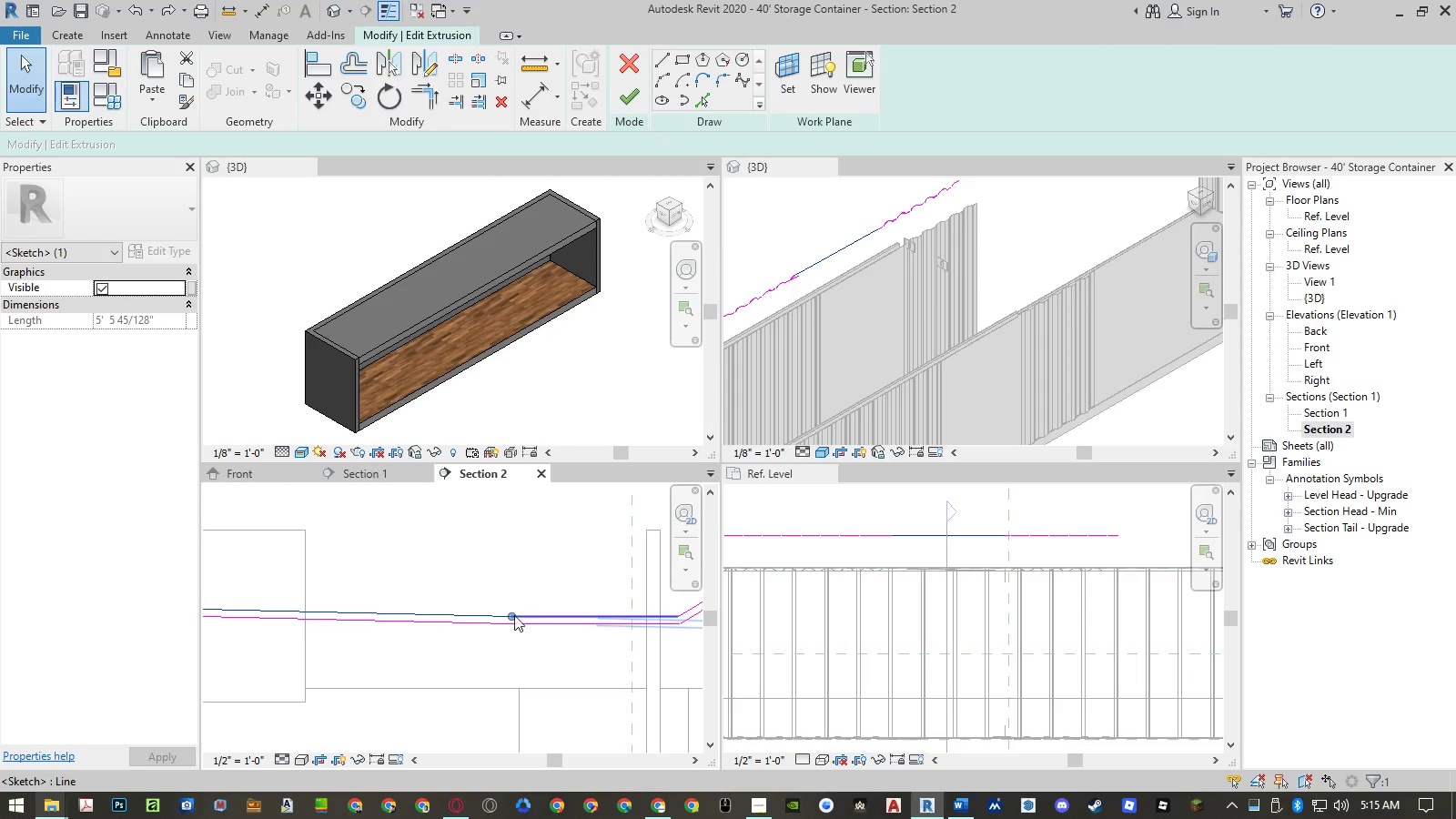 
left_click_drag(start_coordinate=[481, 591], to_coordinate=[459, 637])
 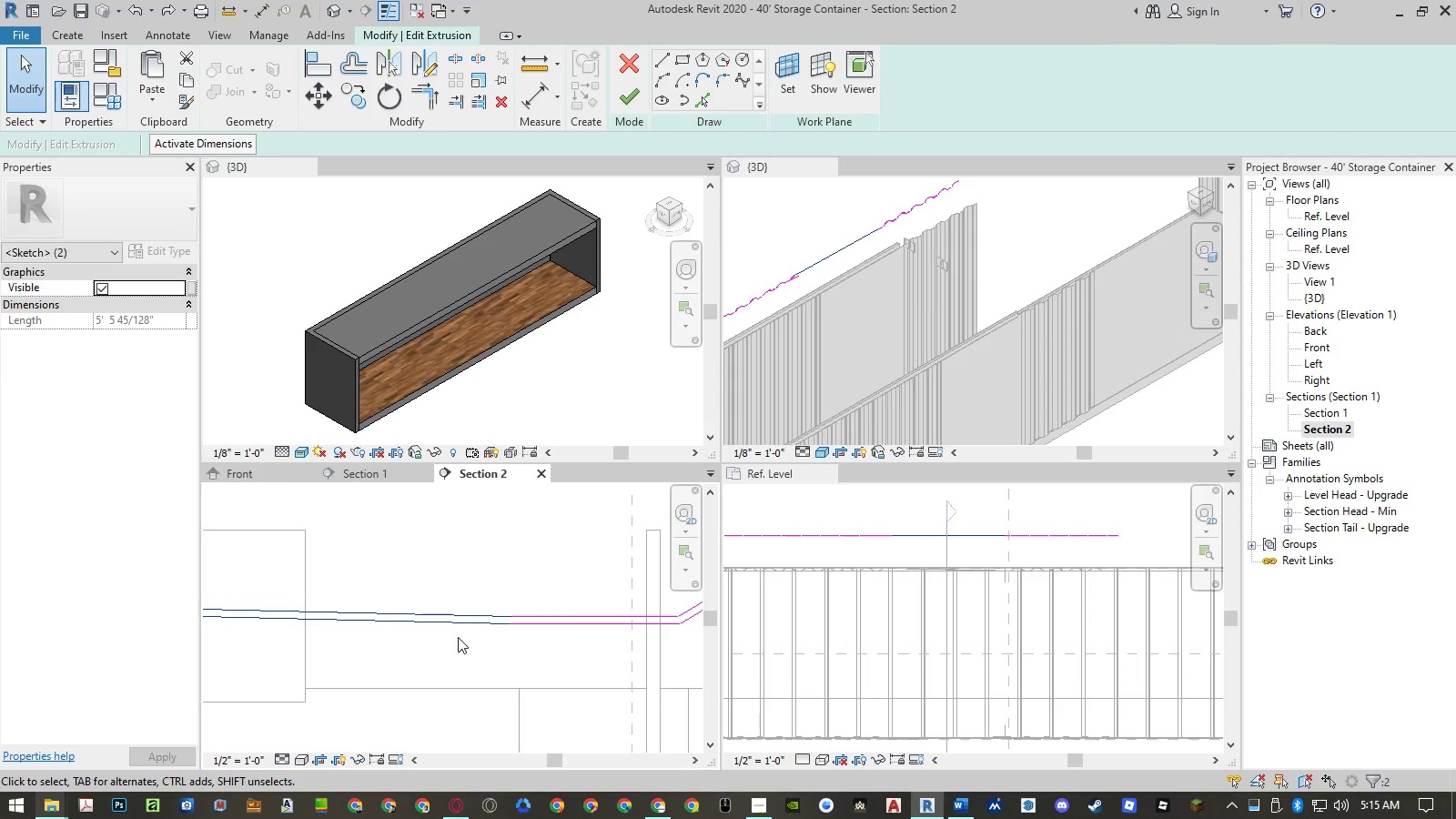 
key(Delete)
 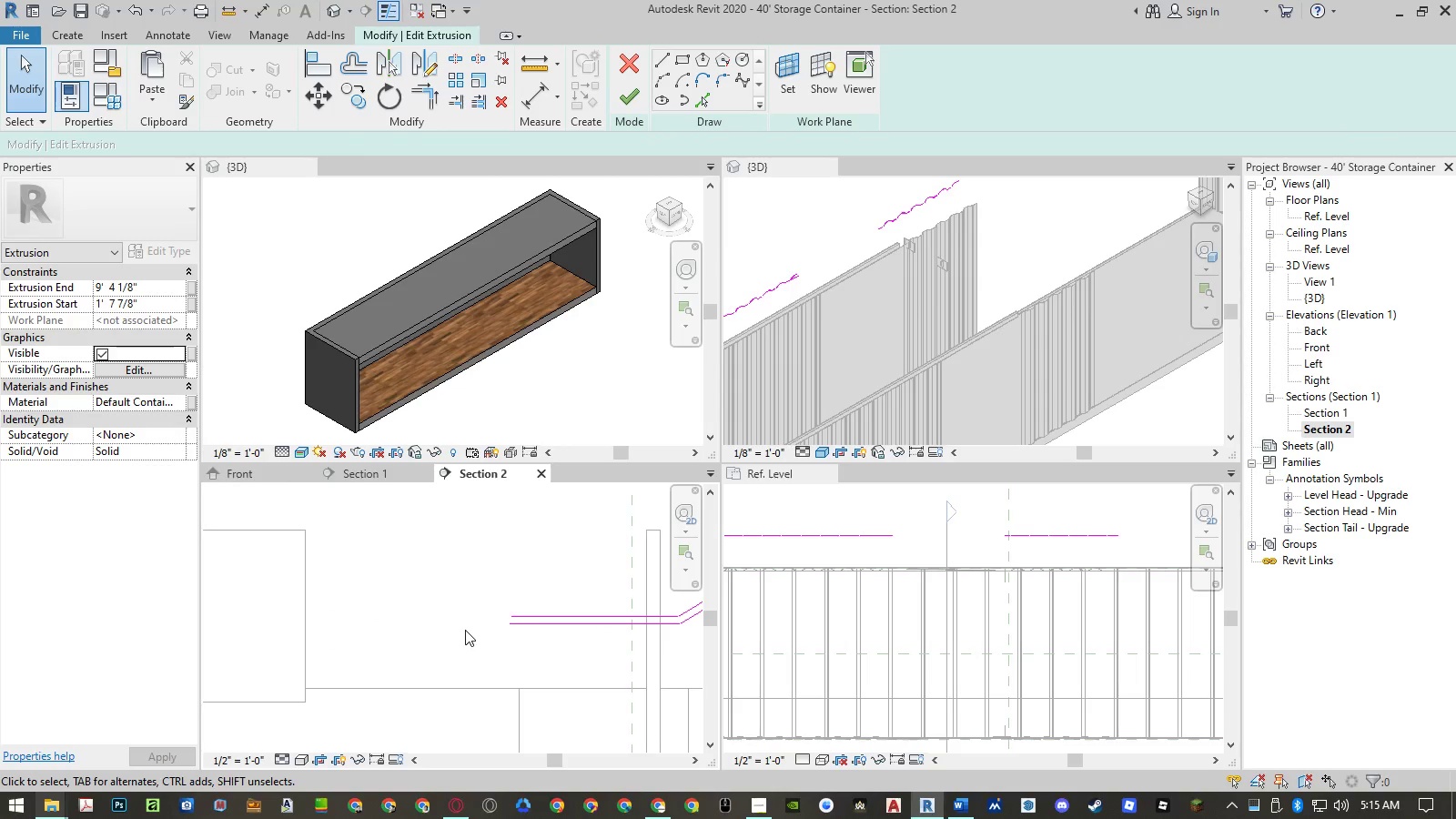 
scroll: coordinate [425, 592], scroll_direction: down, amount: 21.0
 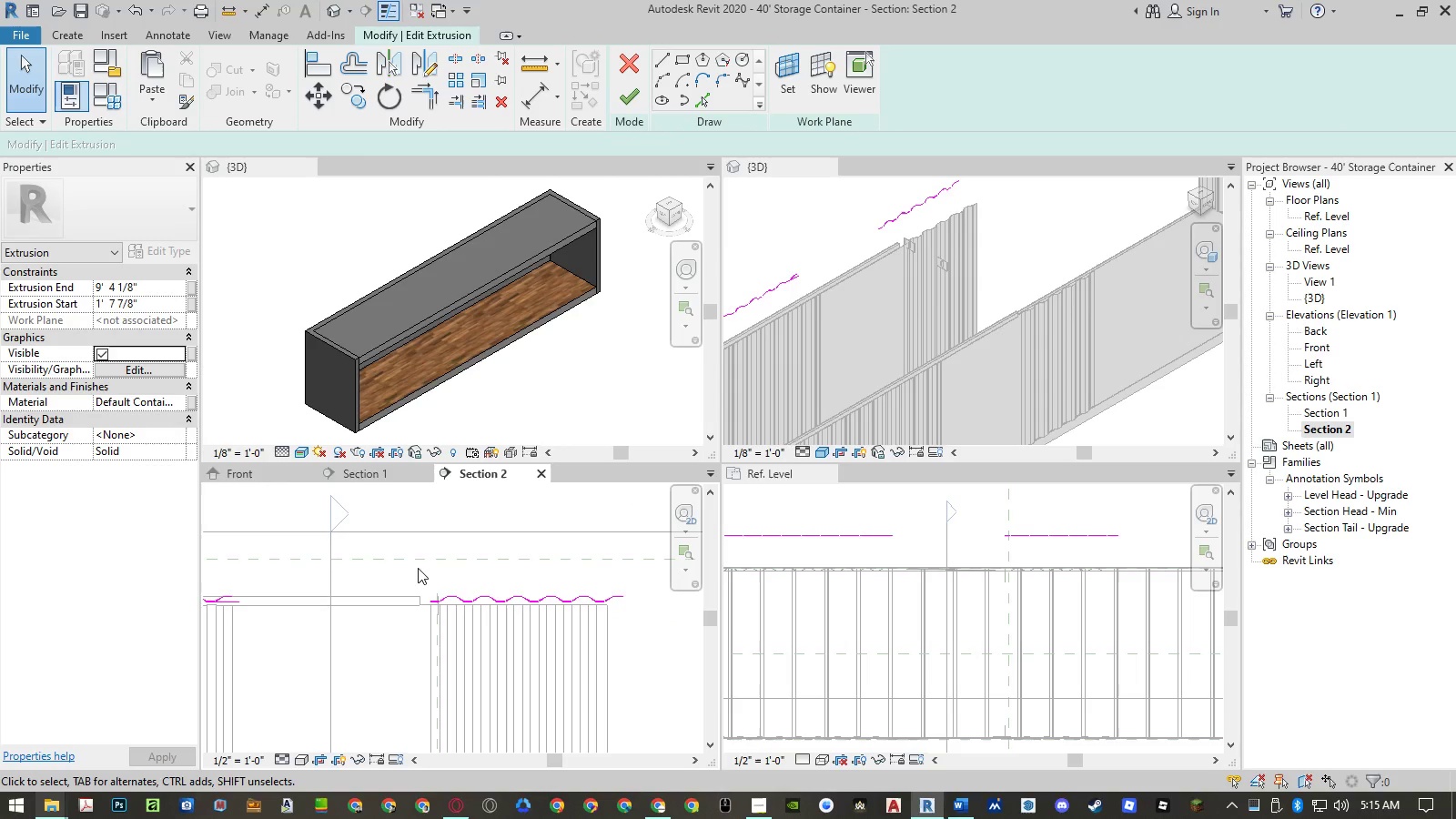 
left_click_drag(start_coordinate=[414, 565], to_coordinate=[639, 627])
 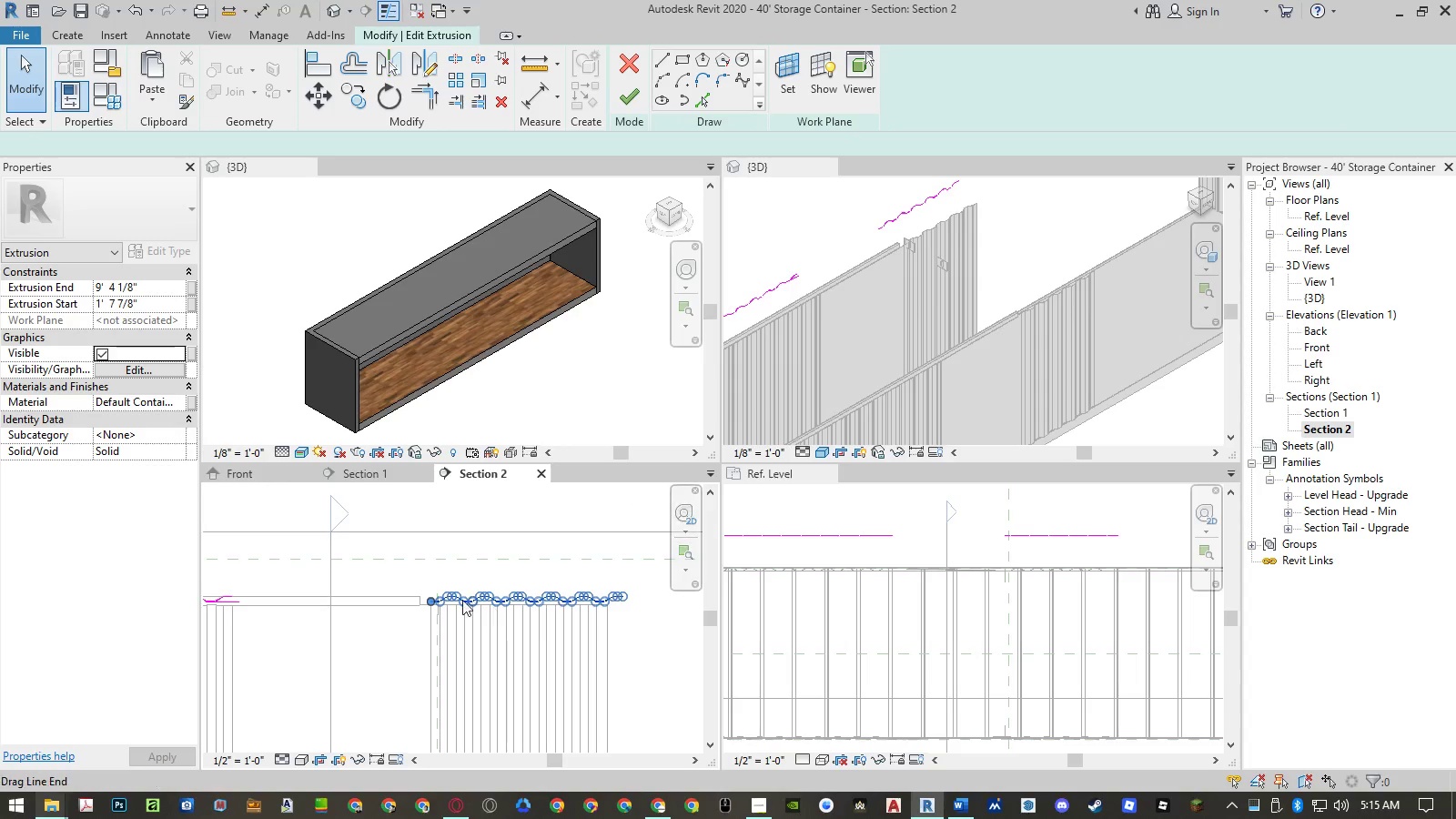 
type(mv)
 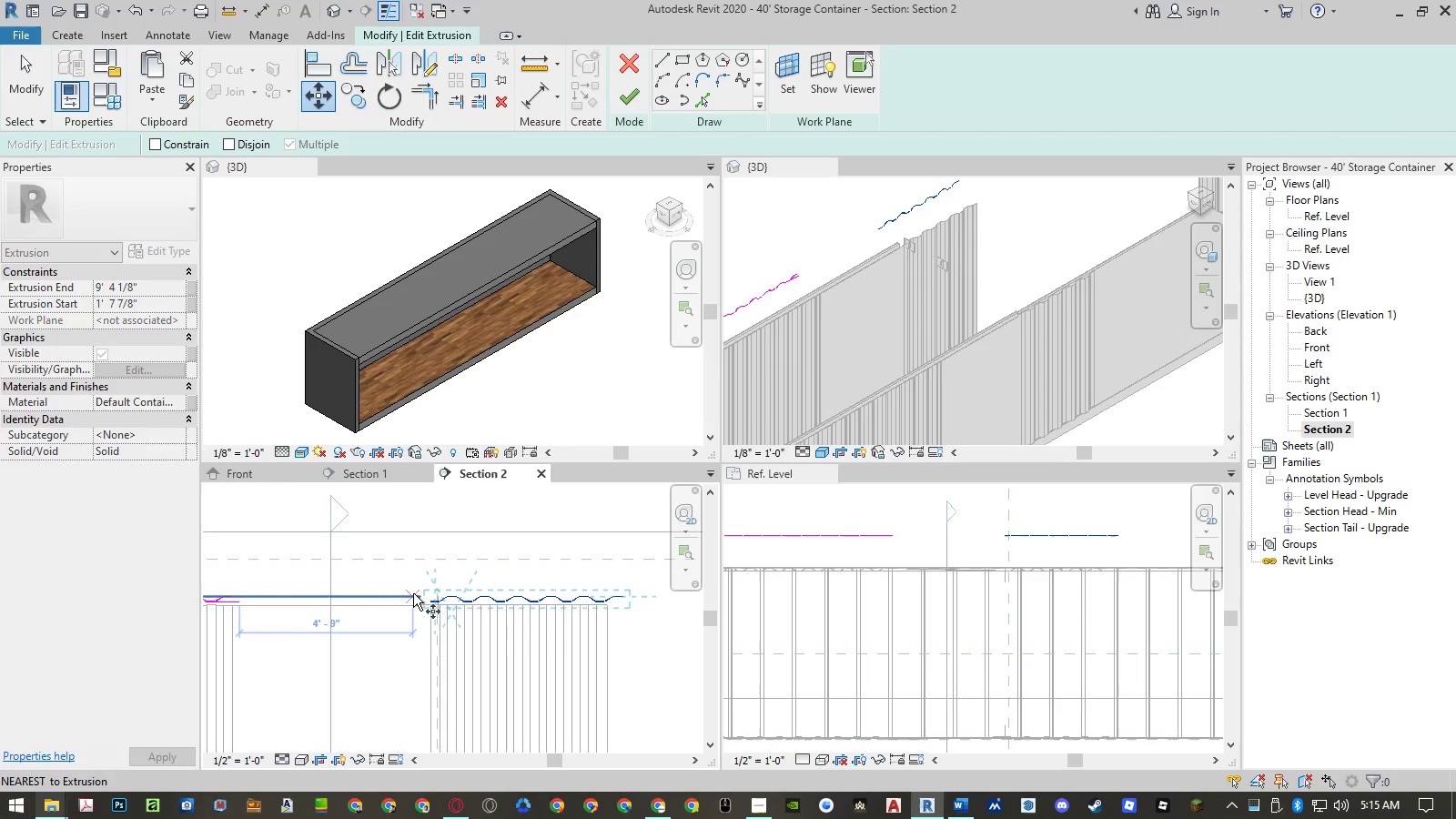 
scroll: coordinate [413, 609], scroll_direction: up, amount: 19.0
 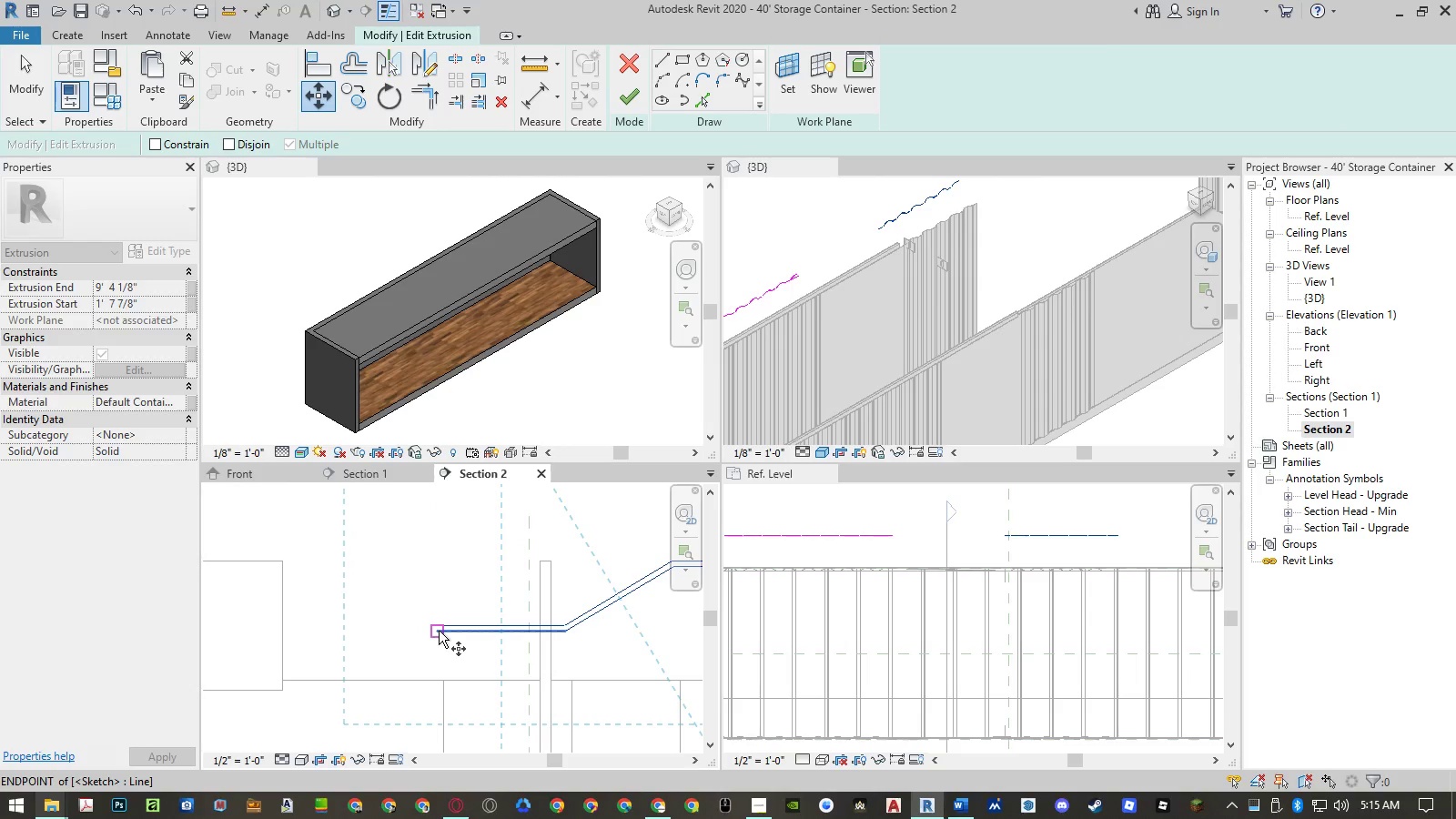 
left_click([439, 631])
 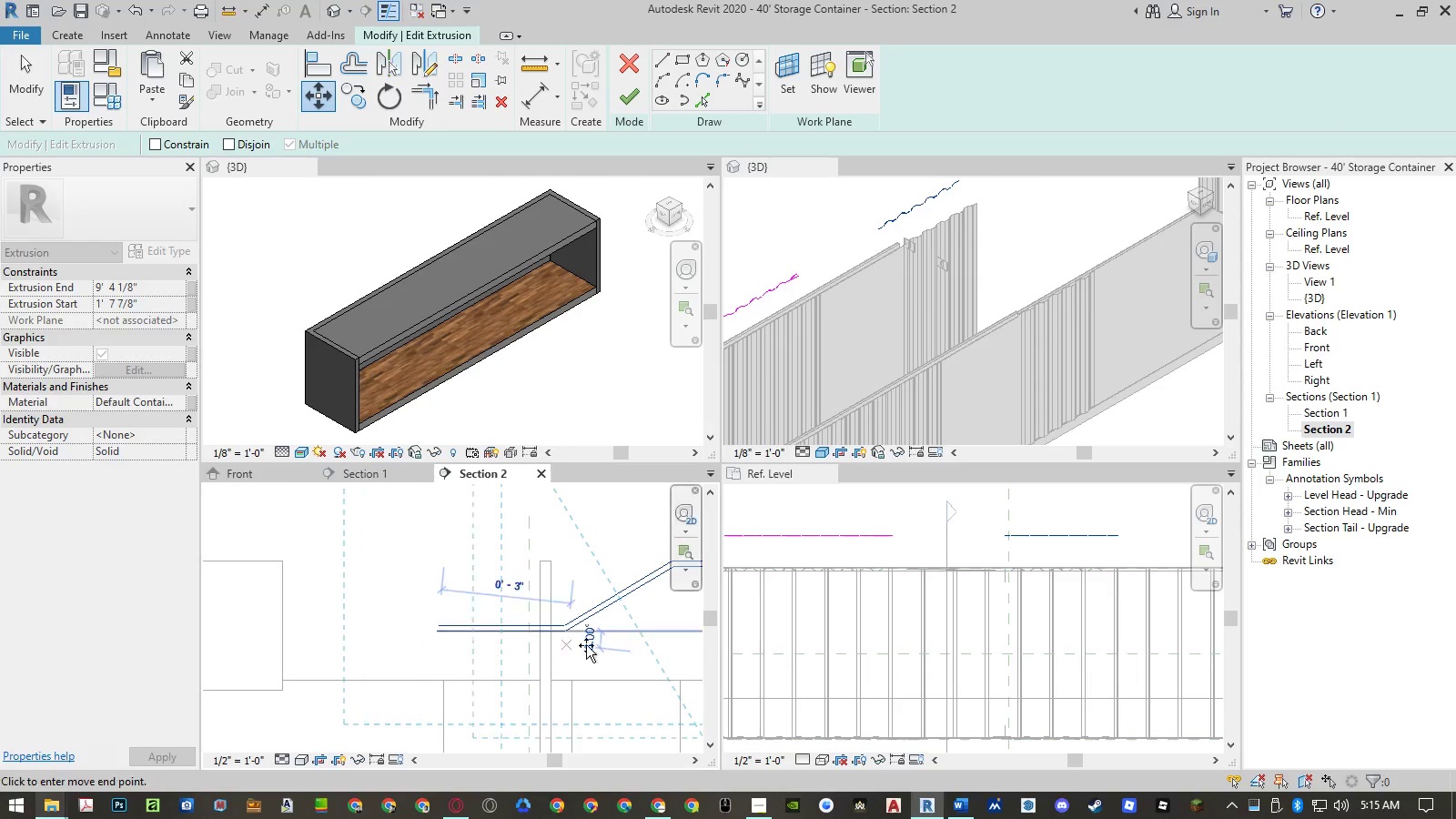 
scroll: coordinate [541, 643], scroll_direction: down, amount: 4.0
 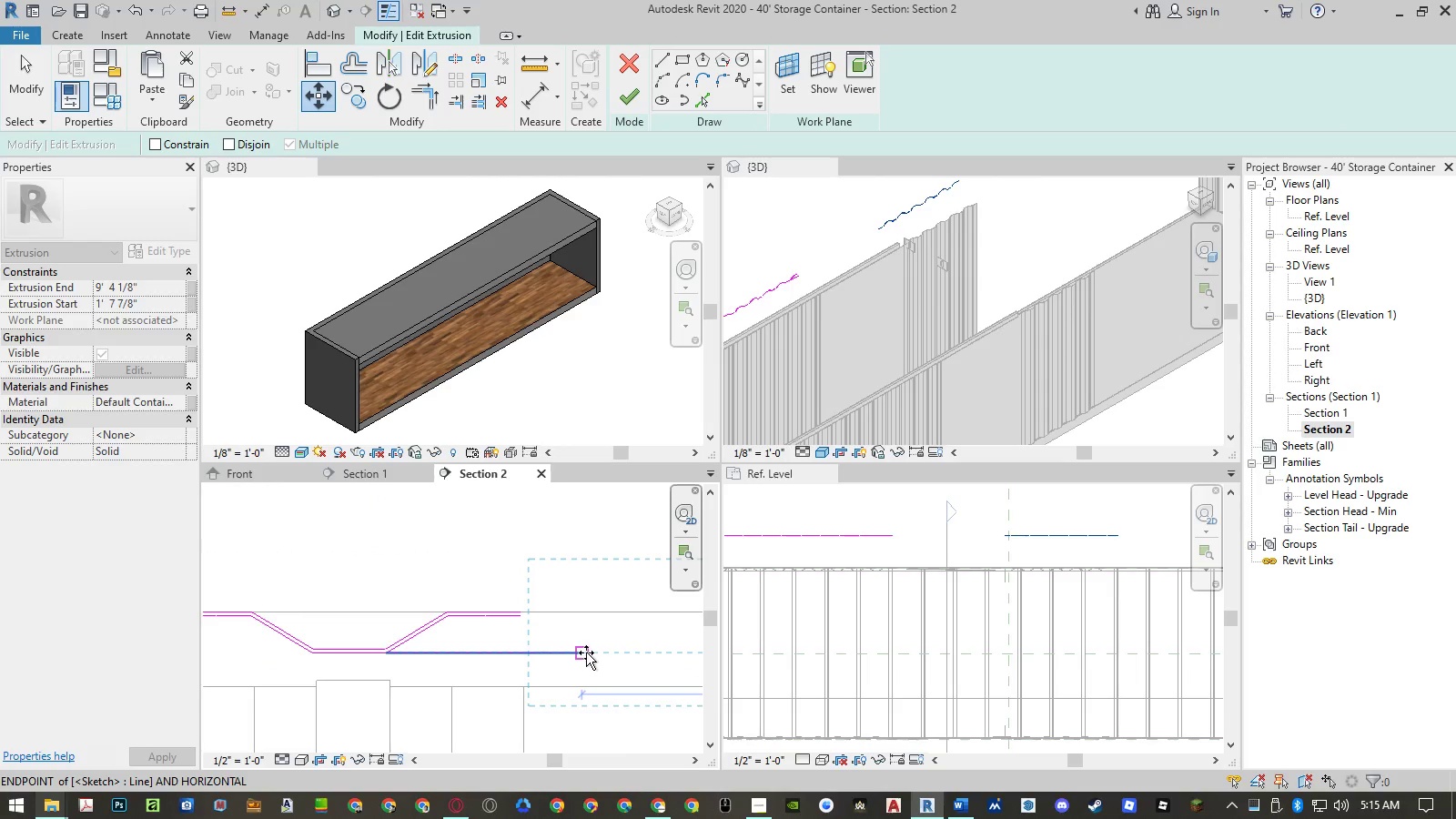 
left_click([586, 652])
 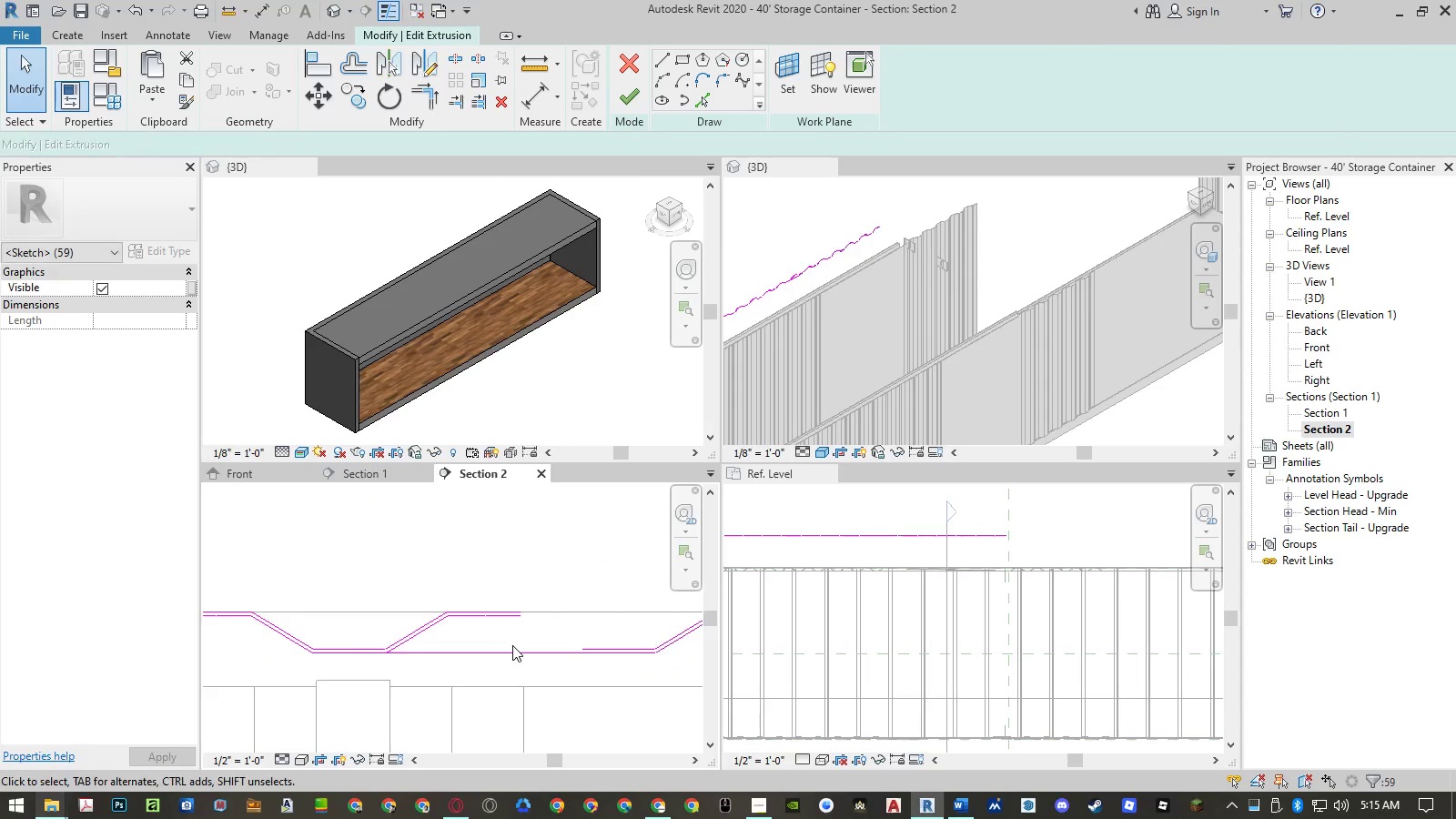 
left_click([509, 652])
 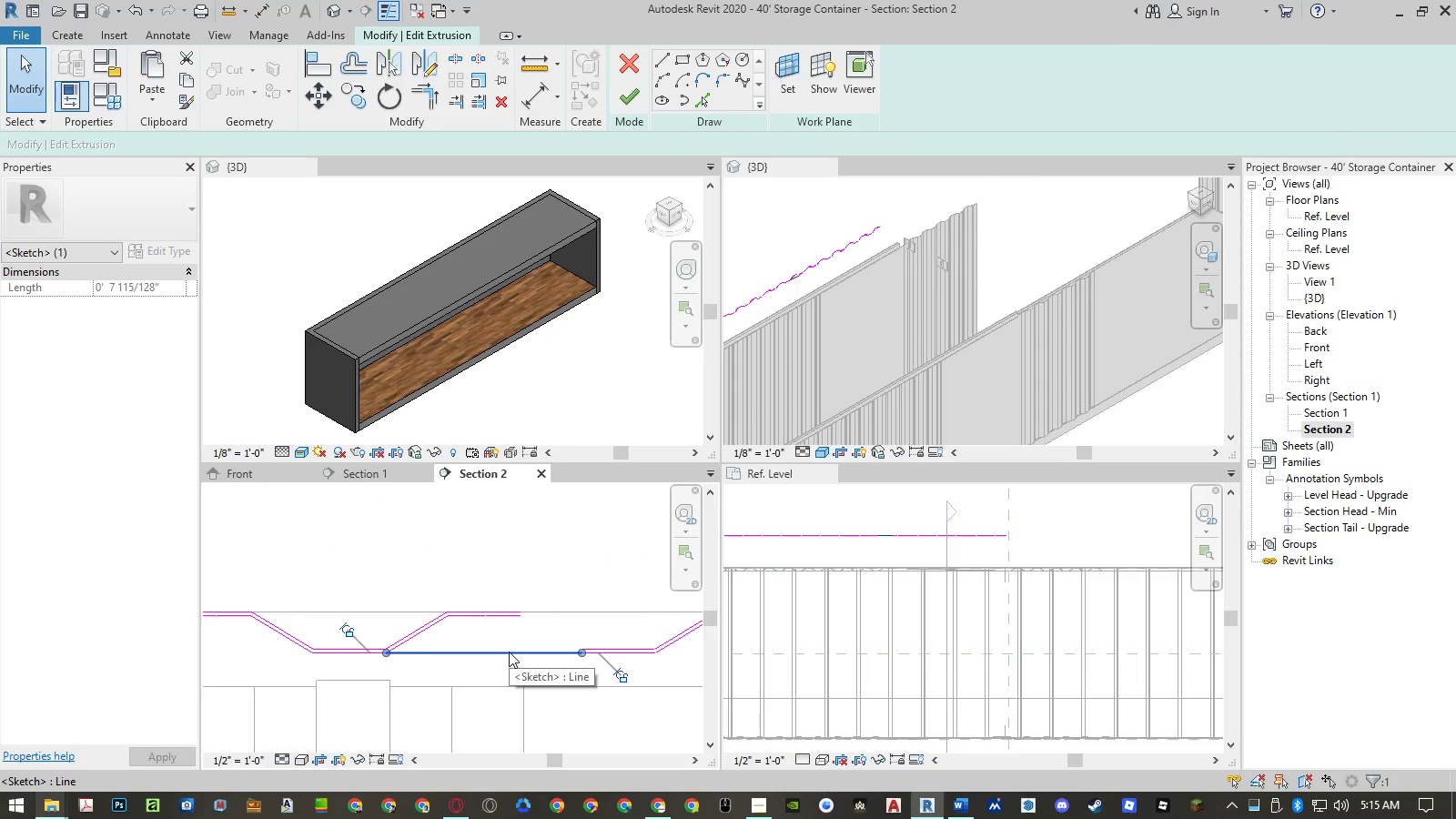 
key(Delete)
 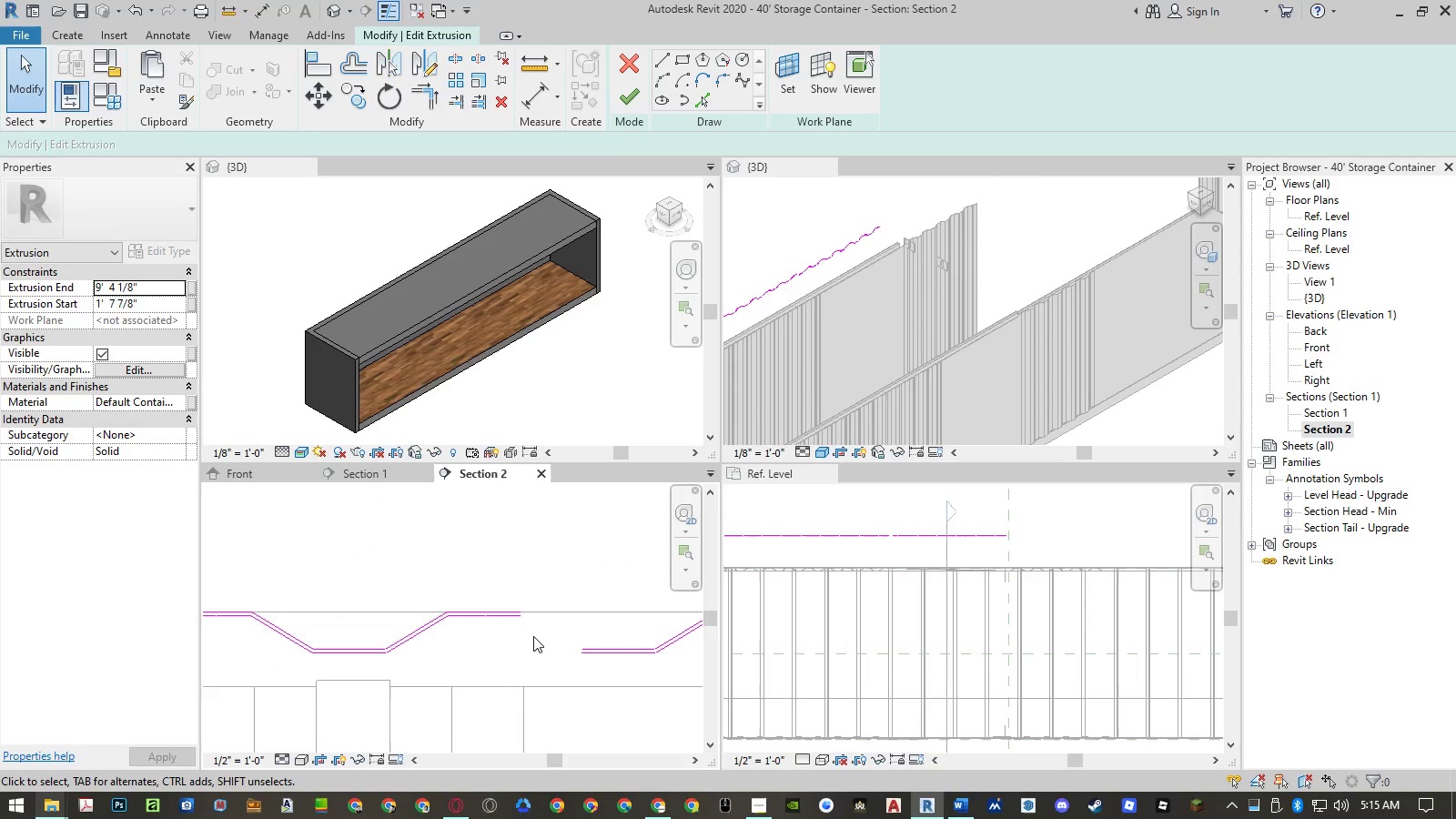 
type(li)
 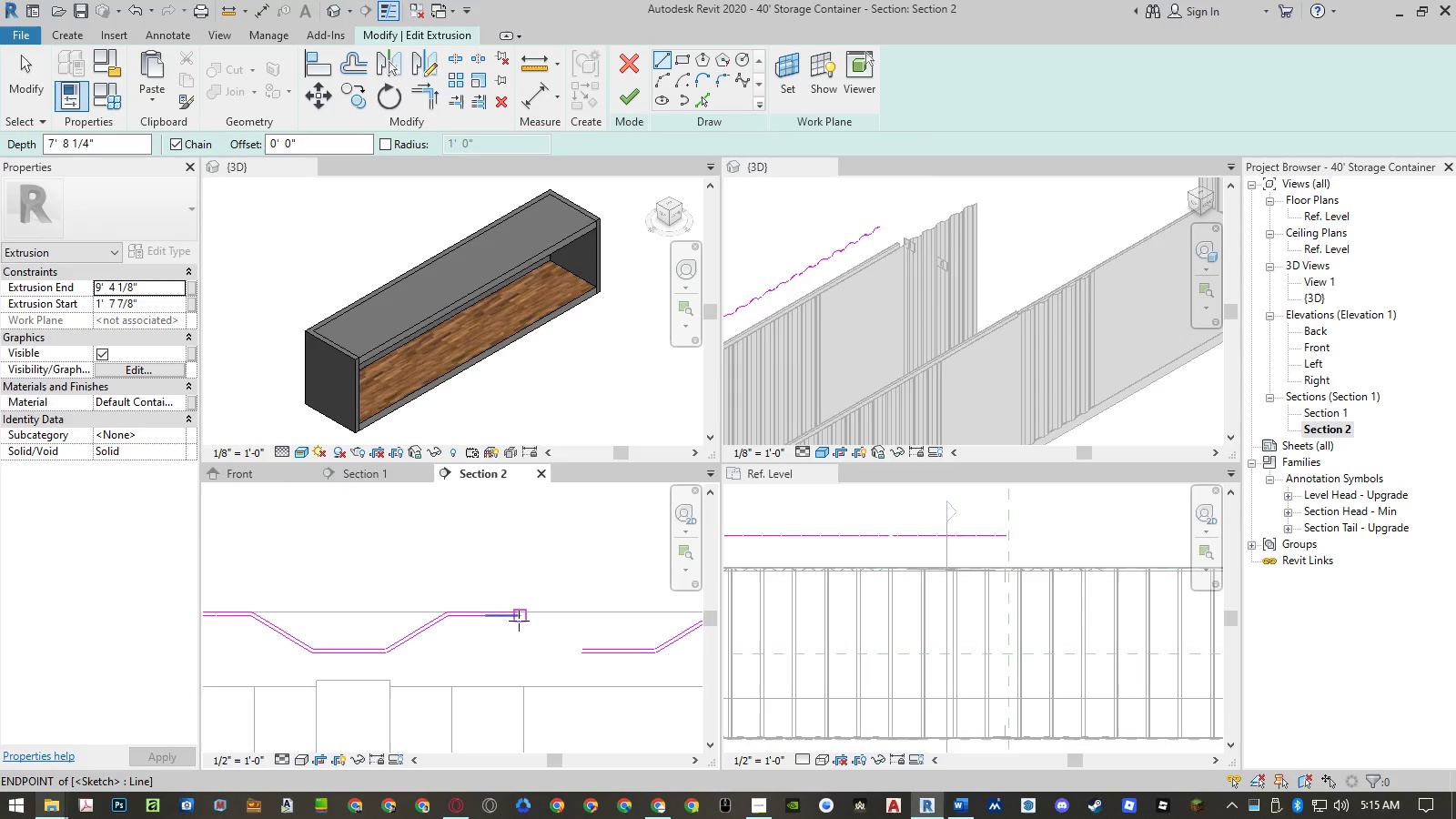 
left_click([519, 621])
 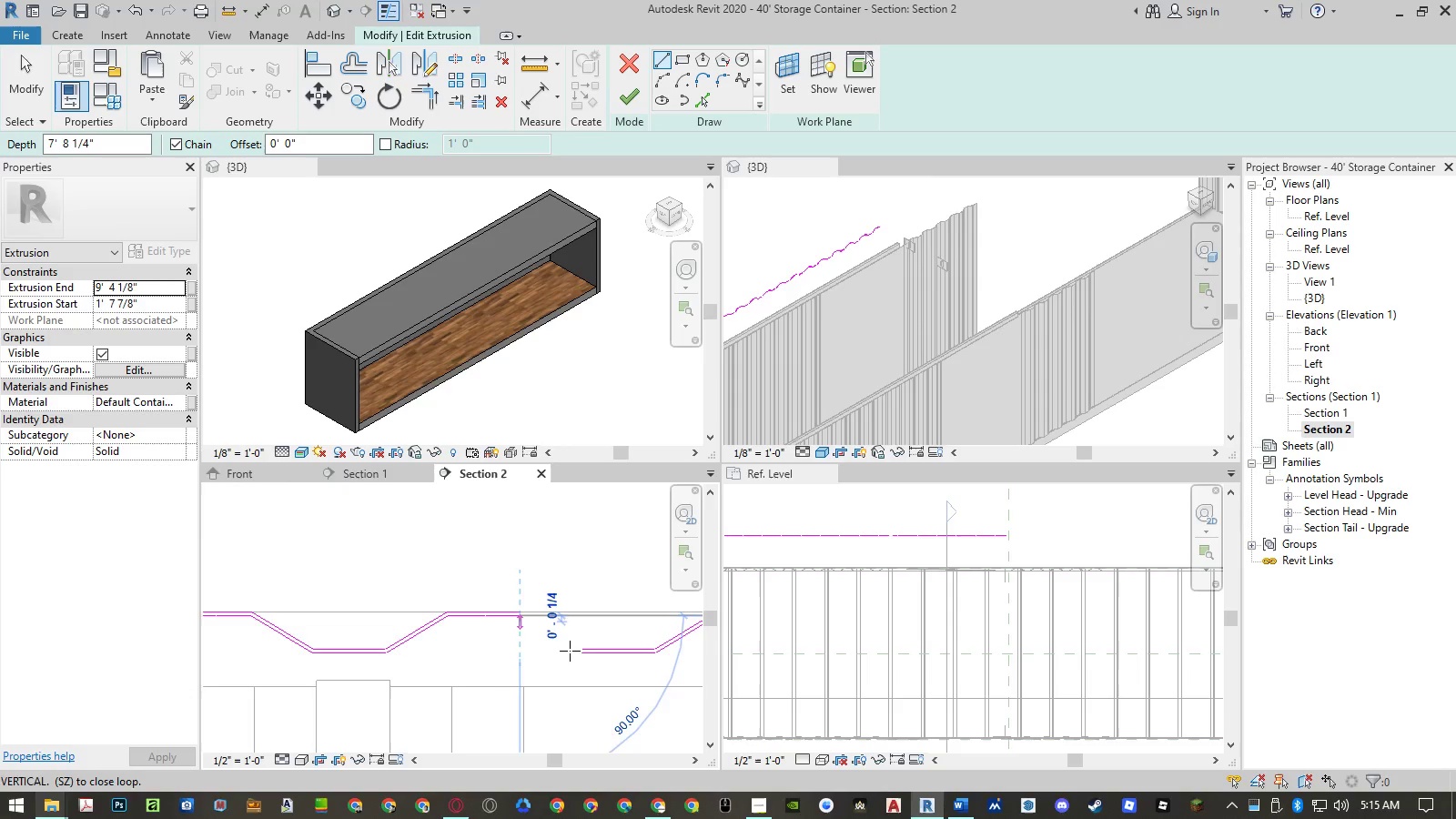 
scroll: coordinate [580, 652], scroll_direction: up, amount: 9.0
 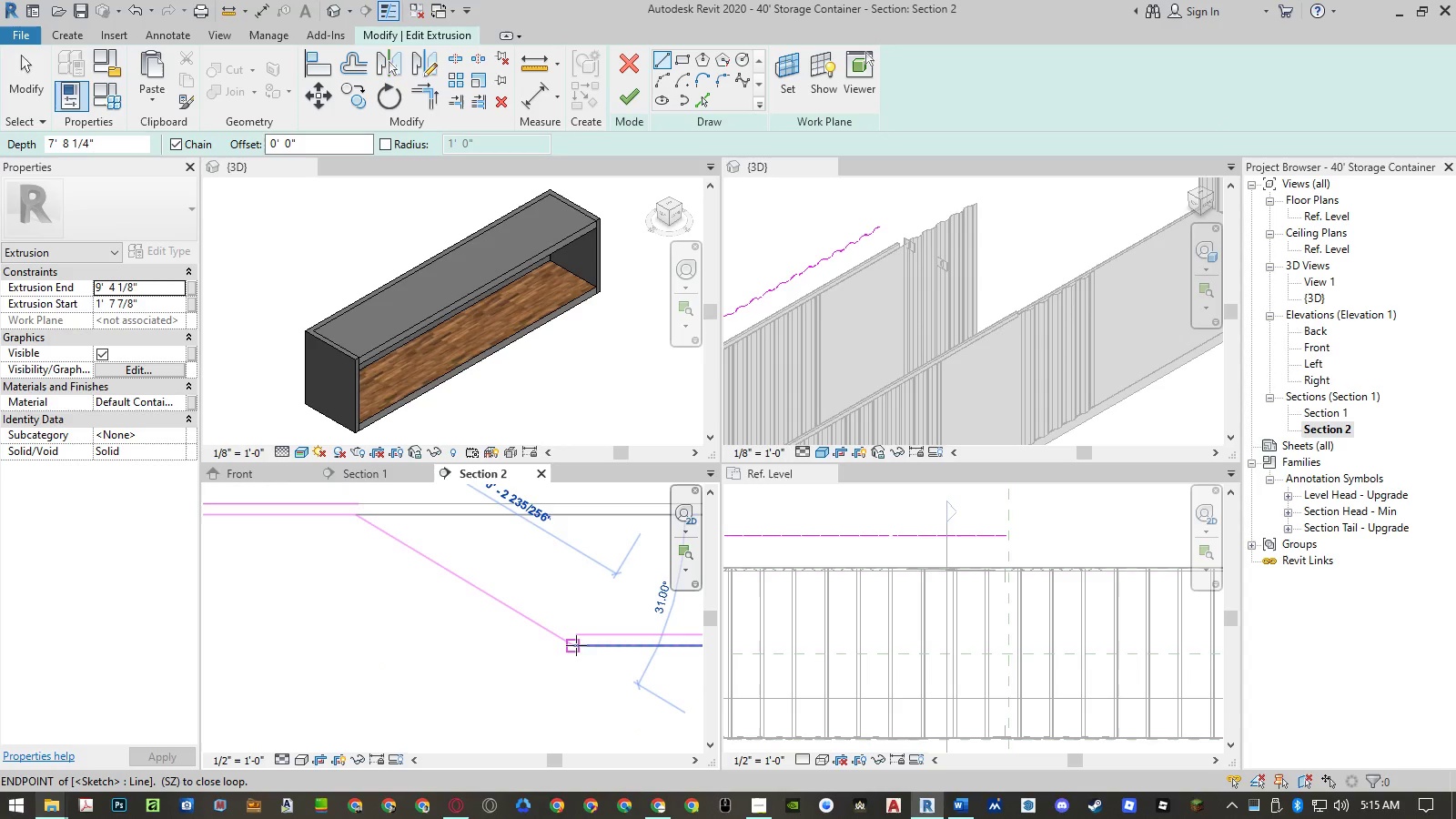 
left_click([576, 645])
 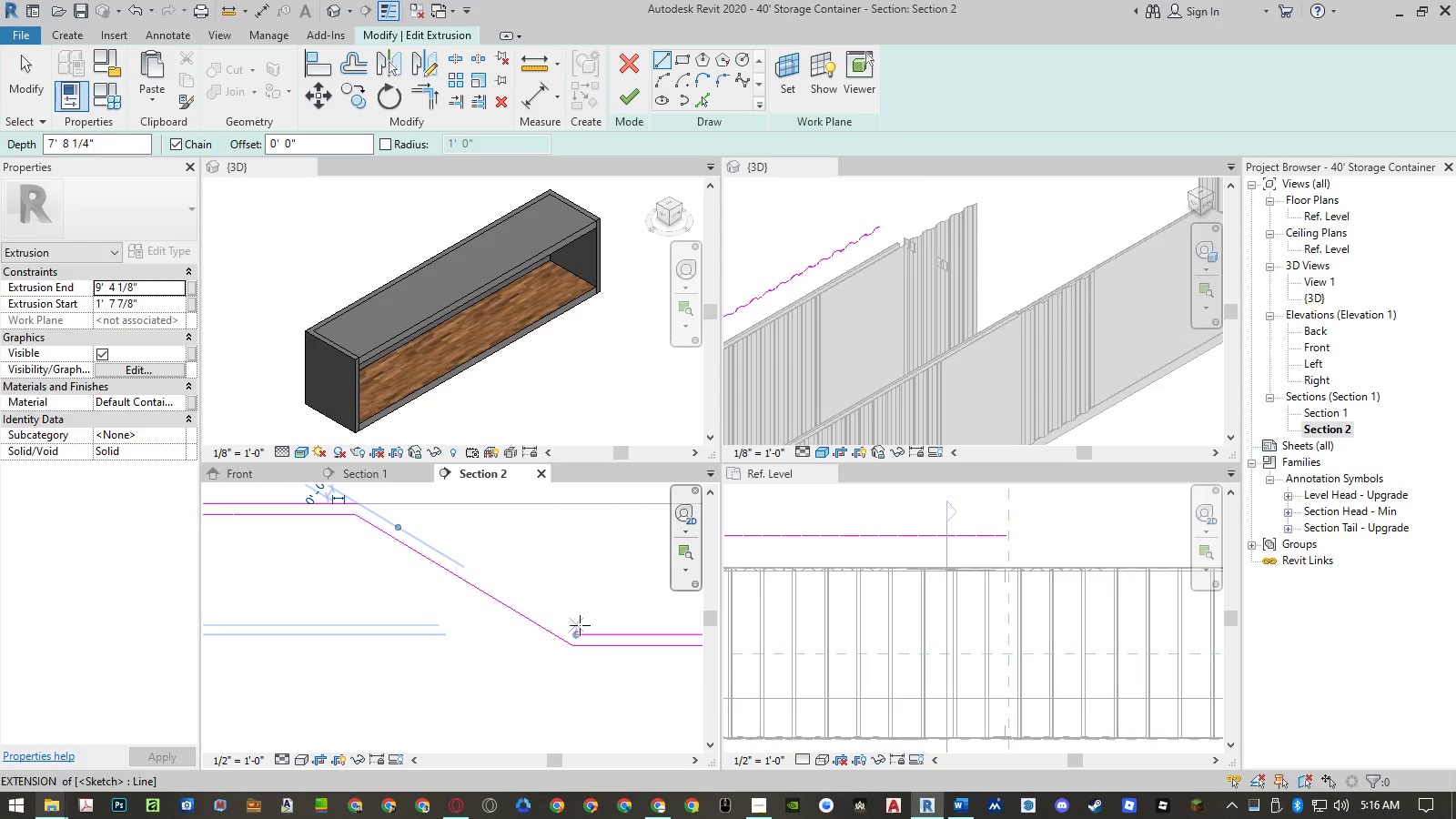 
left_click([577, 629])
 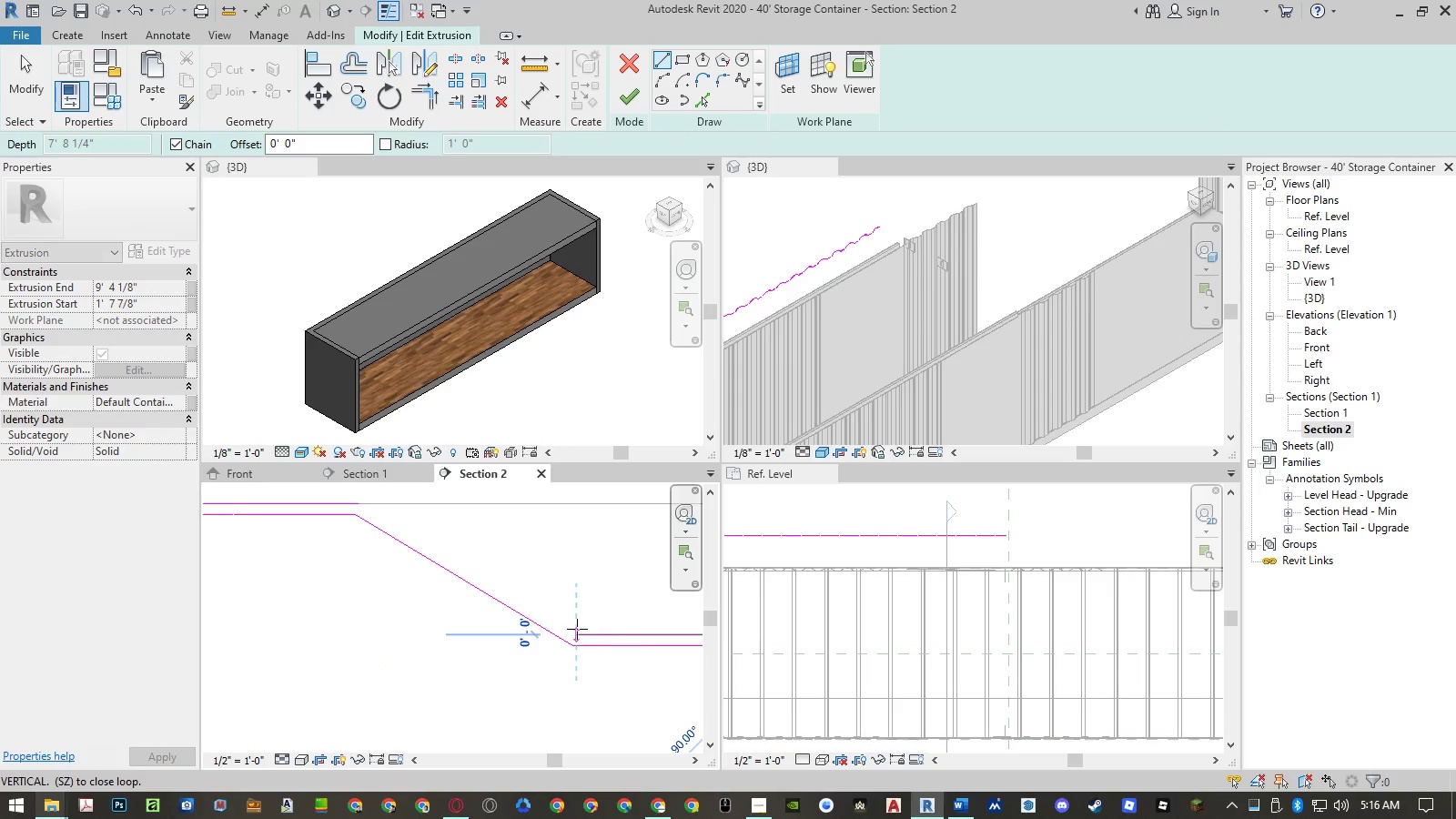 
scroll: coordinate [577, 629], scroll_direction: down, amount: 3.0
 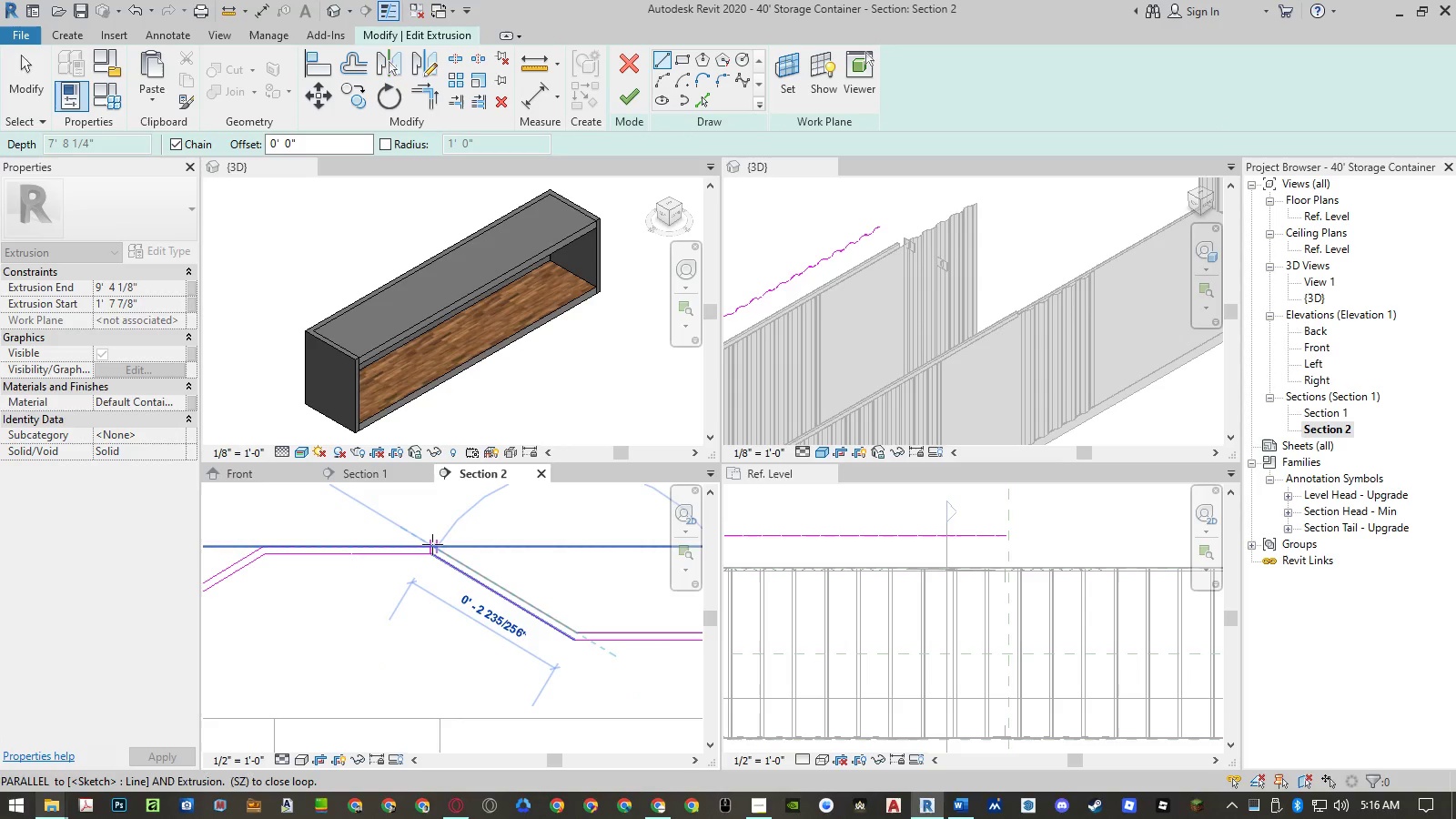 
scroll: coordinate [431, 544], scroll_direction: up, amount: 4.0
 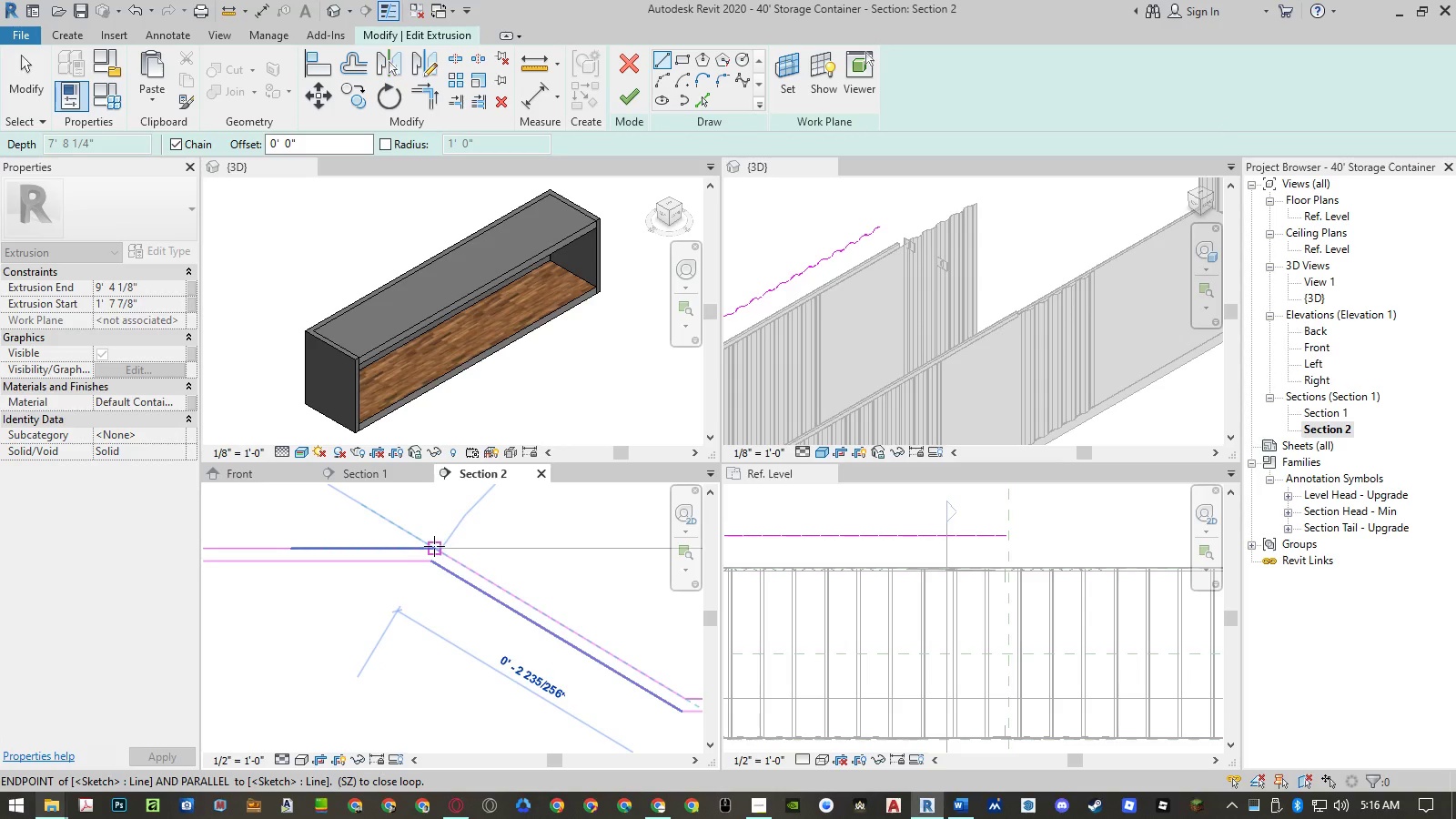 
left_click([434, 546])
 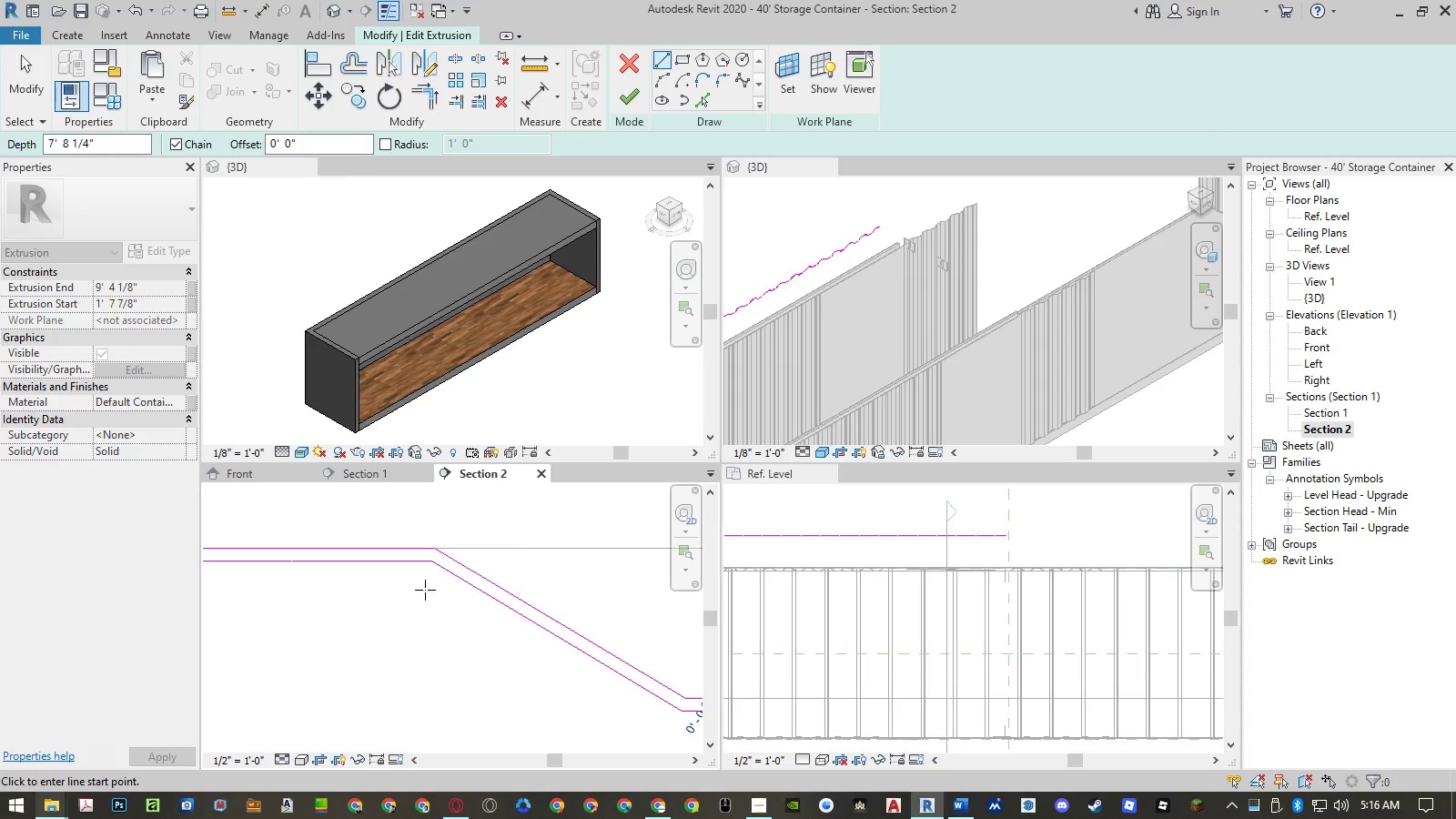 
key(Escape)
 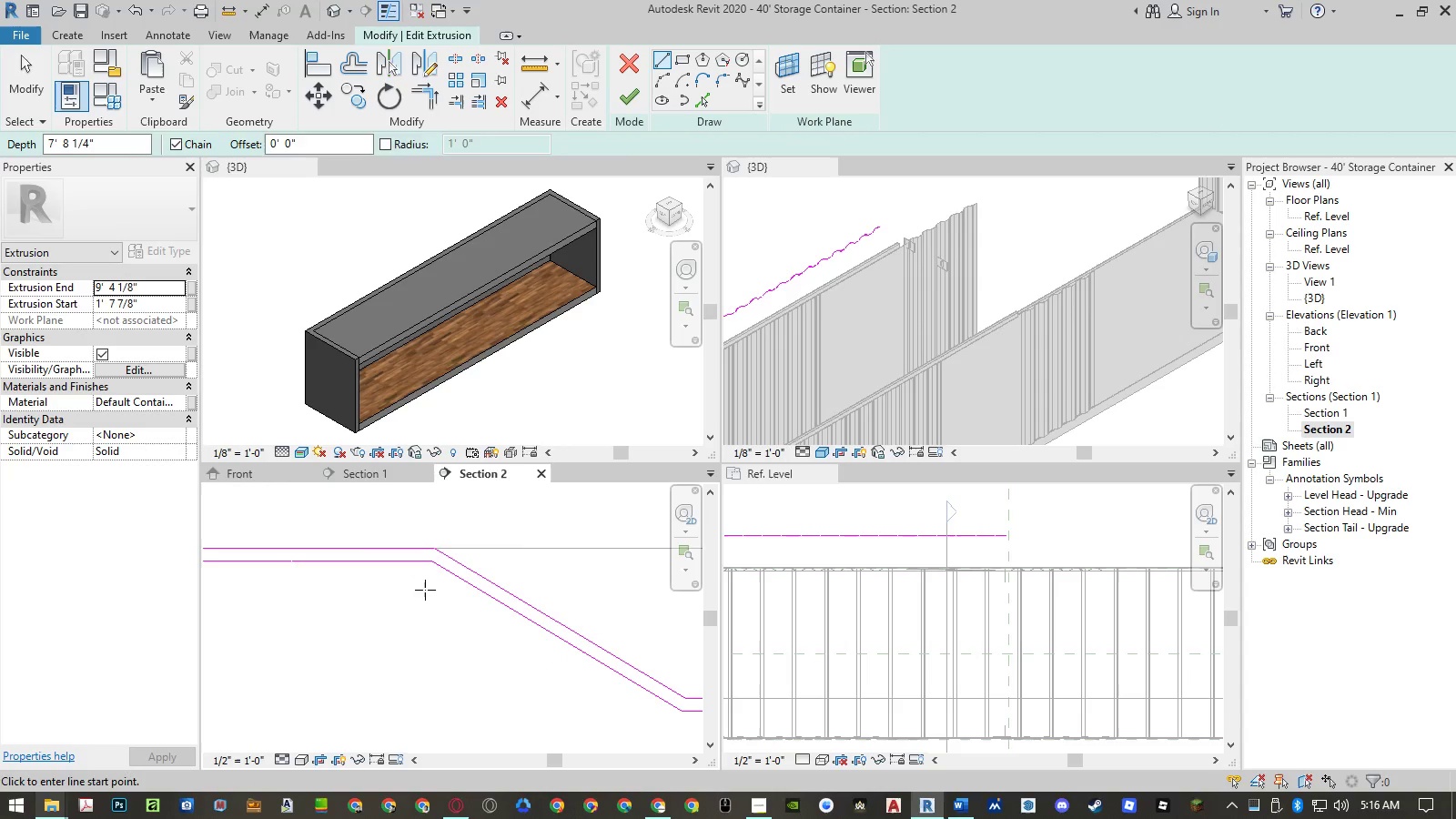 
key(Escape)
 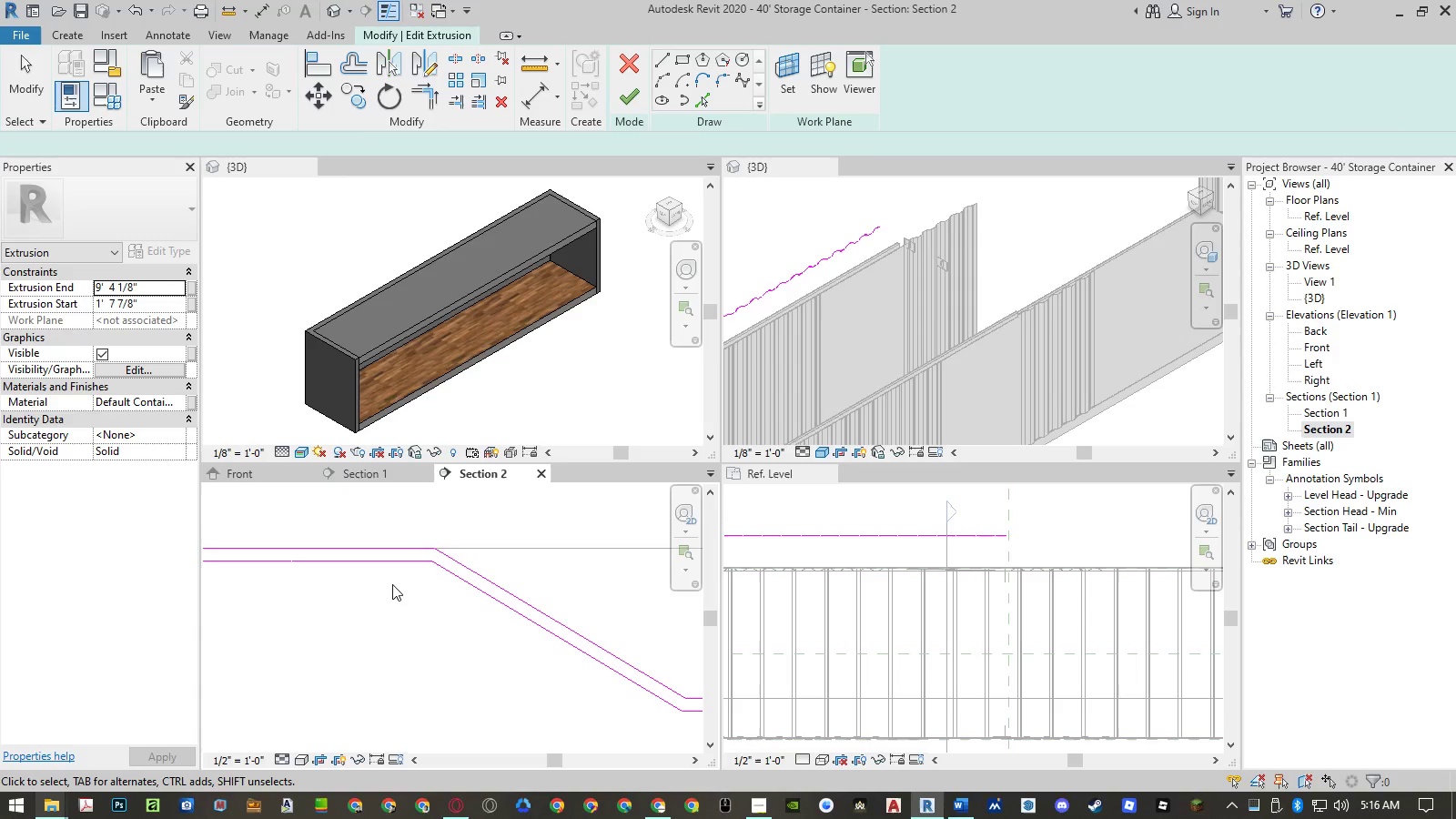 
scroll: coordinate [319, 597], scroll_direction: down, amount: 26.0
 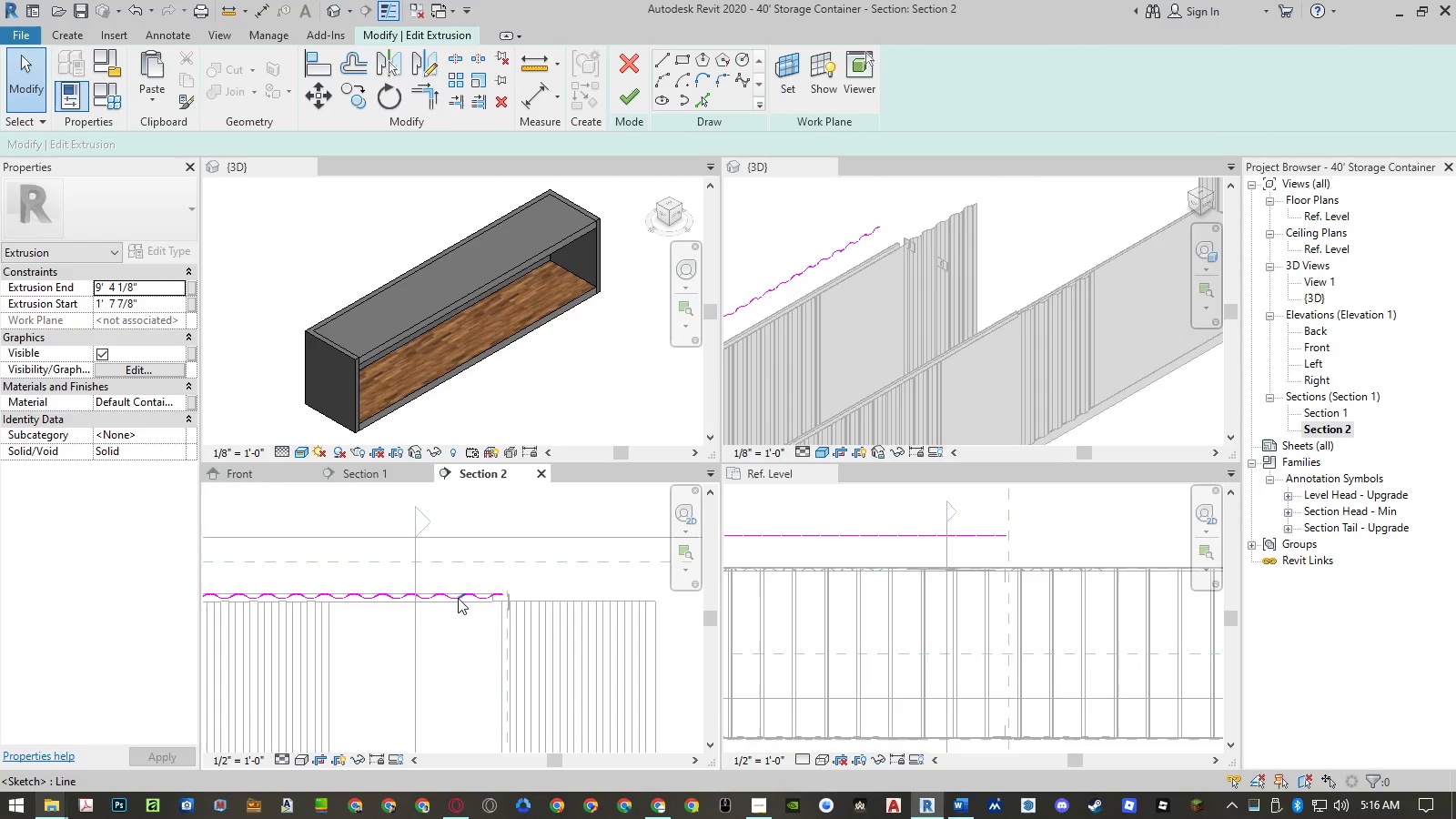 
scroll: coordinate [560, 601], scroll_direction: up, amount: 22.0
 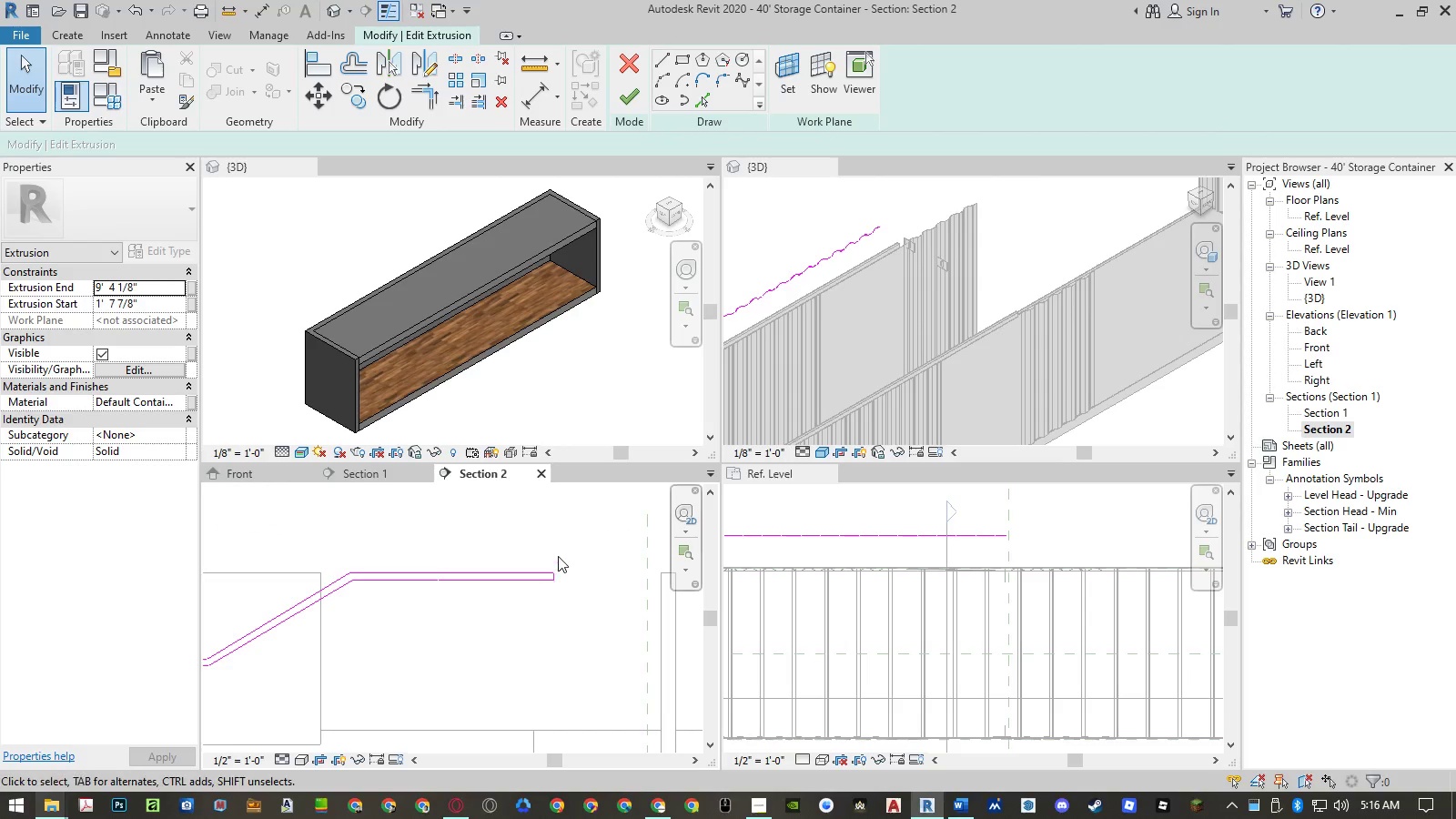 
left_click_drag(start_coordinate=[566, 549], to_coordinate=[531, 601])
 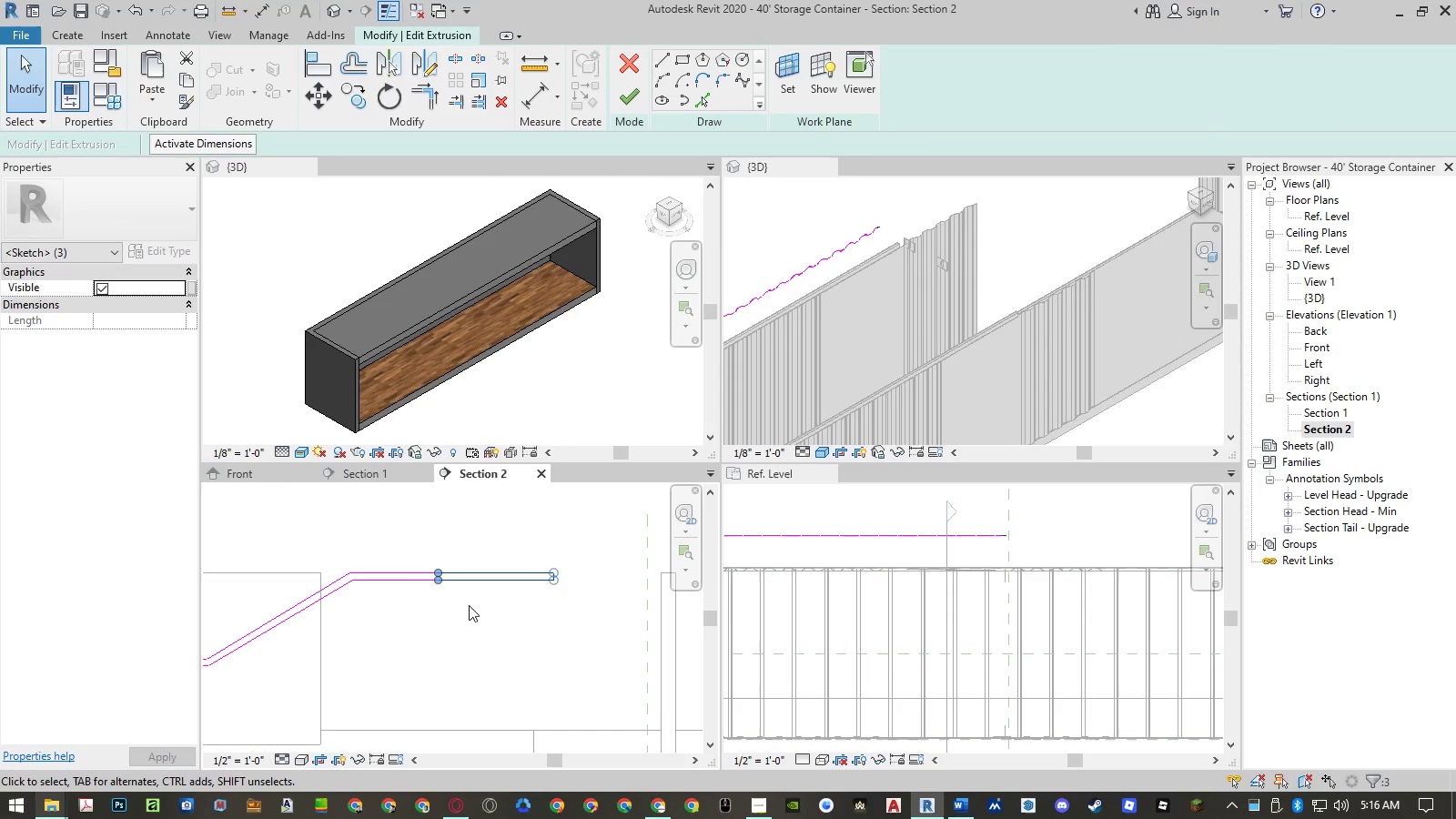 
scroll: coordinate [588, 616], scroll_direction: down, amount: 5.0
 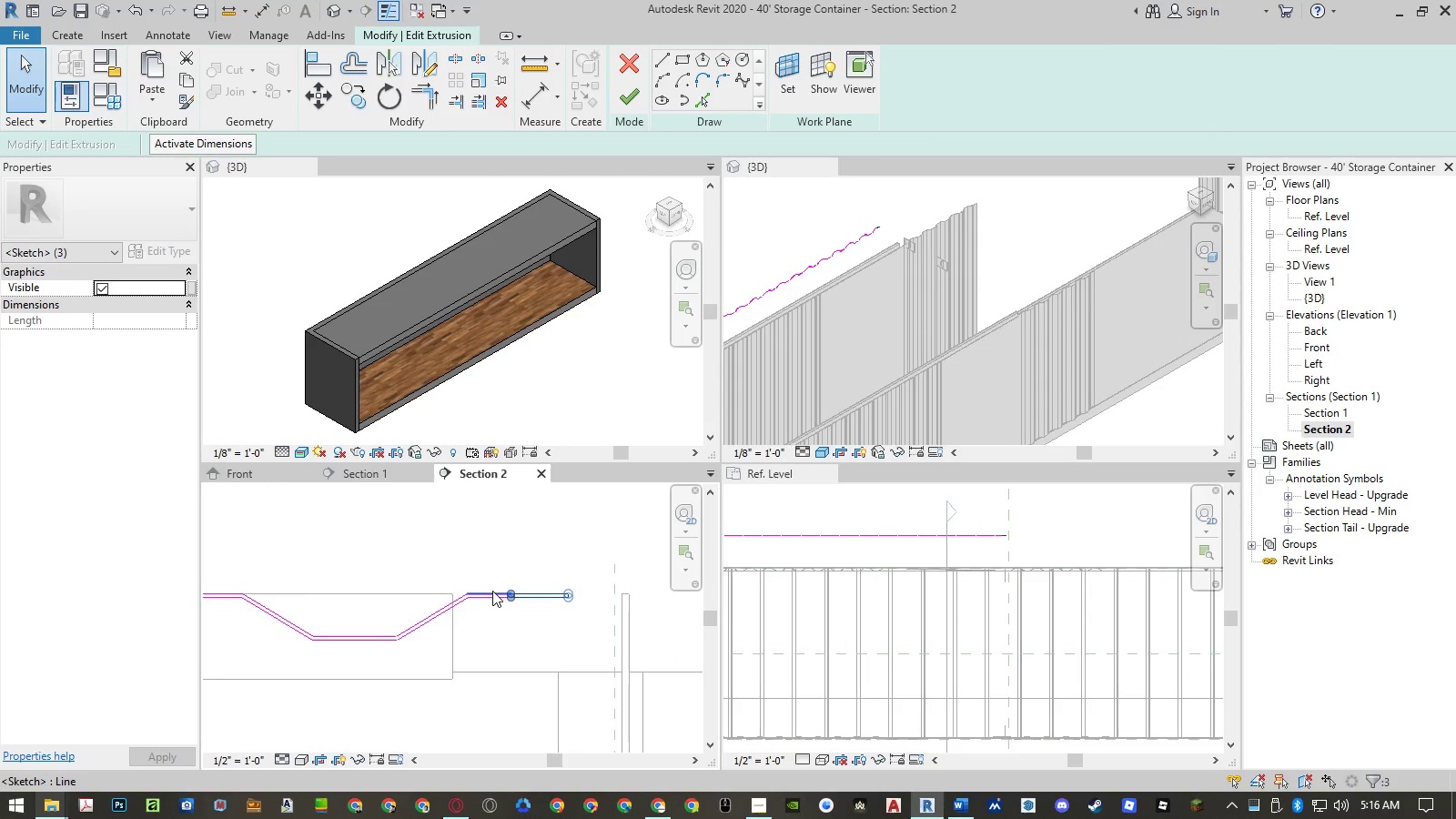 
scroll: coordinate [463, 614], scroll_direction: up, amount: 1.0
 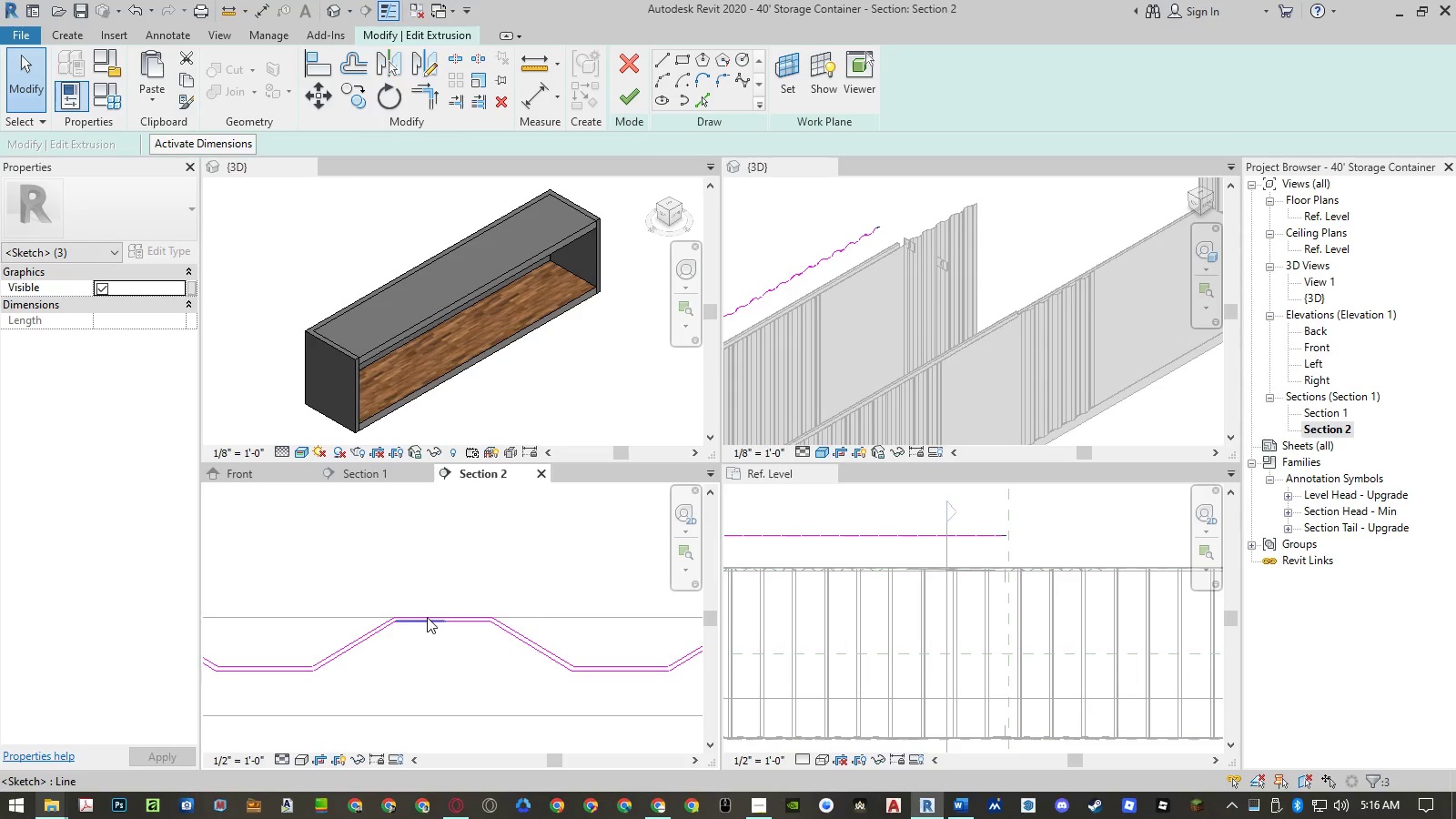 
scroll: coordinate [479, 615], scroll_direction: down, amount: 30.0
 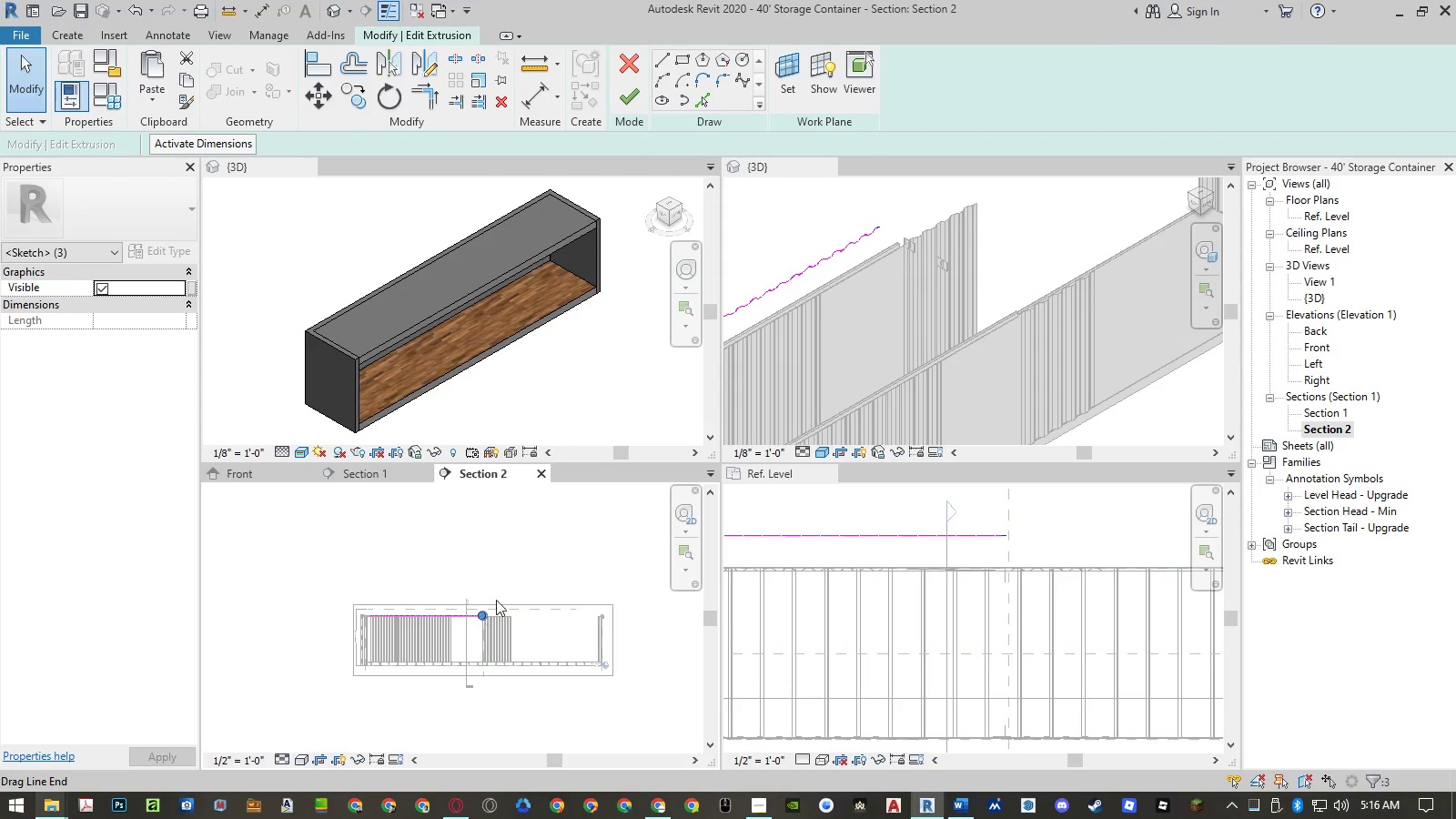 
type(mv)
 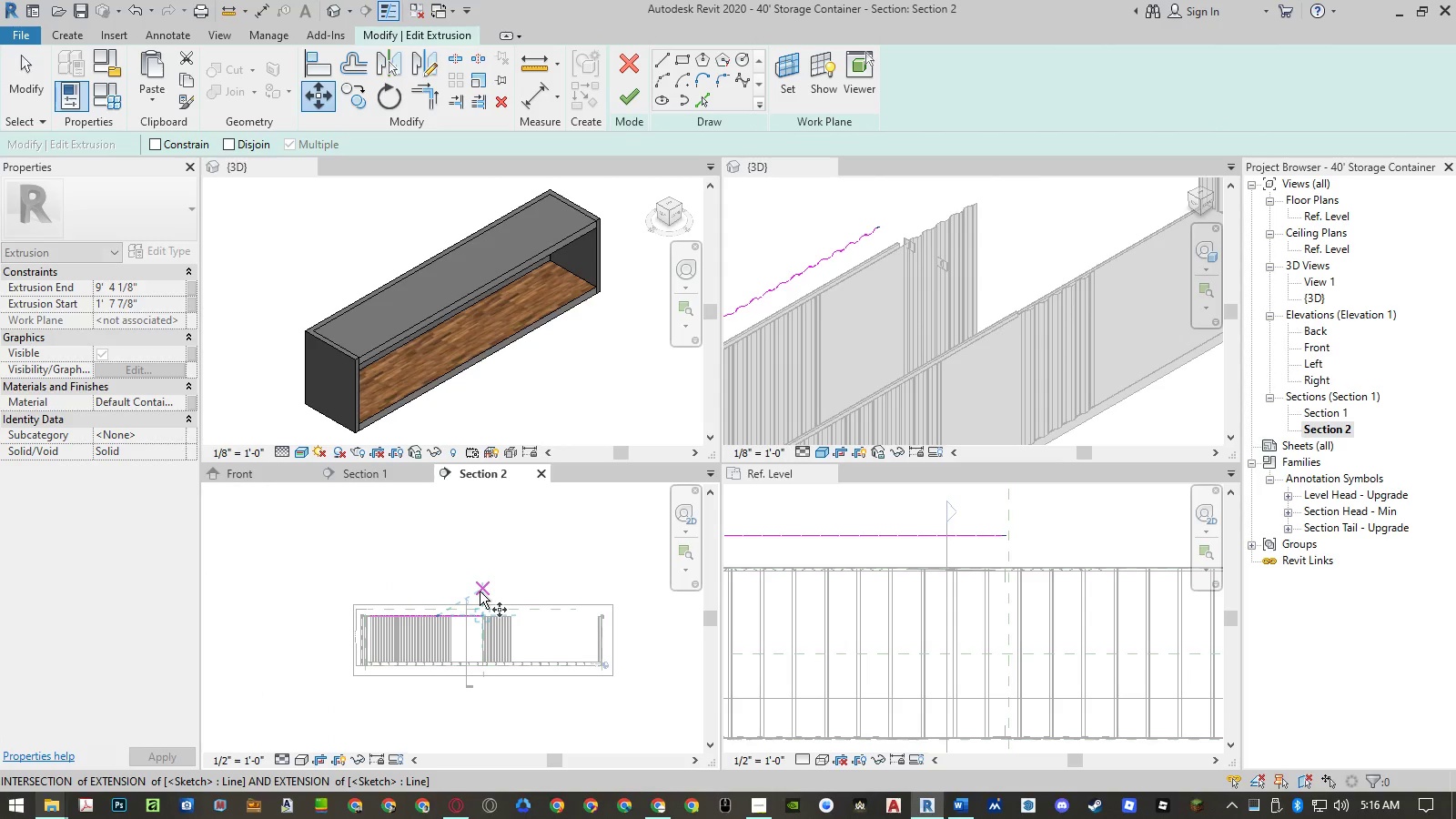 
left_click([480, 592])
 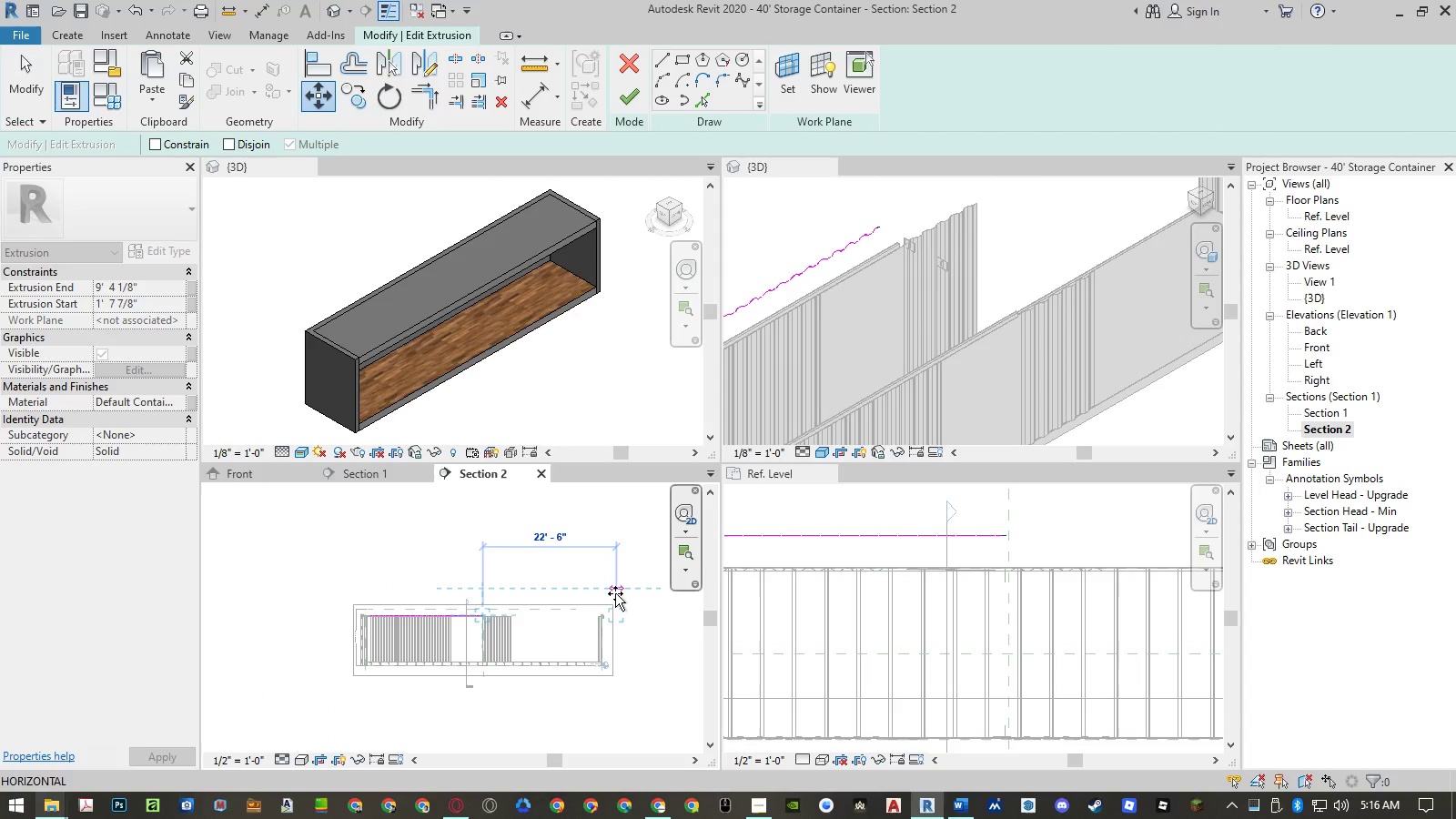 
left_click([615, 593])
 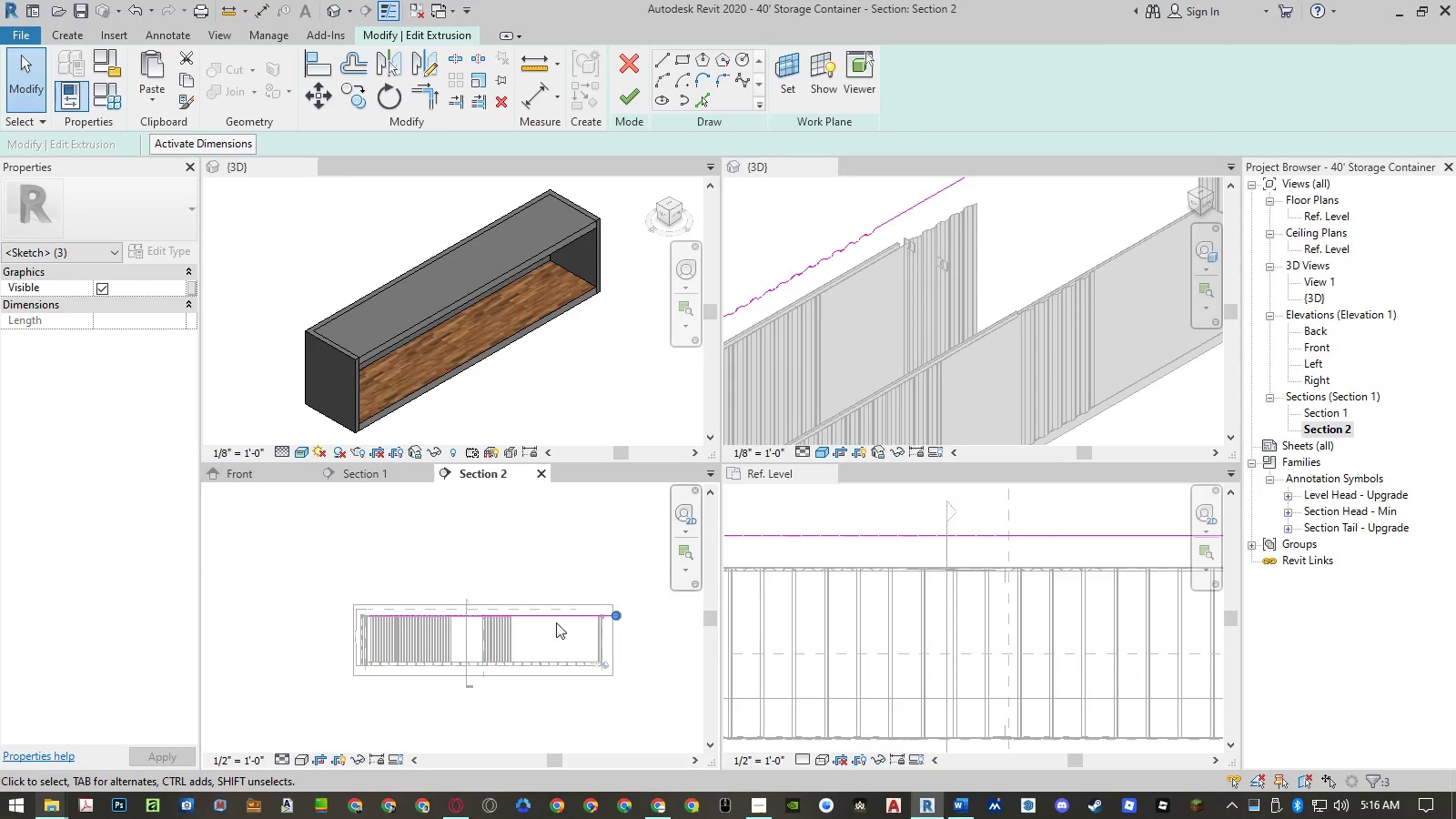 
scroll: coordinate [631, 626], scroll_direction: up, amount: 23.0
 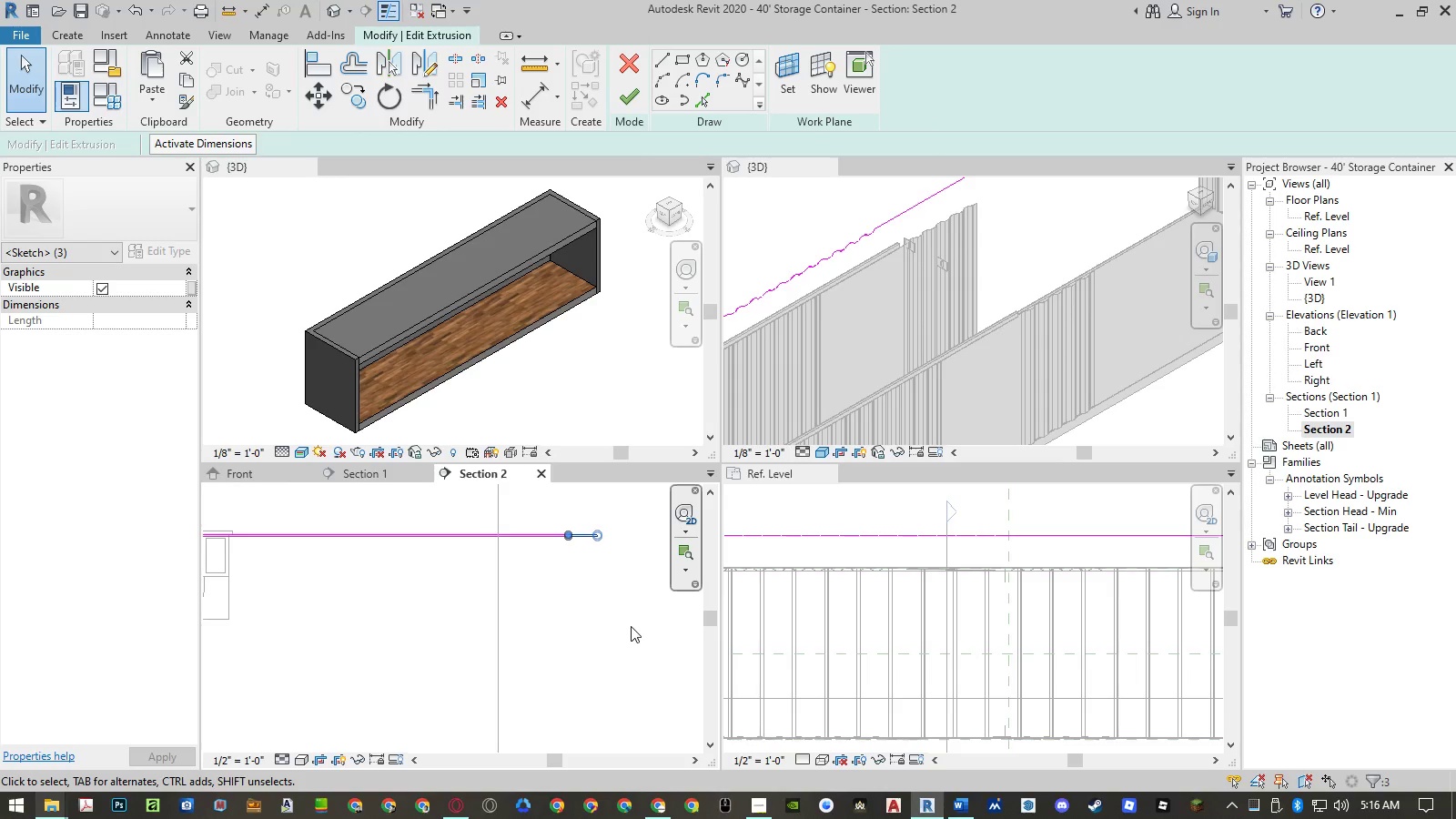 
key(Control+Z)
 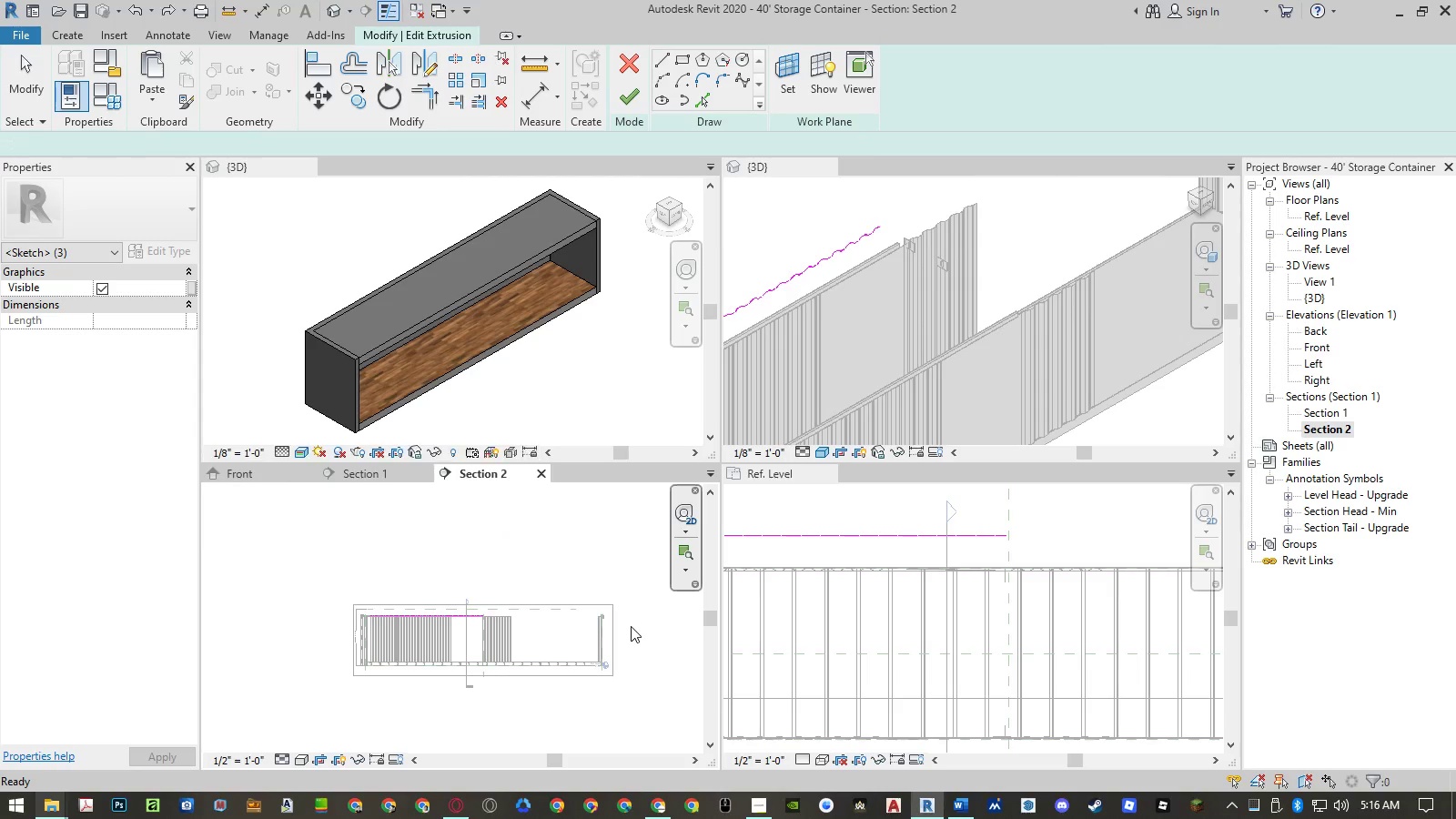 
scroll: coordinate [552, 602], scroll_direction: up, amount: 28.0
 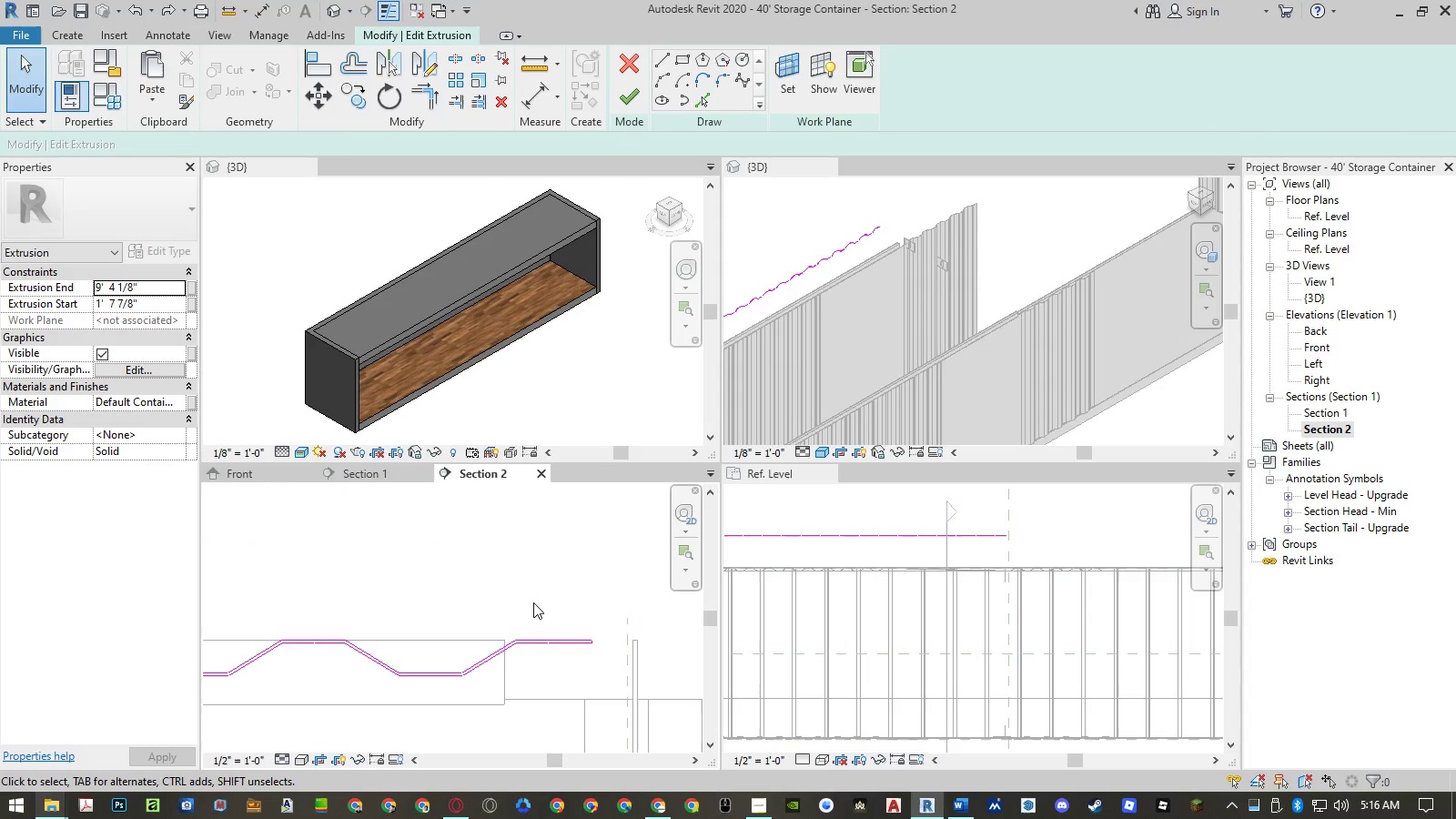 
left_click_drag(start_coordinate=[533, 602], to_coordinate=[558, 616])
 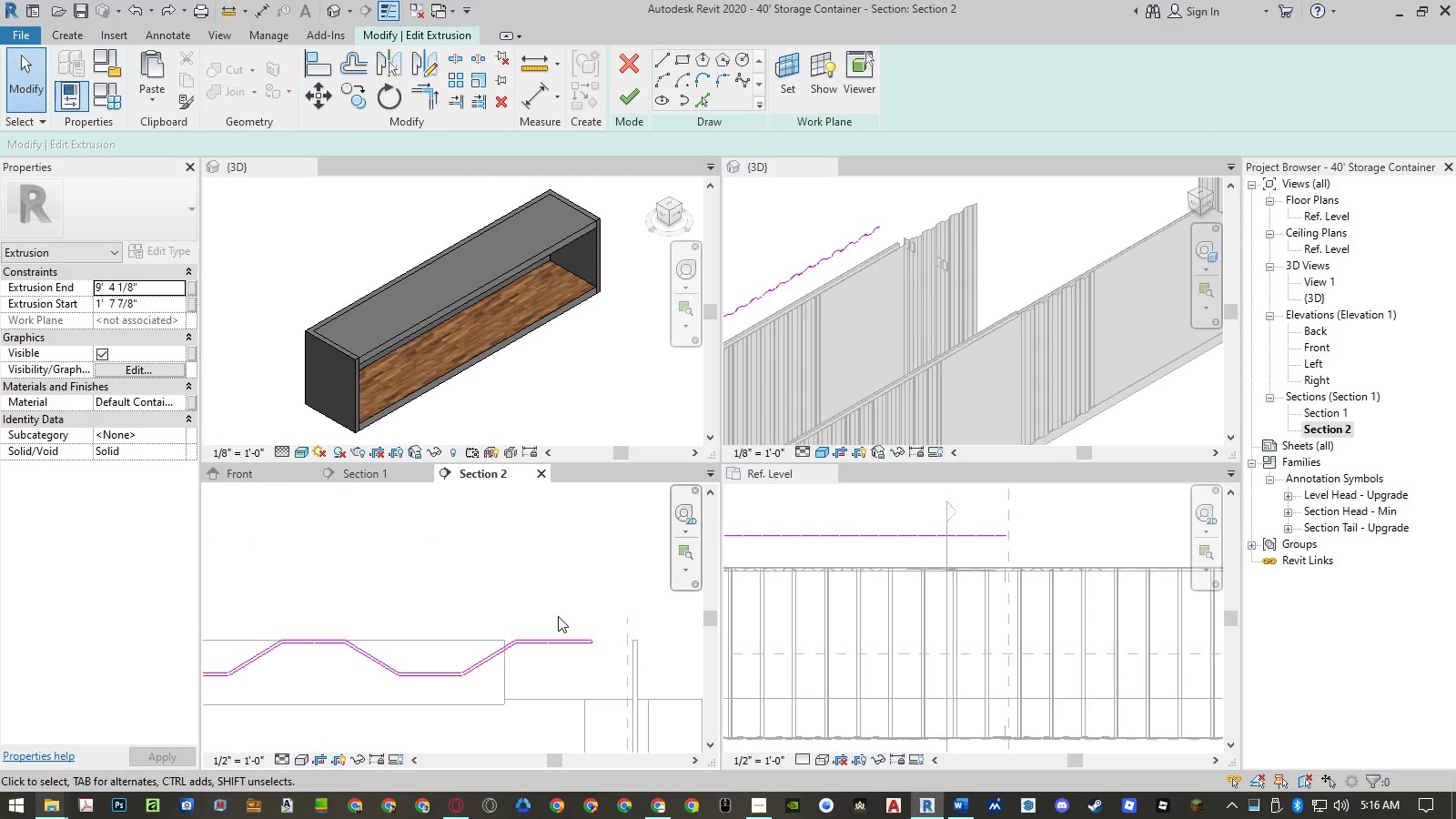 
left_click([558, 616])
 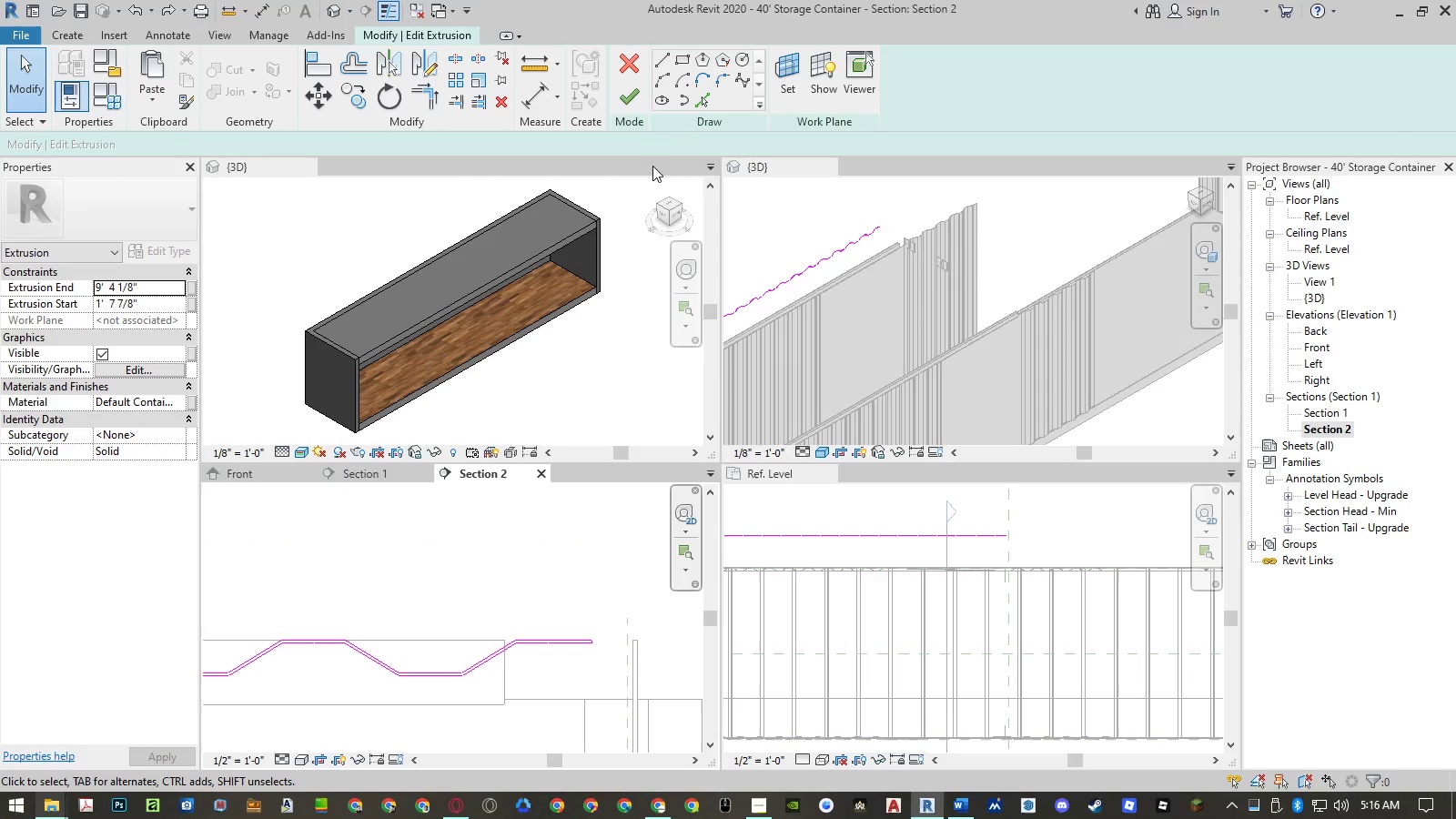 
left_click([626, 97])
 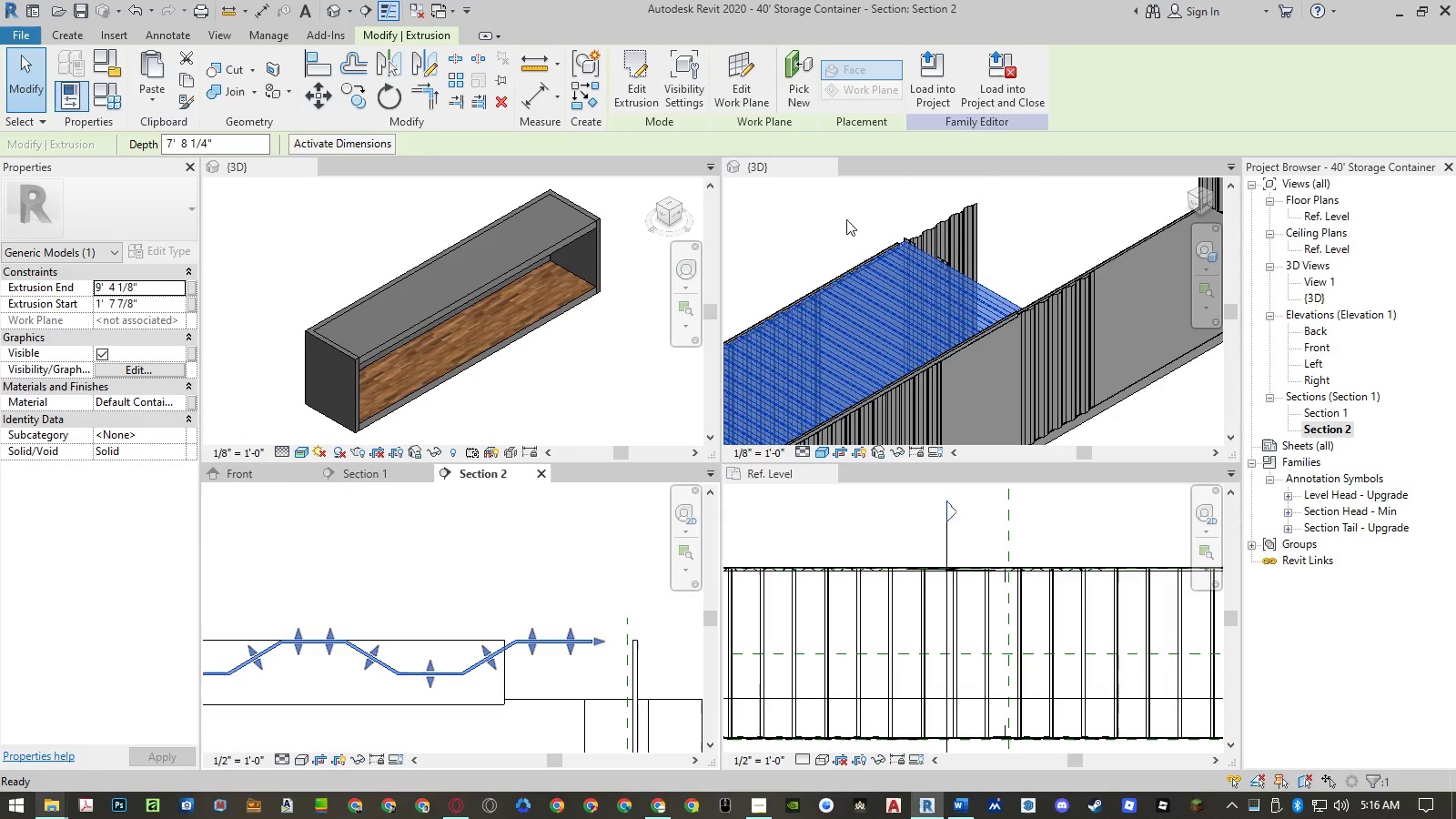 
scroll: coordinate [972, 248], scroll_direction: up, amount: 5.0
 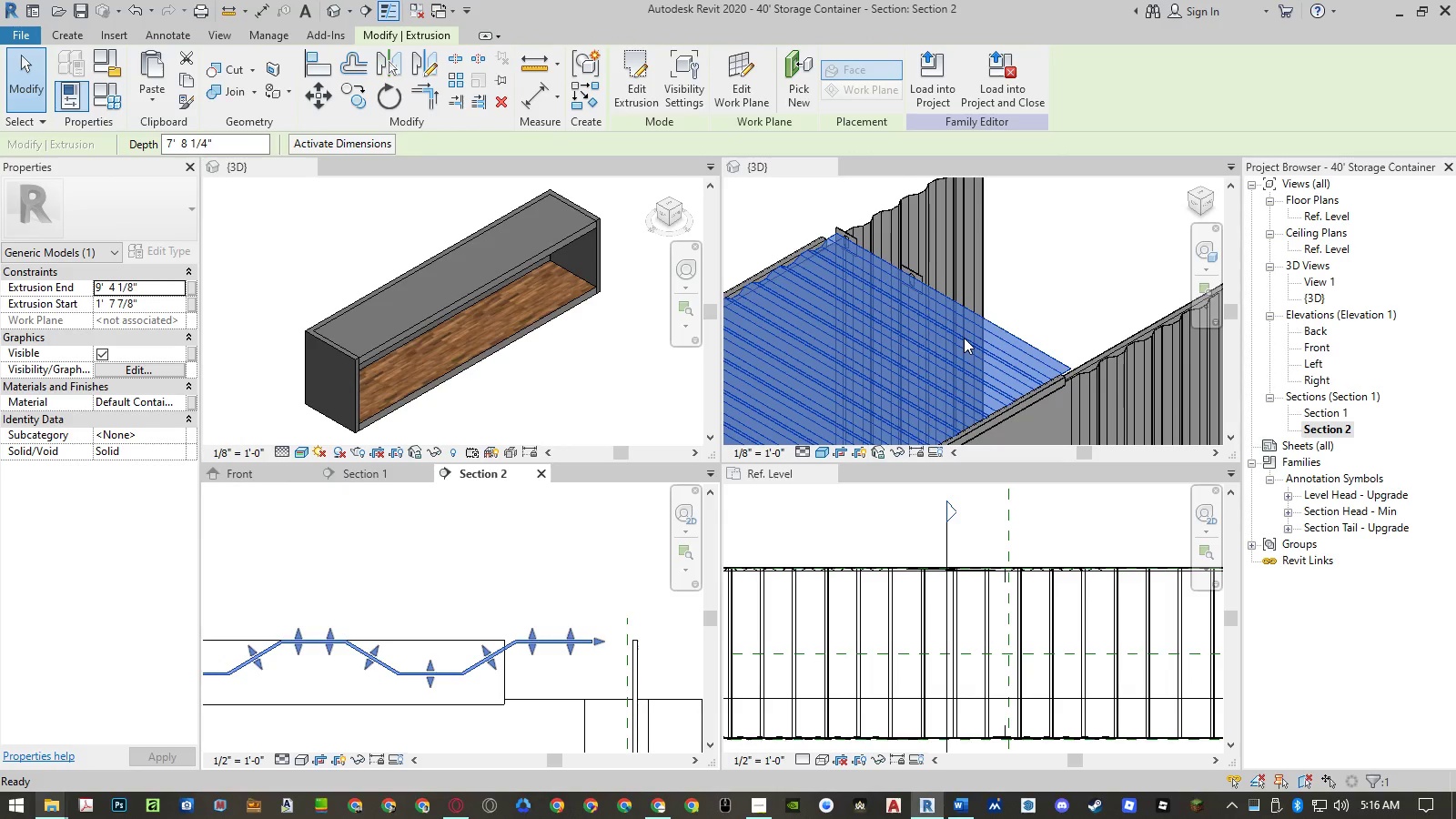 
hold_key(key=ShiftLeft, duration=1.42)
 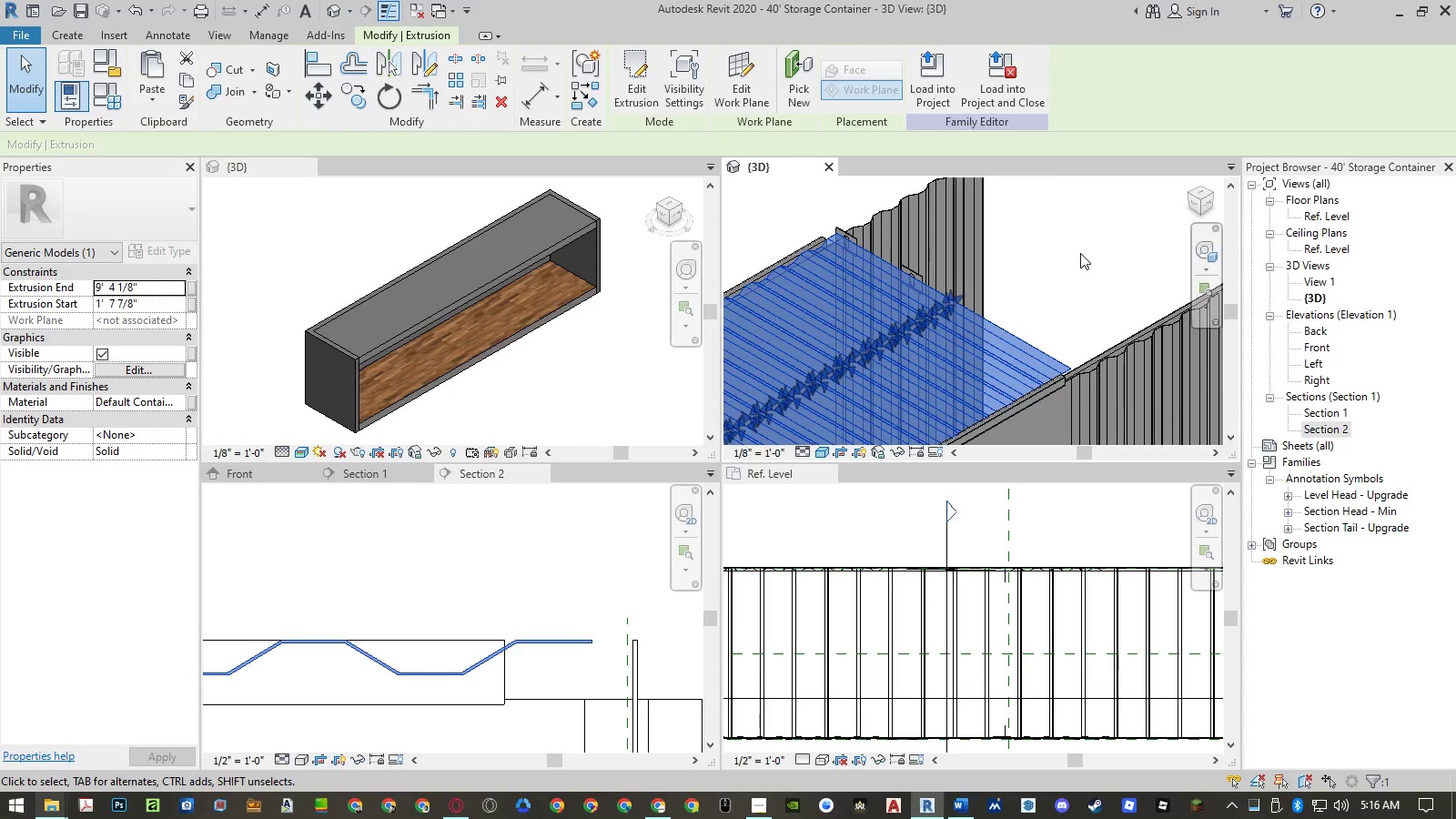 
left_click([1081, 253])
 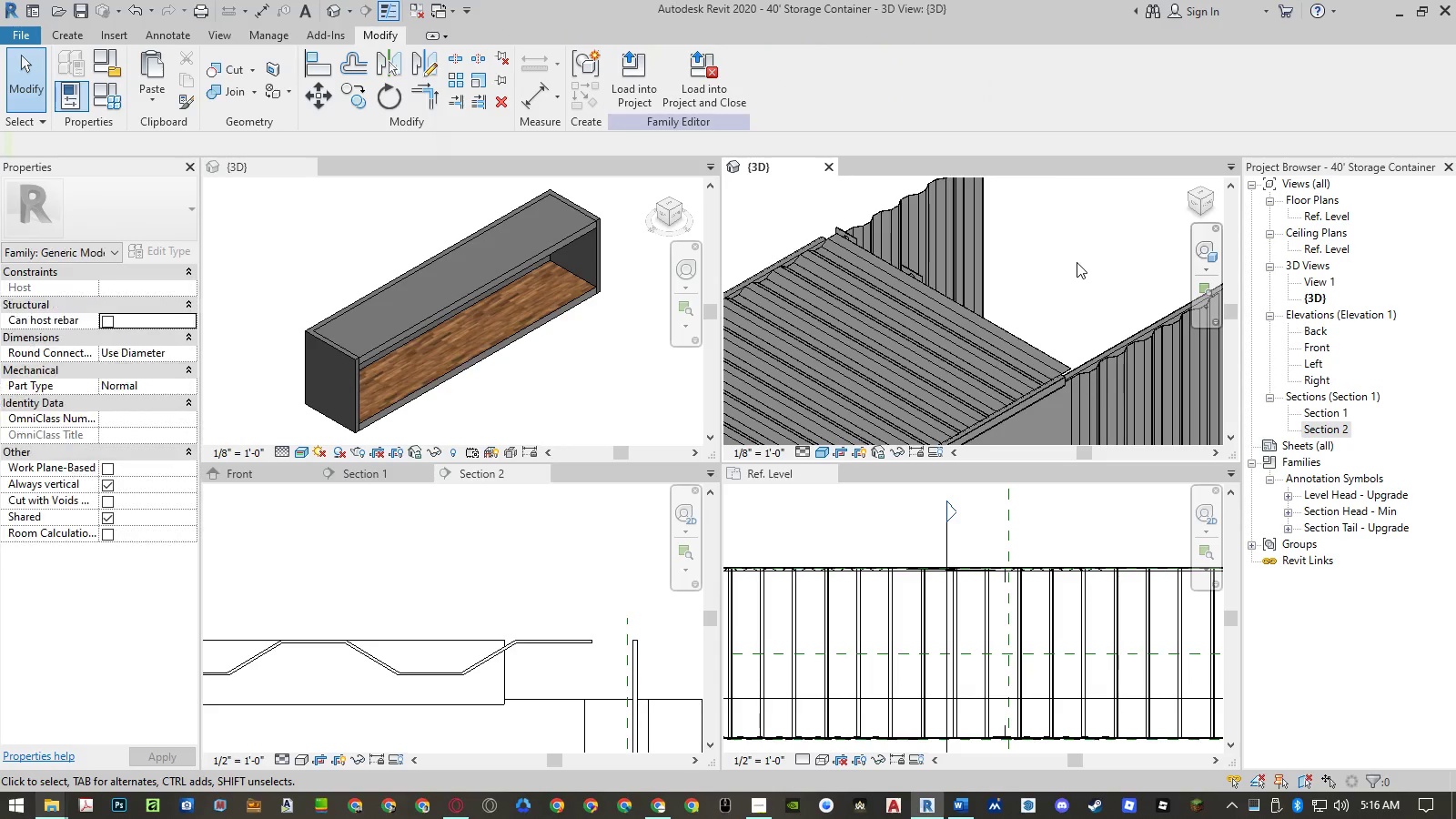 
hold_key(key=ShiftLeft, duration=1.31)
 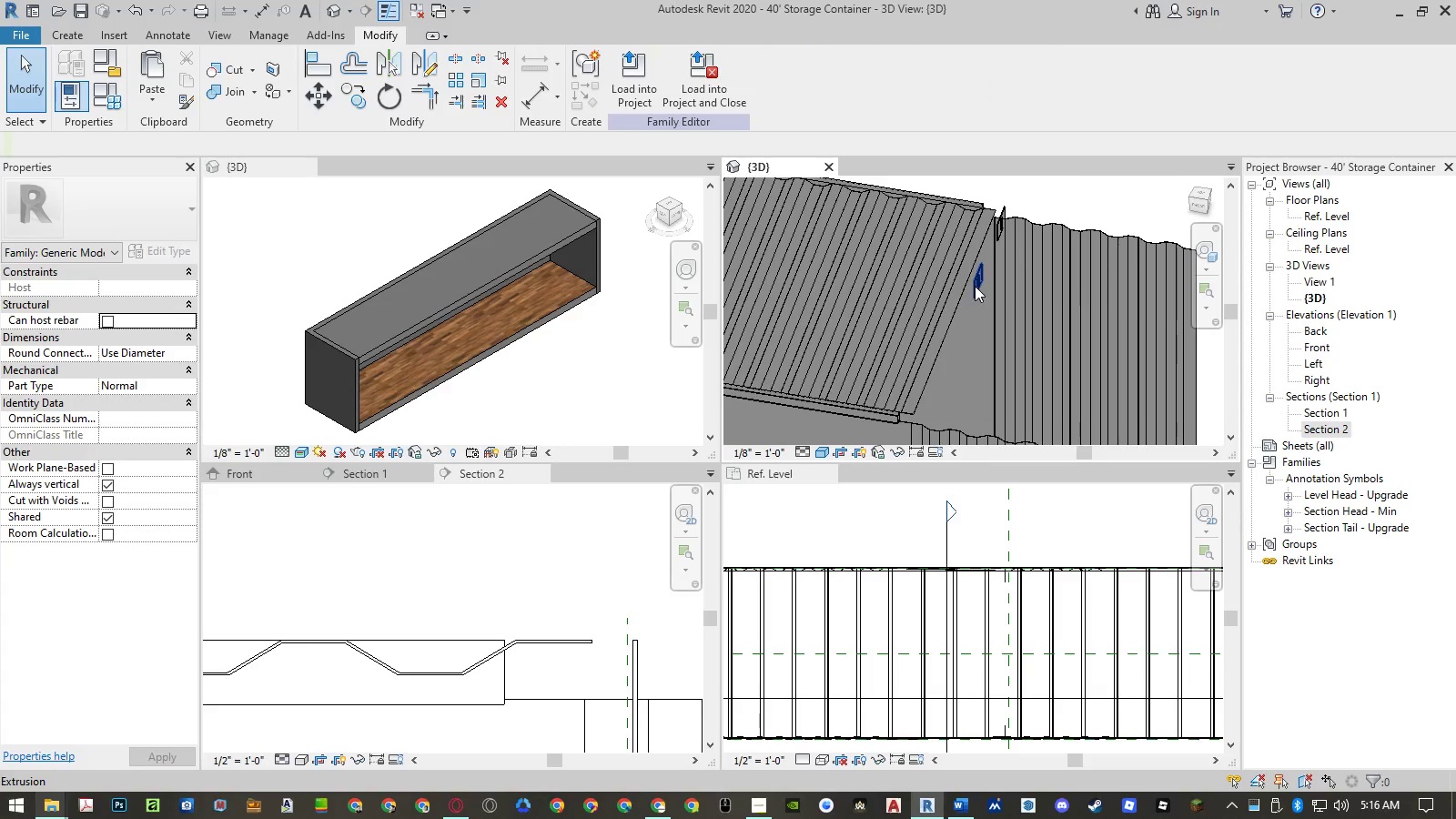 
left_click([975, 286])
 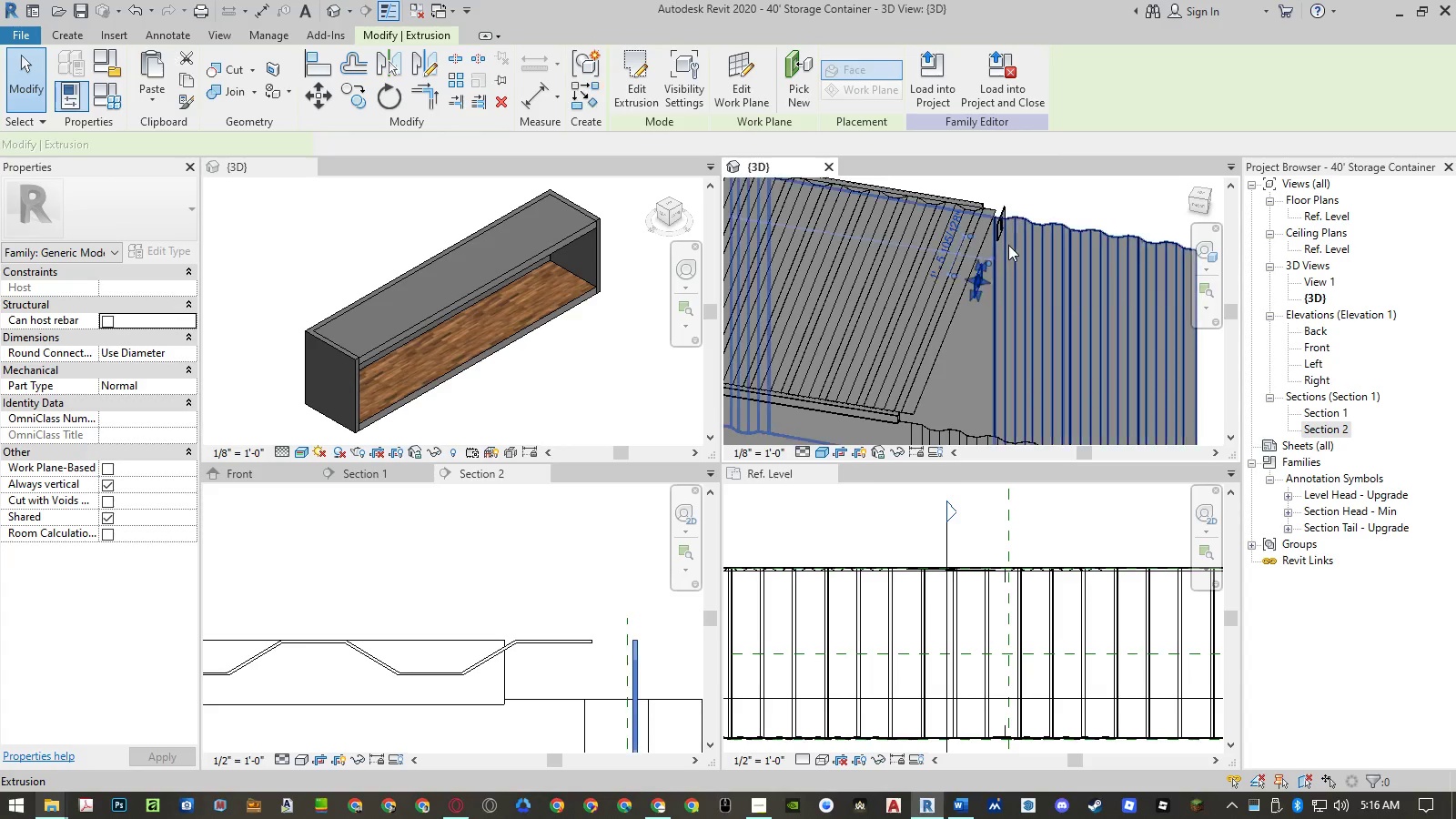 
hold_key(key=ControlLeft, duration=1.52)
left_click([1001, 220])
 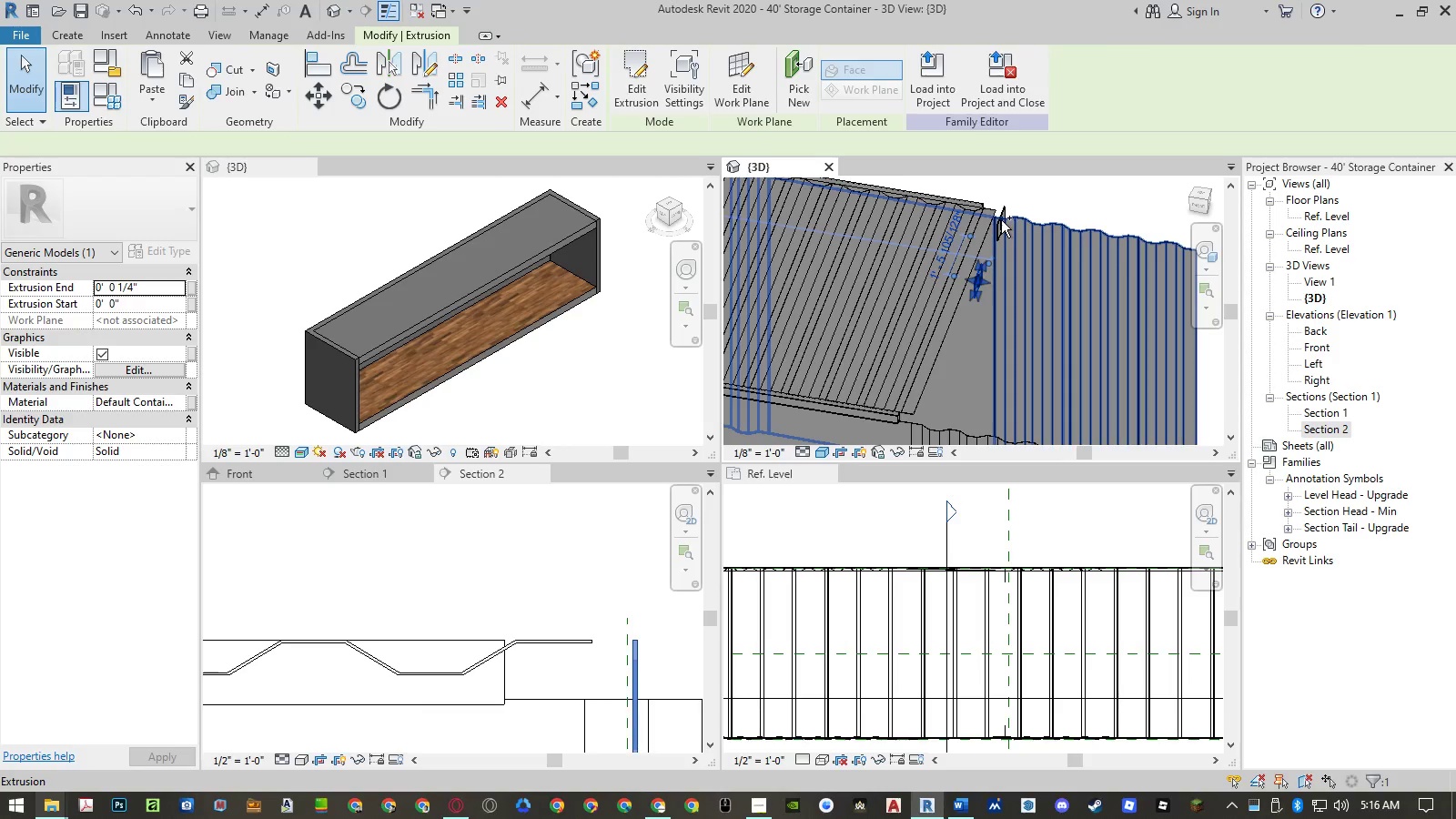 
key(Control+ControlLeft)
 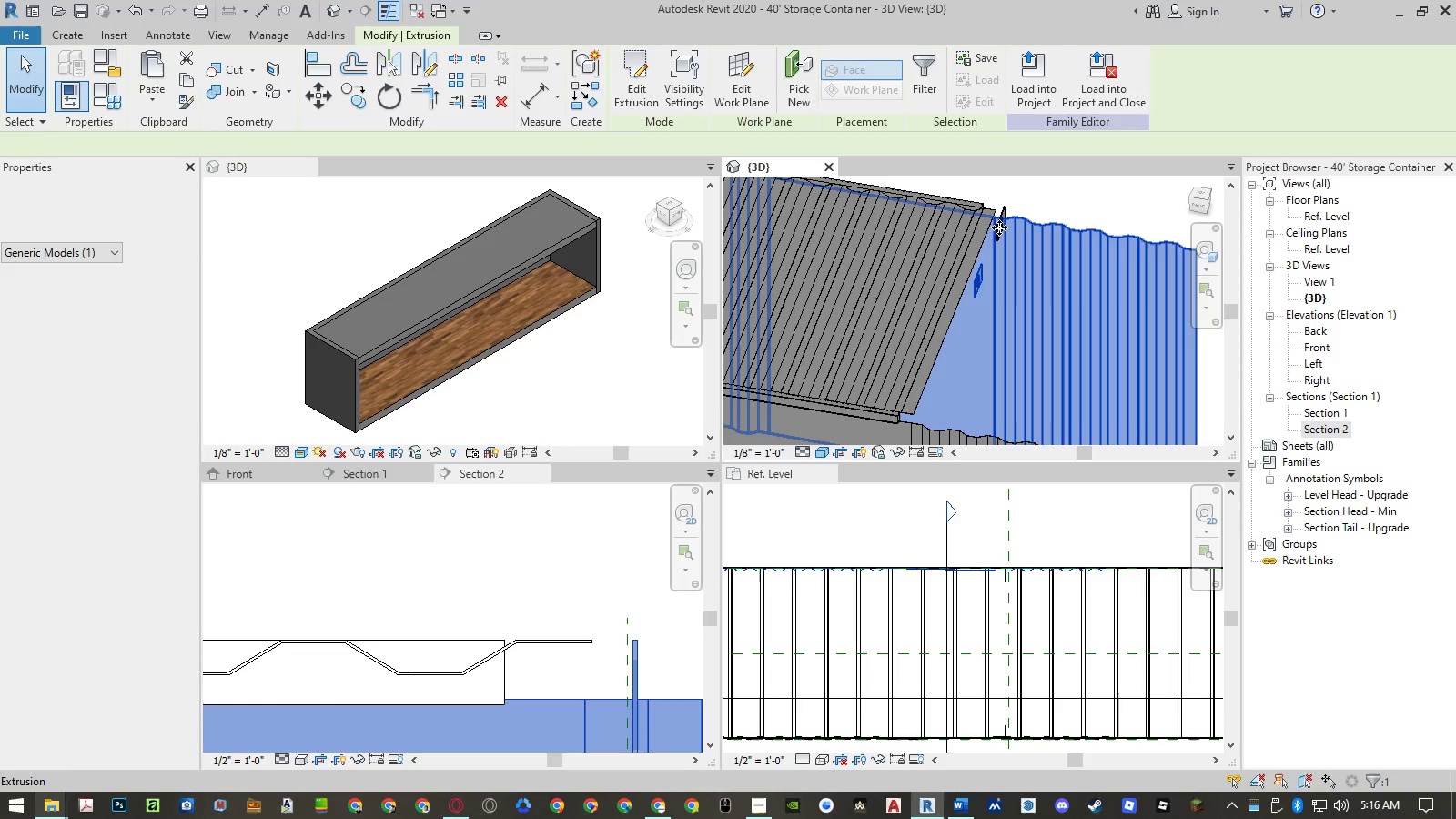 
key(Control+ControlLeft)
 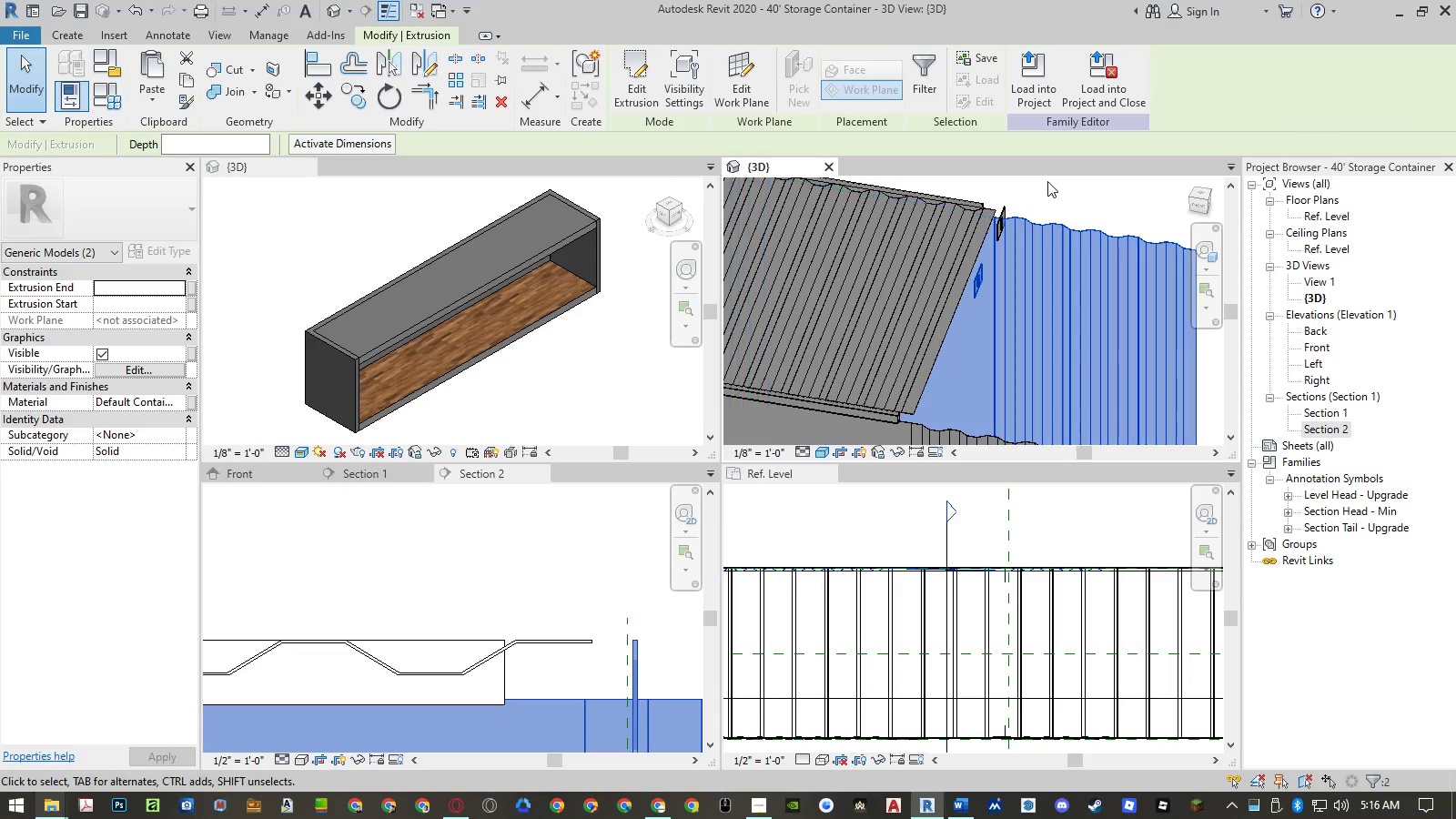 
left_click([1050, 189])
 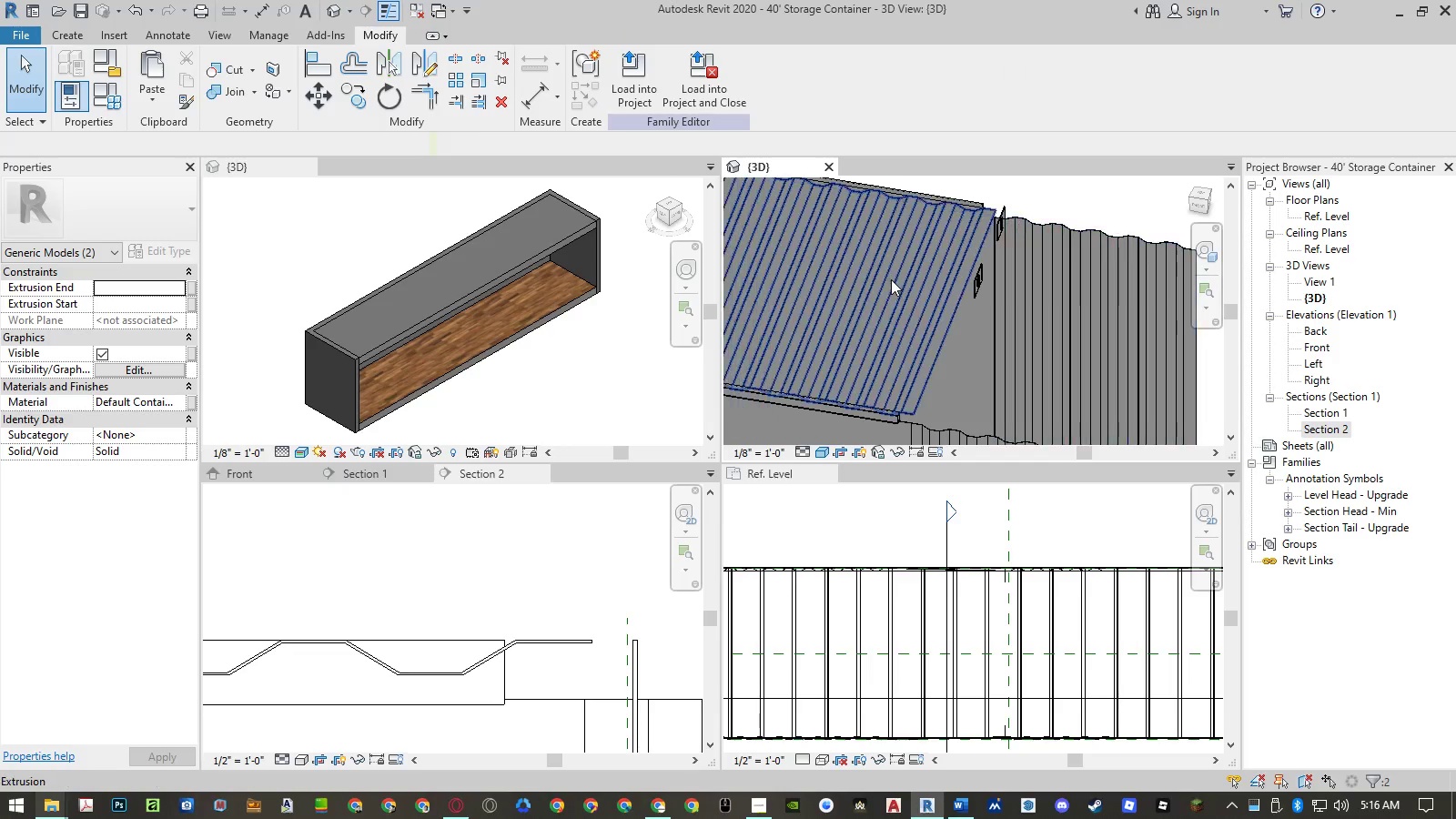 
scroll: coordinate [885, 279], scroll_direction: down, amount: 13.0
 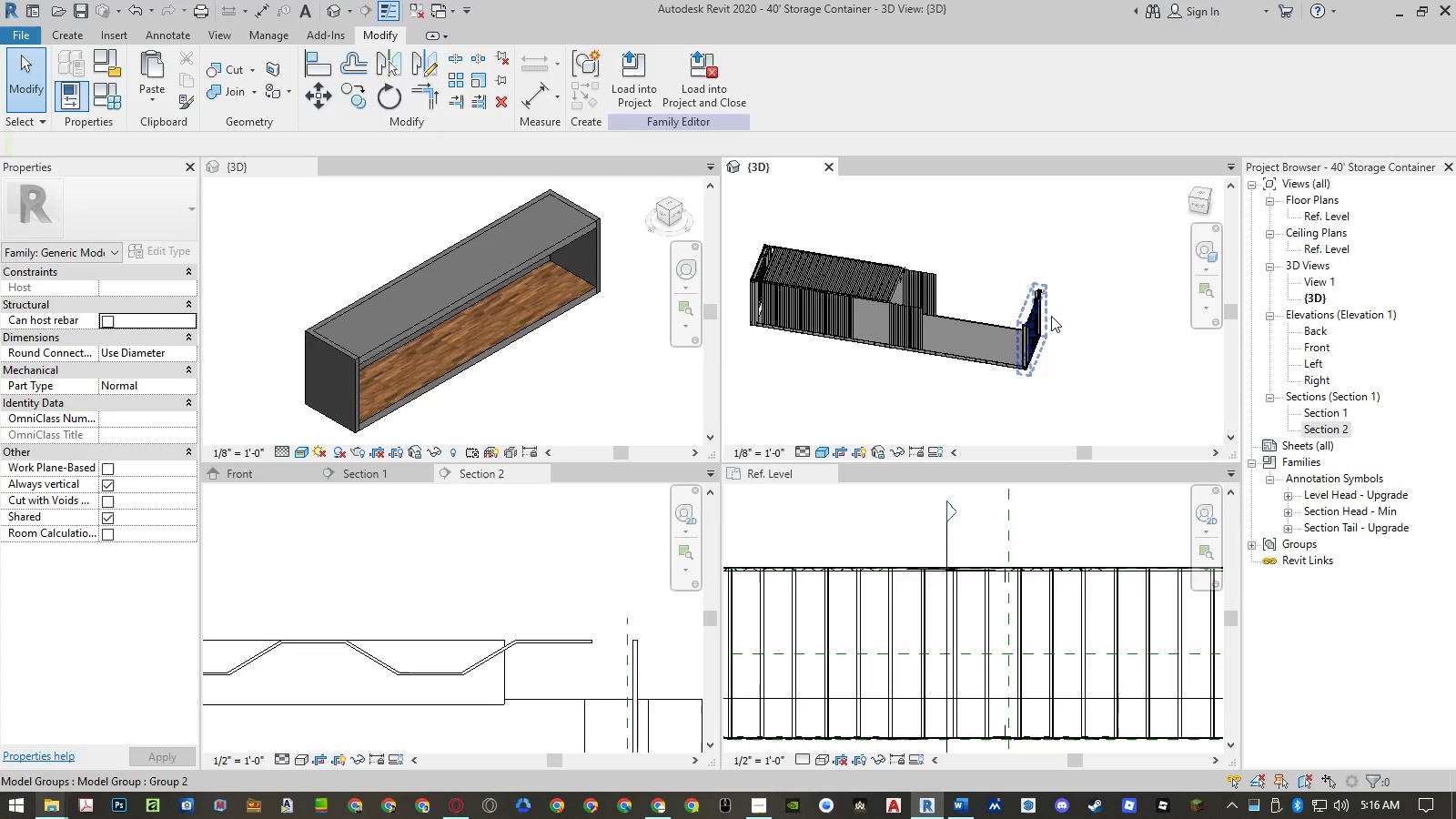 
hold_key(key=ShiftLeft, duration=1.5)
scroll: coordinate [1010, 334], scroll_direction: up, amount: 11.0
 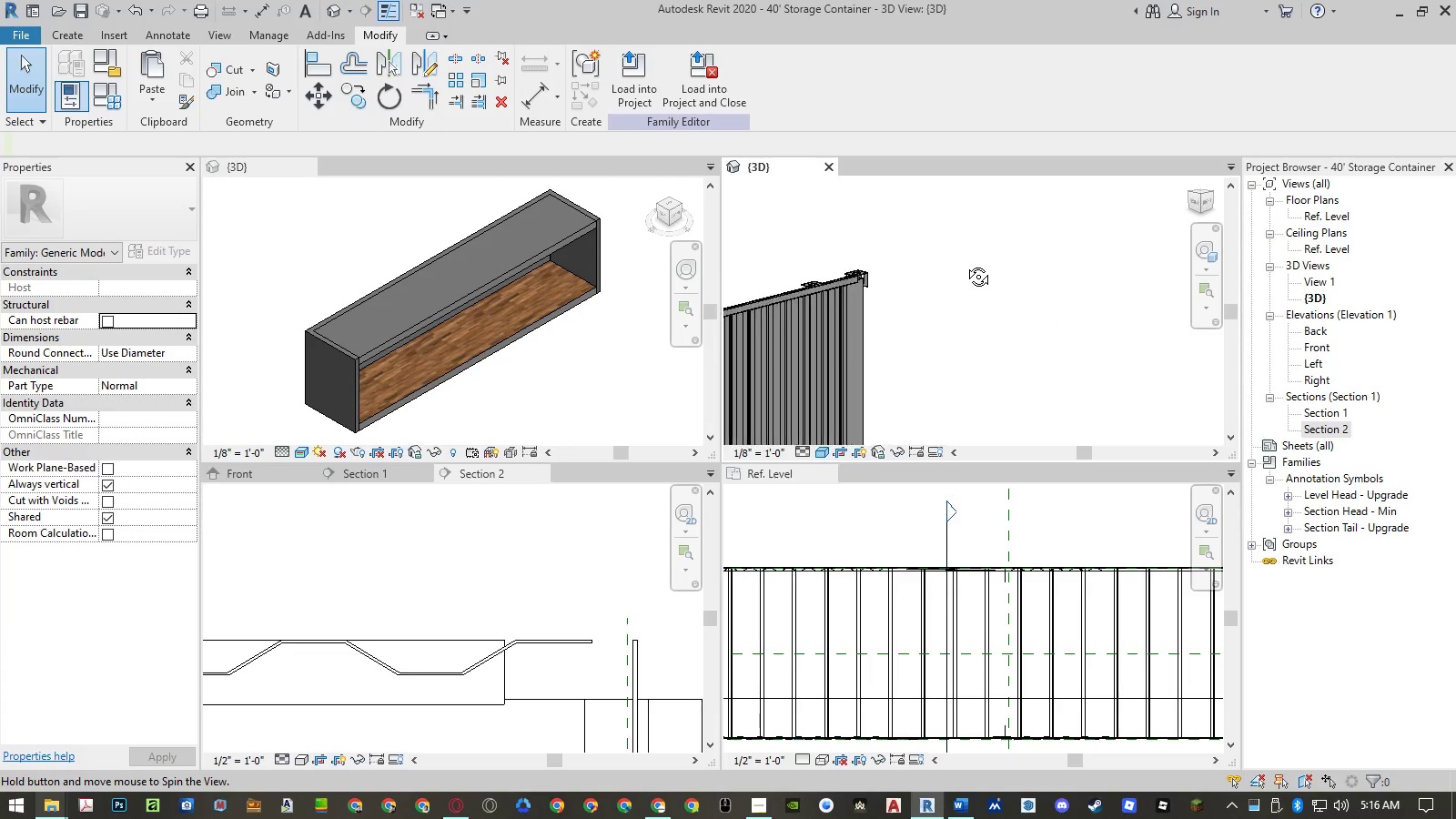 
key(Shift+ShiftLeft)
 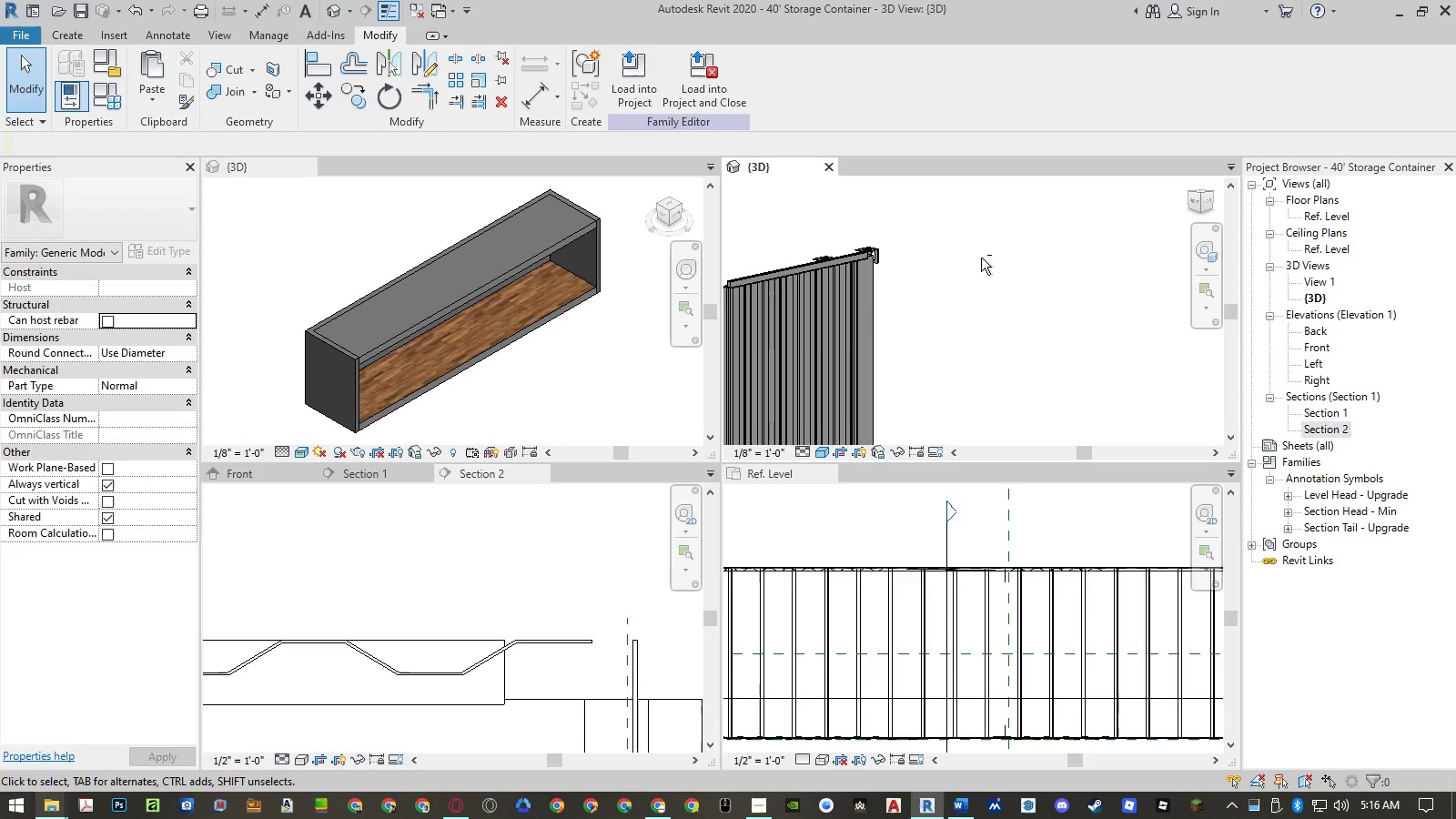 
key(Shift+ShiftLeft)
 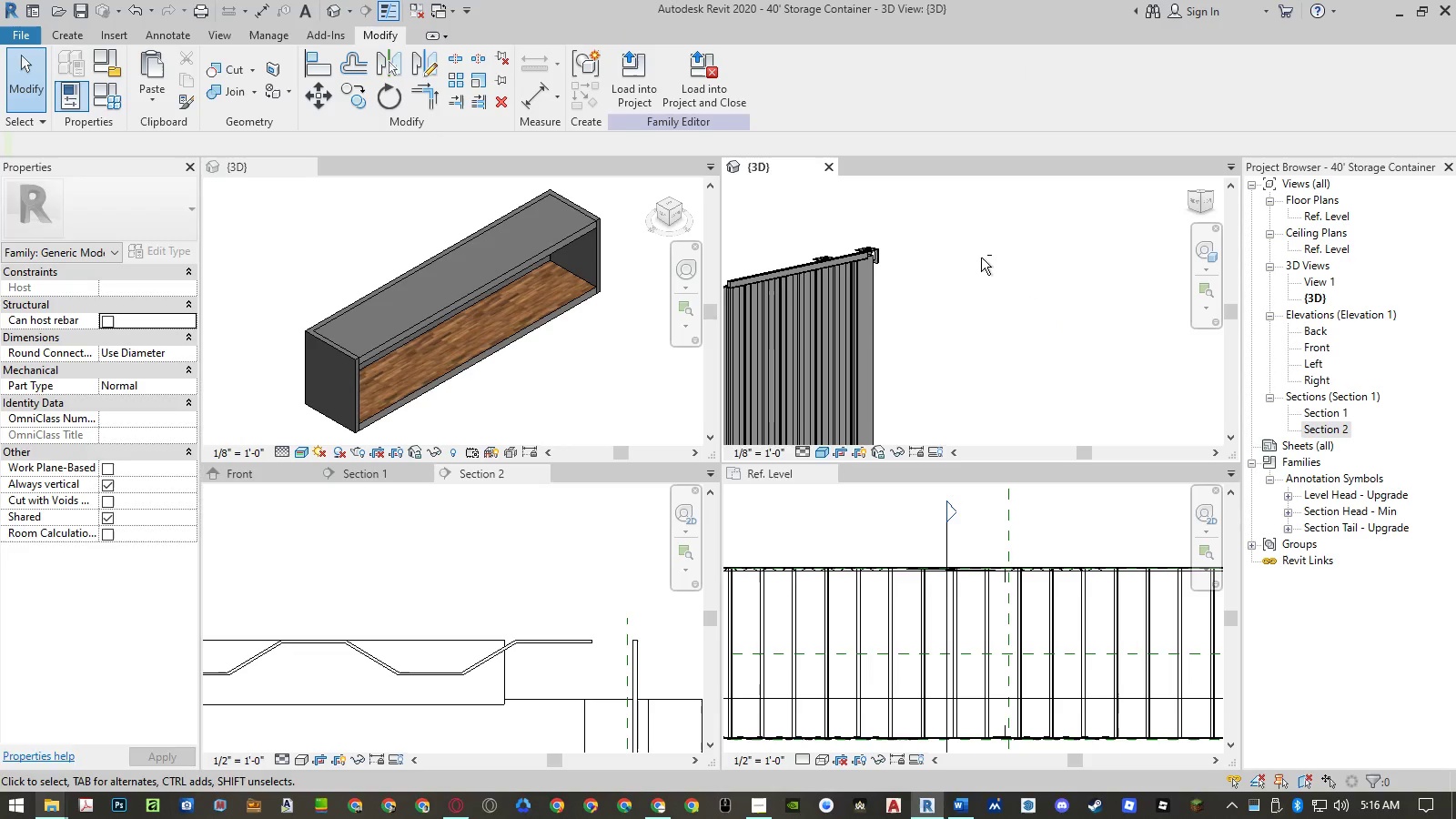 
key(Shift+ShiftLeft)
 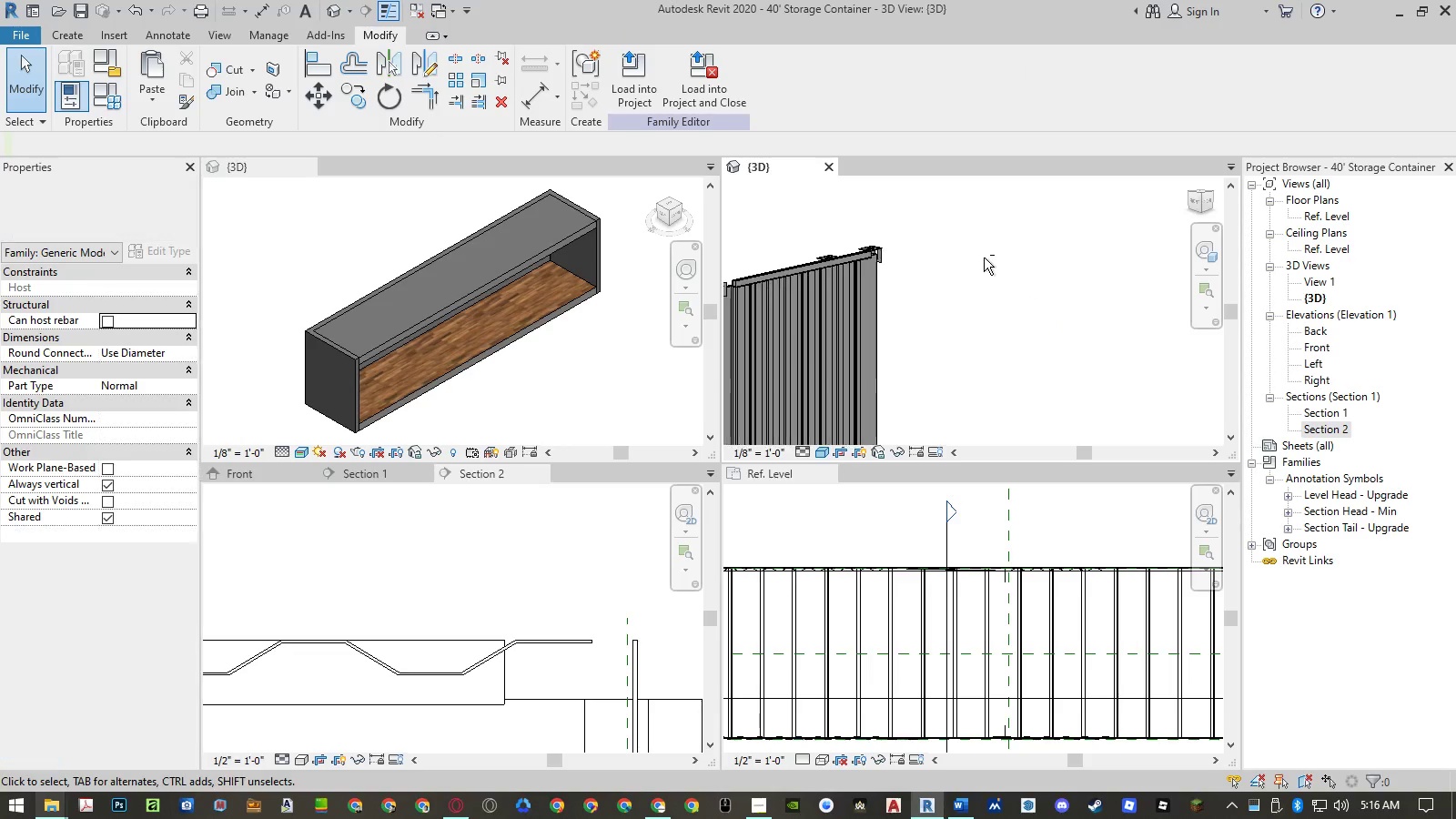 
key(Shift+ShiftLeft)
 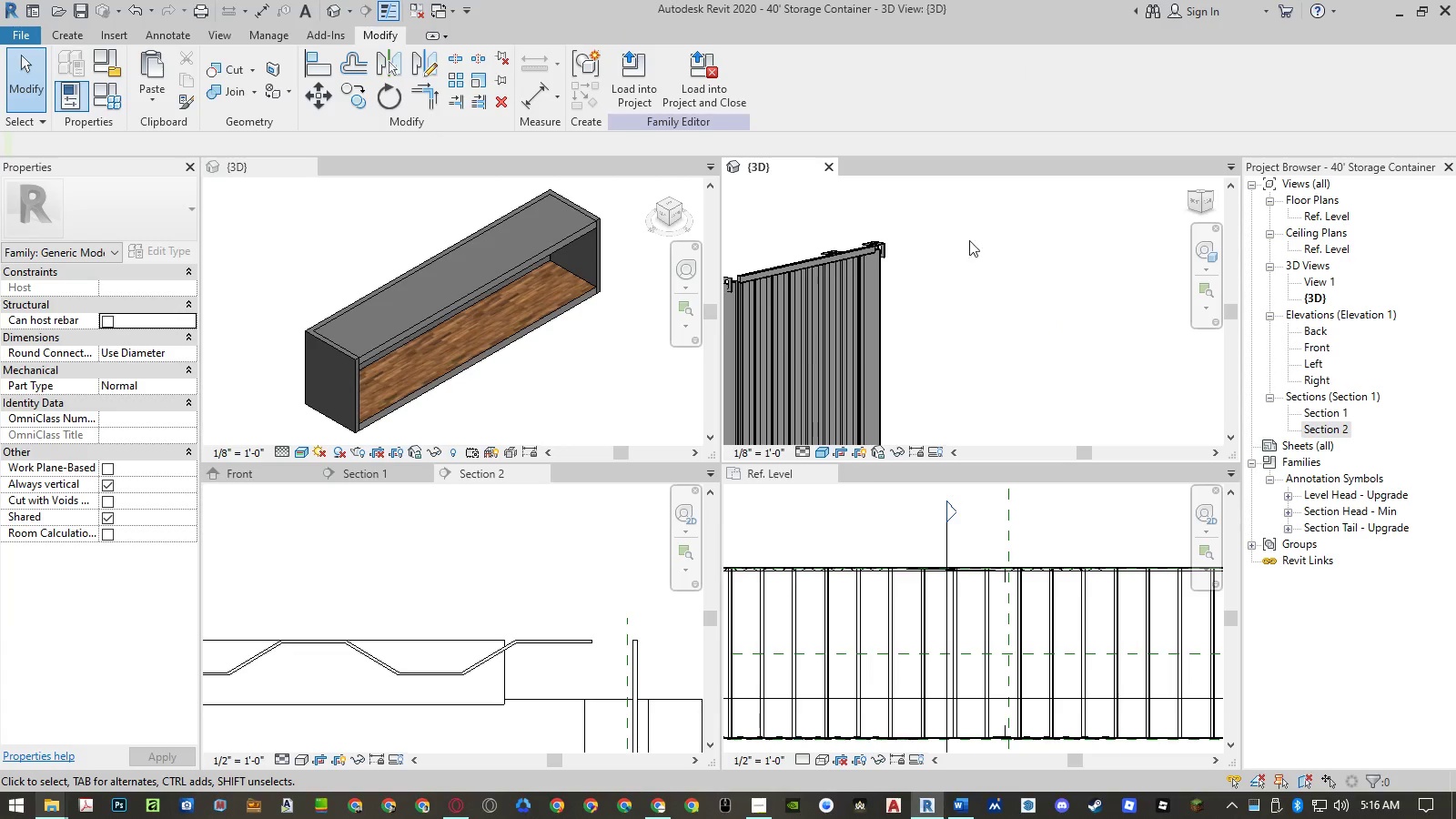 
scroll: coordinate [914, 356], scroll_direction: up, amount: 3.0
 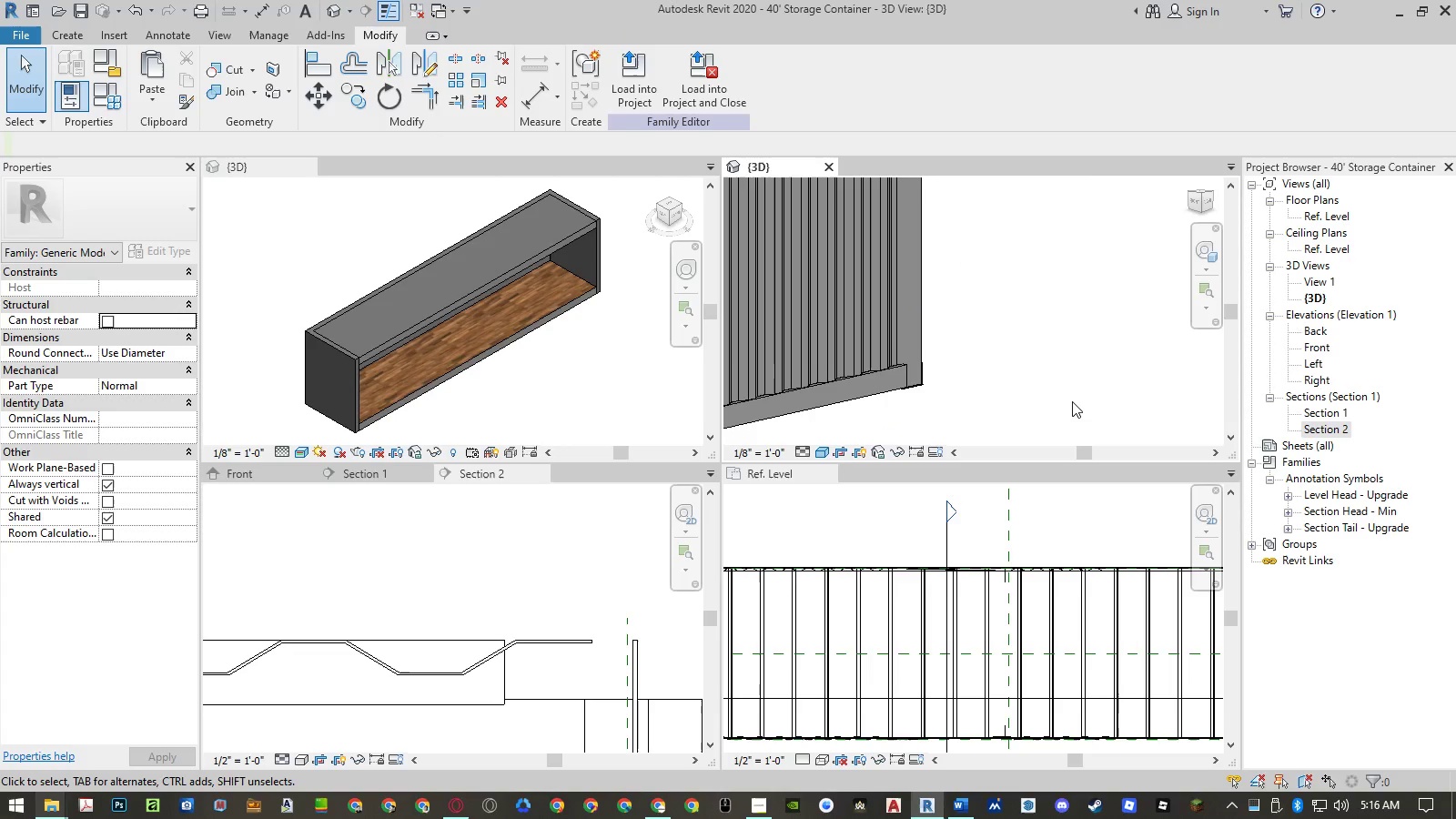 
scroll: coordinate [1075, 399], scroll_direction: down, amount: 6.0
 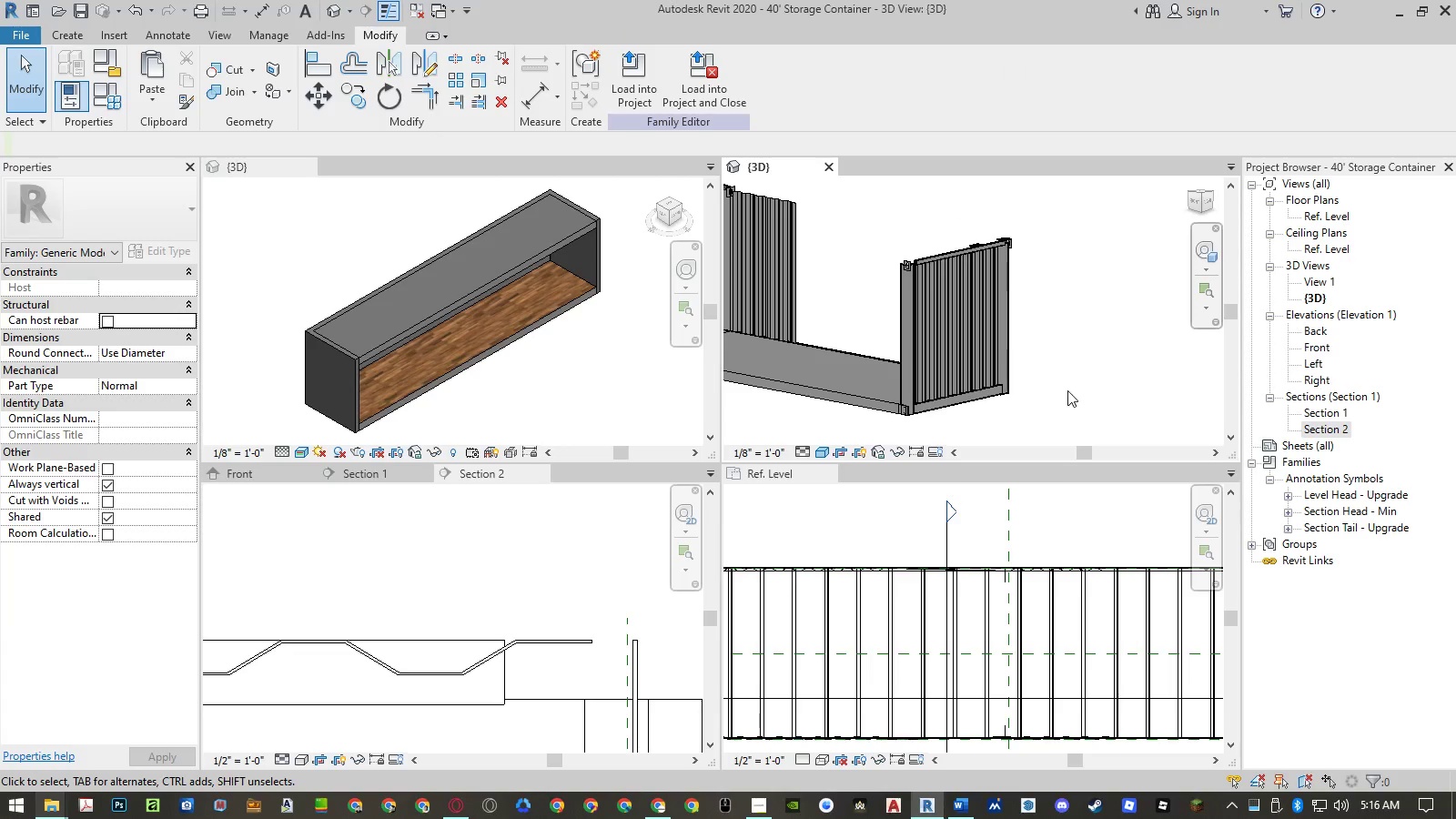 
hold_key(key=ShiftLeft, duration=1.5)
 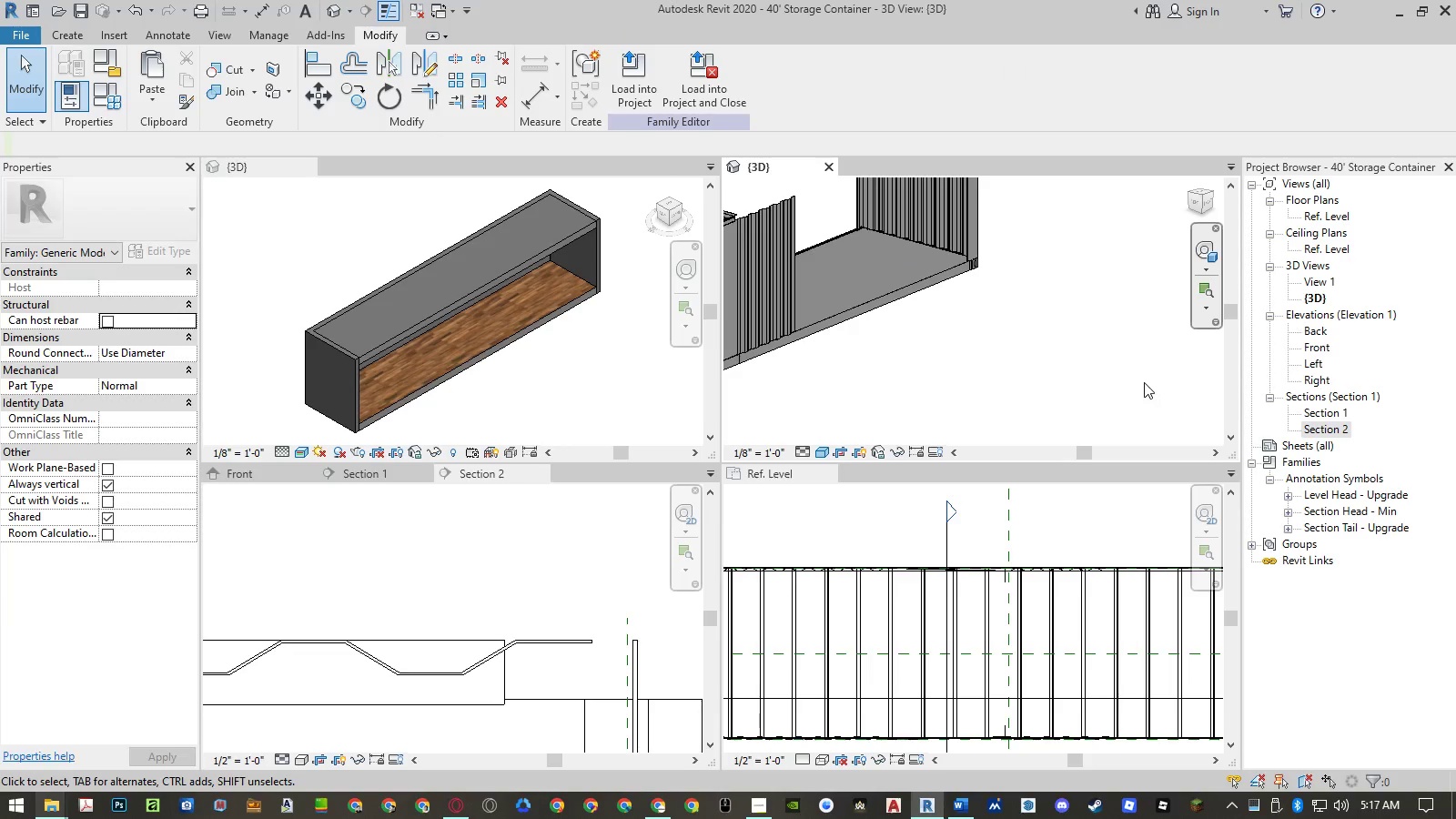 
hold_key(key=ShiftLeft, duration=0.44)
 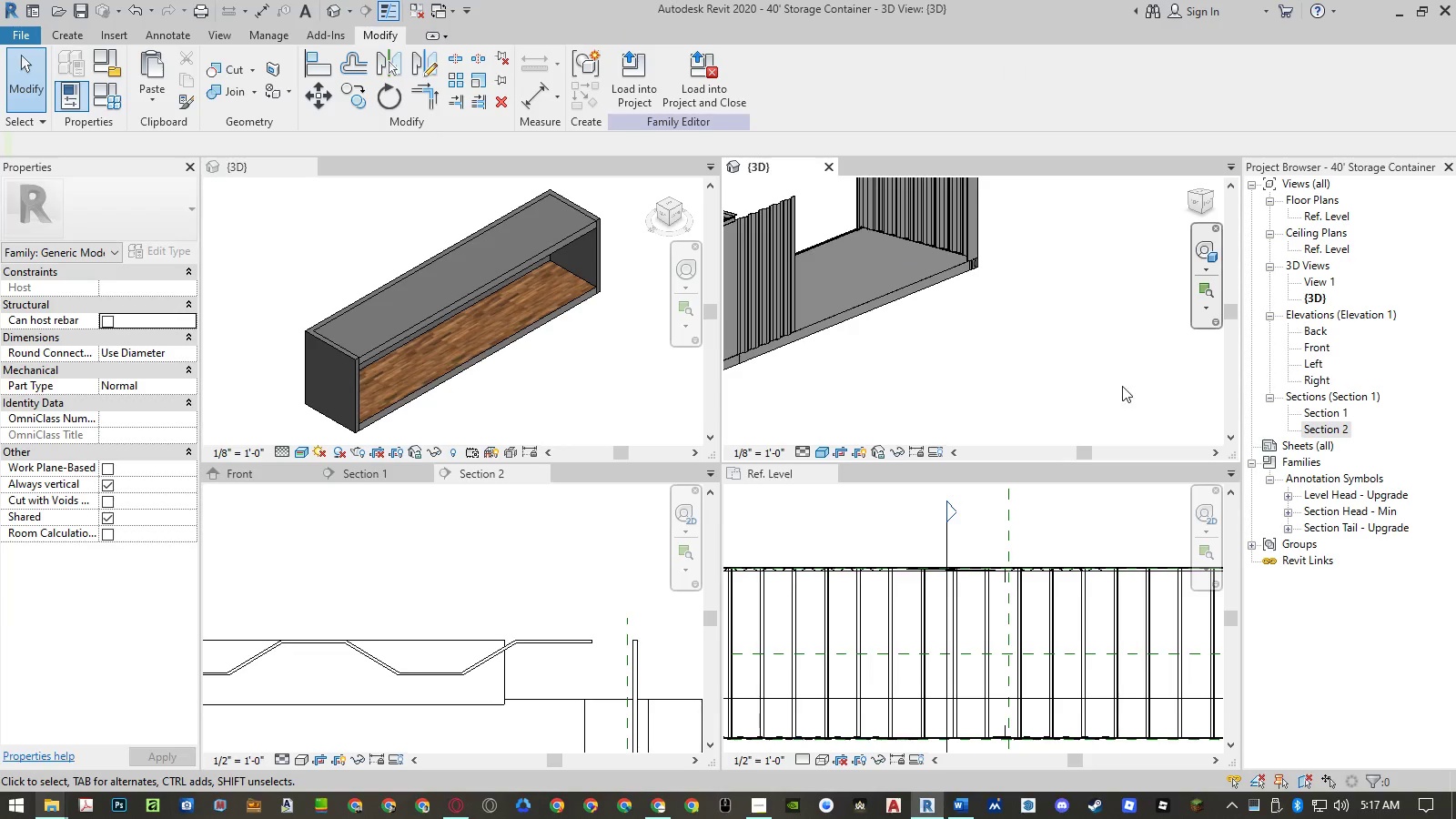 
scroll: coordinate [983, 195], scroll_direction: up, amount: 11.0
 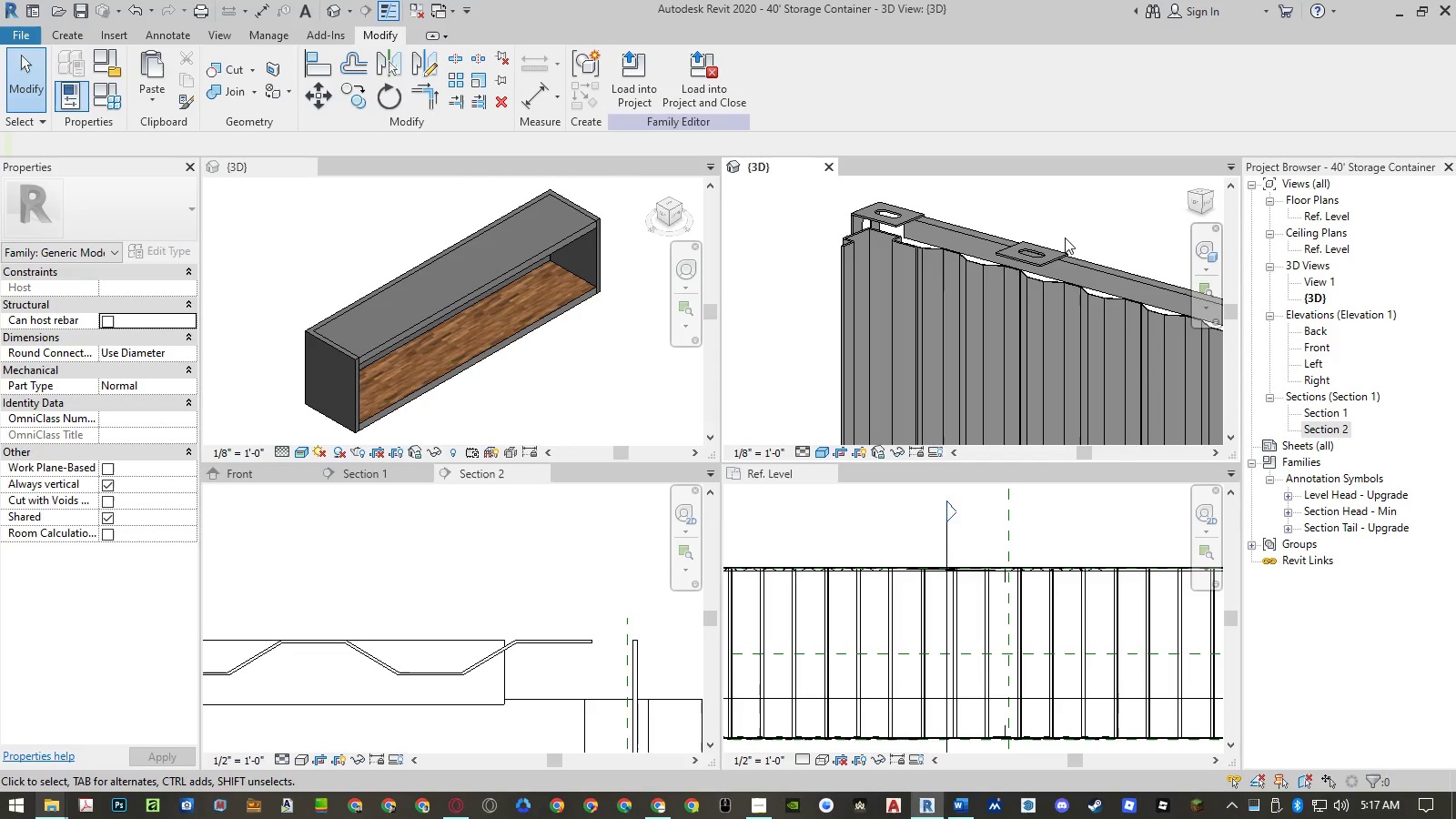 
scroll: coordinate [1071, 243], scroll_direction: down, amount: 17.0
 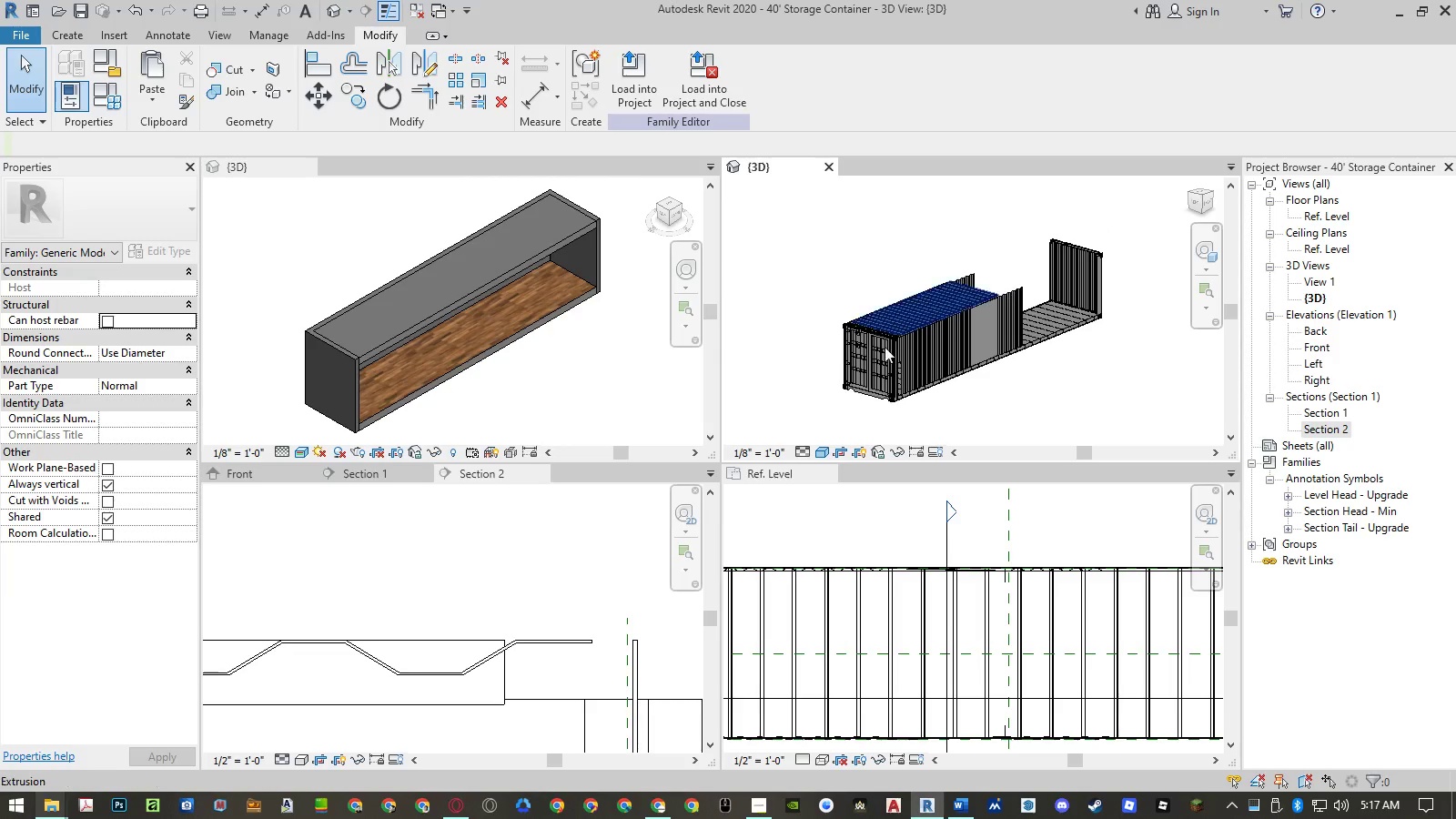 
scroll: coordinate [854, 308], scroll_direction: up, amount: 12.0
 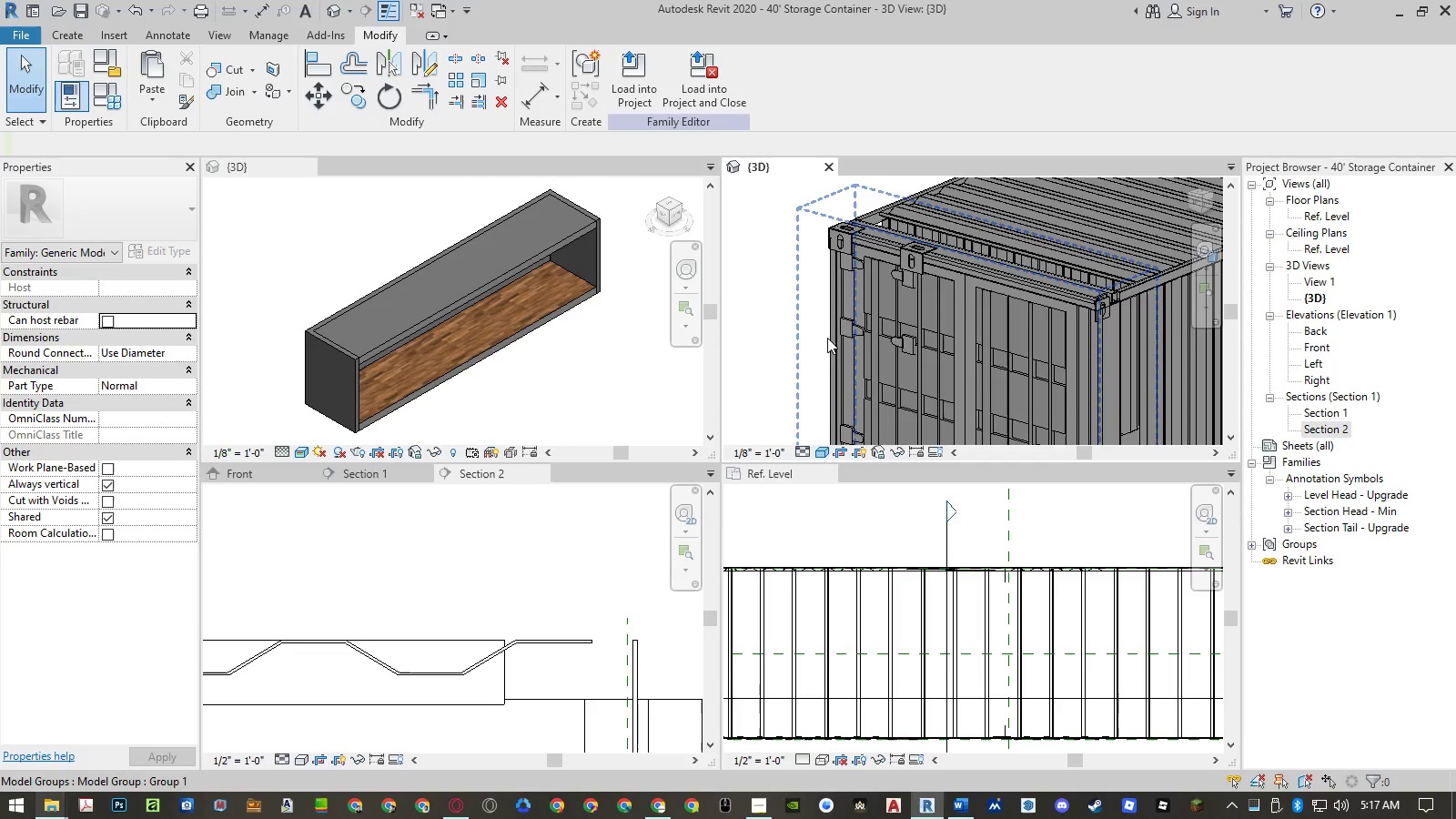 
hold_key(key=ShiftLeft, duration=1.5)
 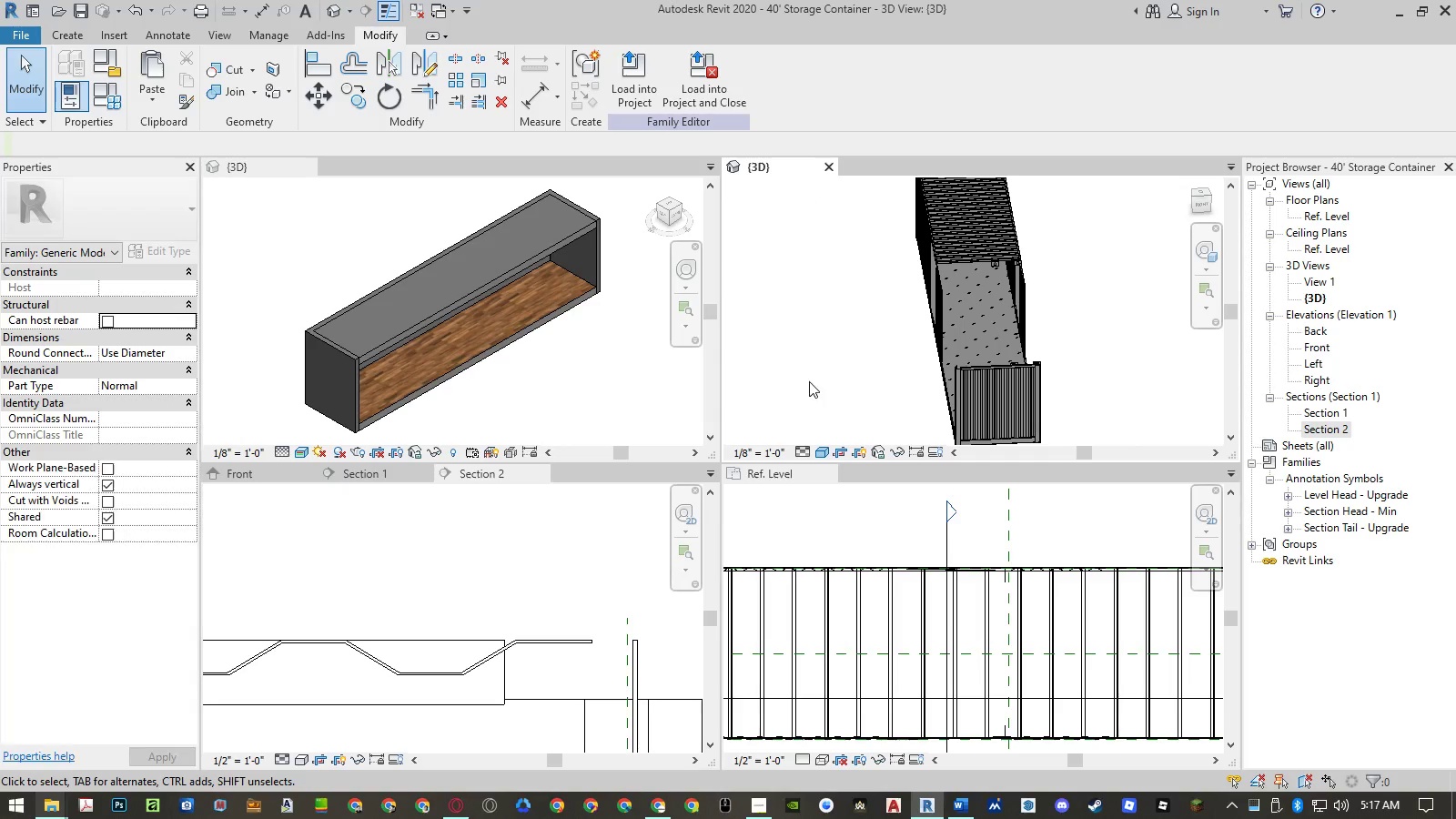 
scroll: coordinate [800, 330], scroll_direction: down, amount: 10.0
 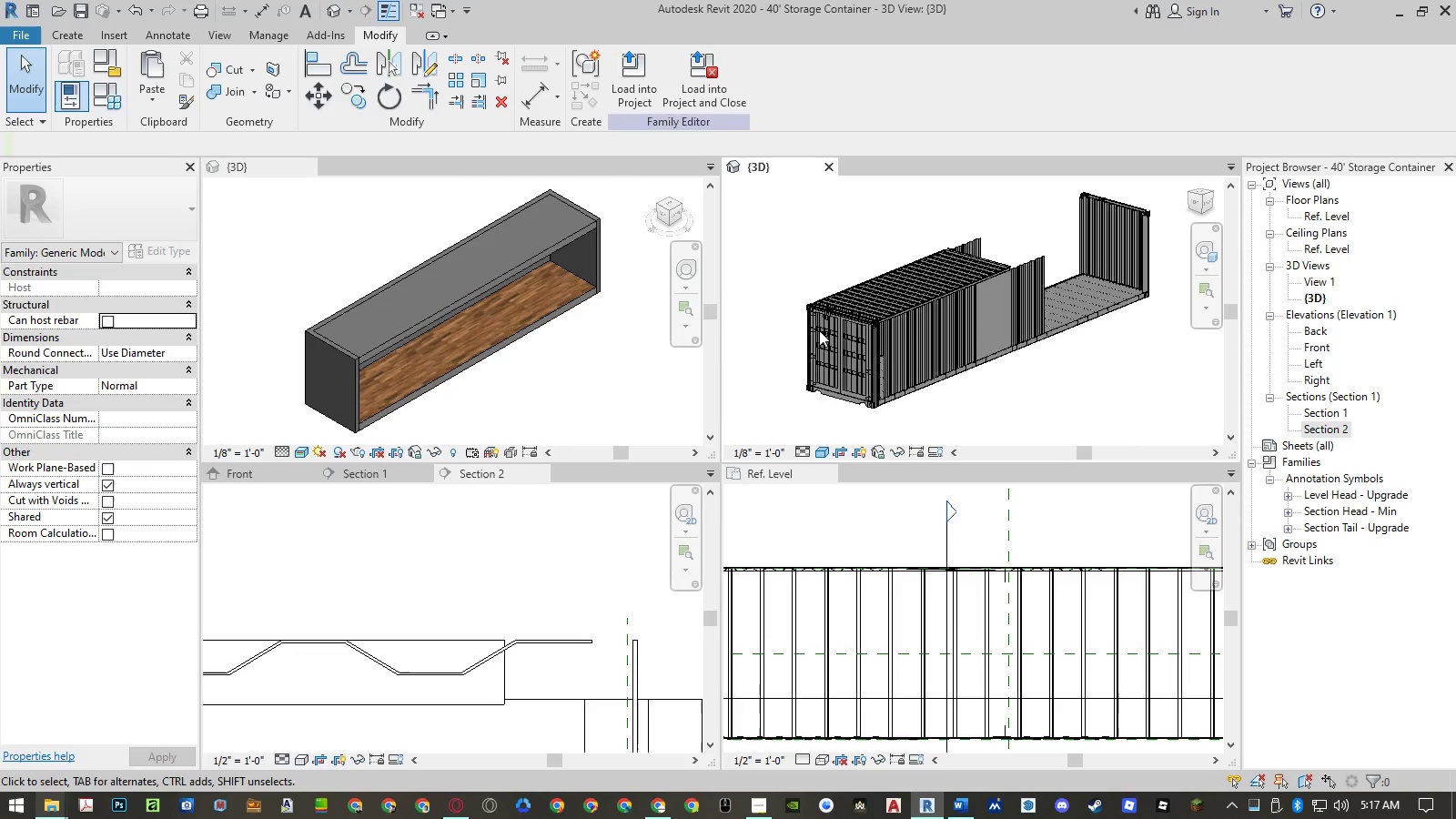 
hold_key(key=ShiftLeft, duration=0.34)
 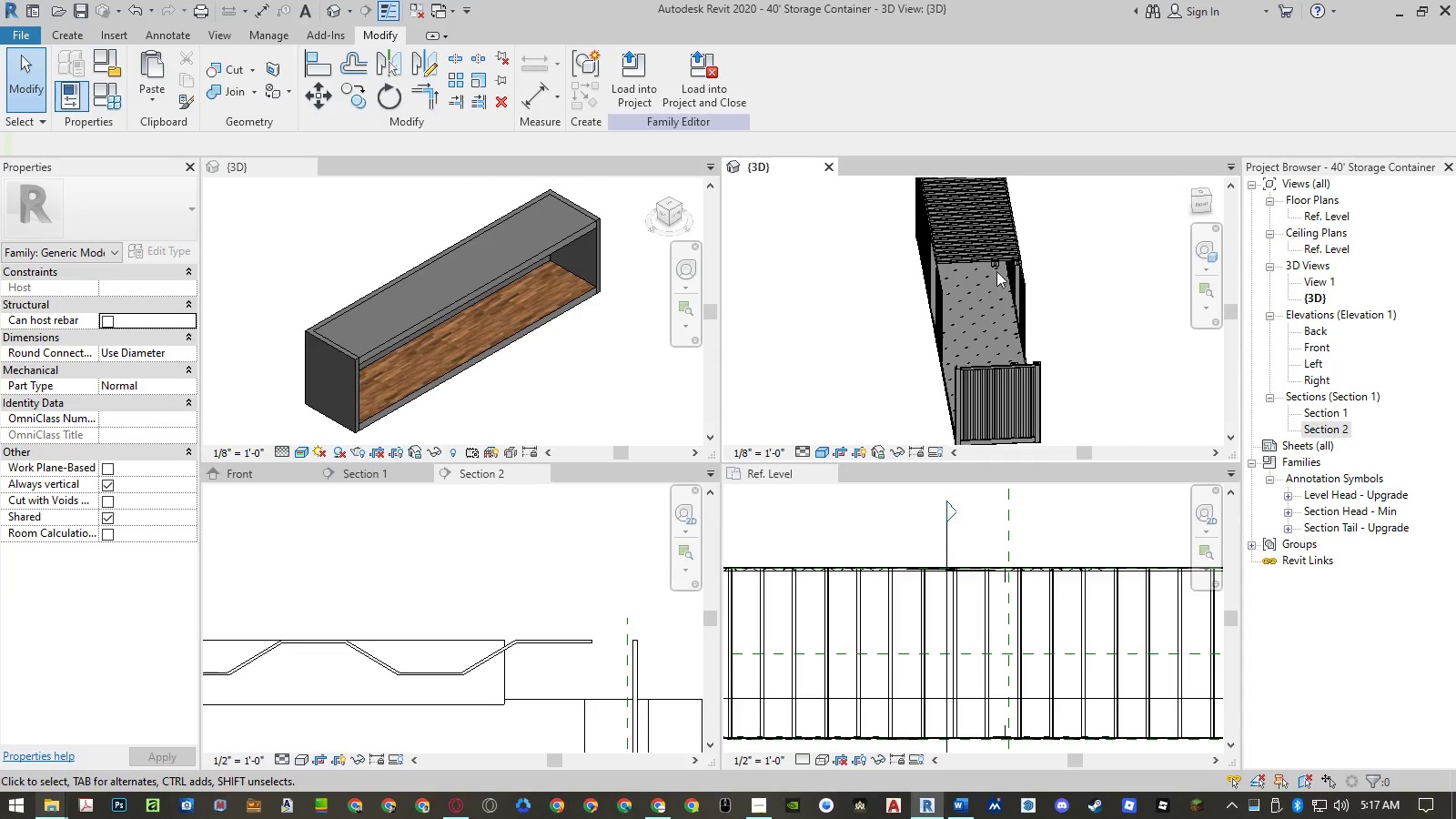 
scroll: coordinate [1000, 268], scroll_direction: up, amount: 9.0
 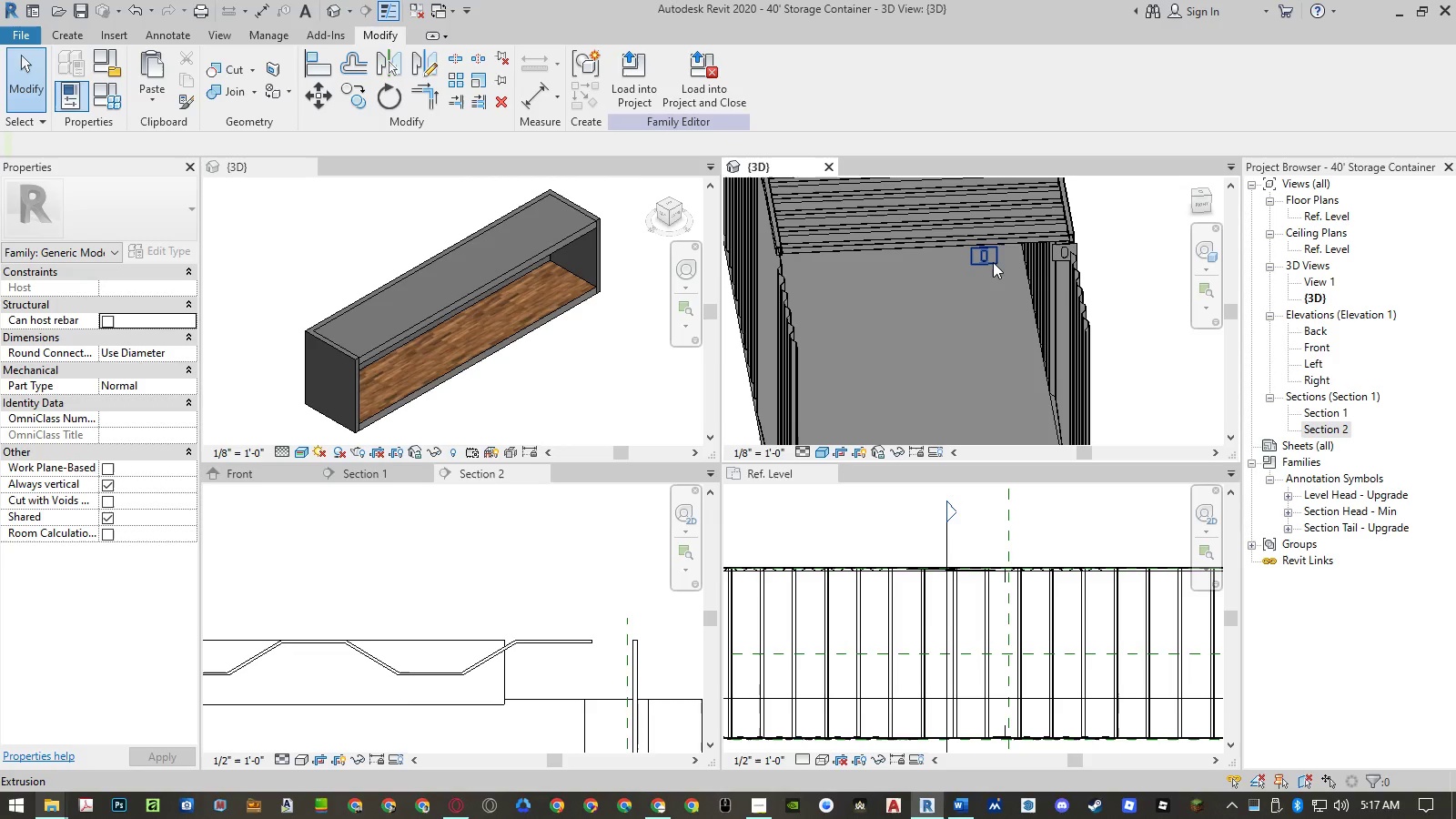 
left_click([993, 262])
 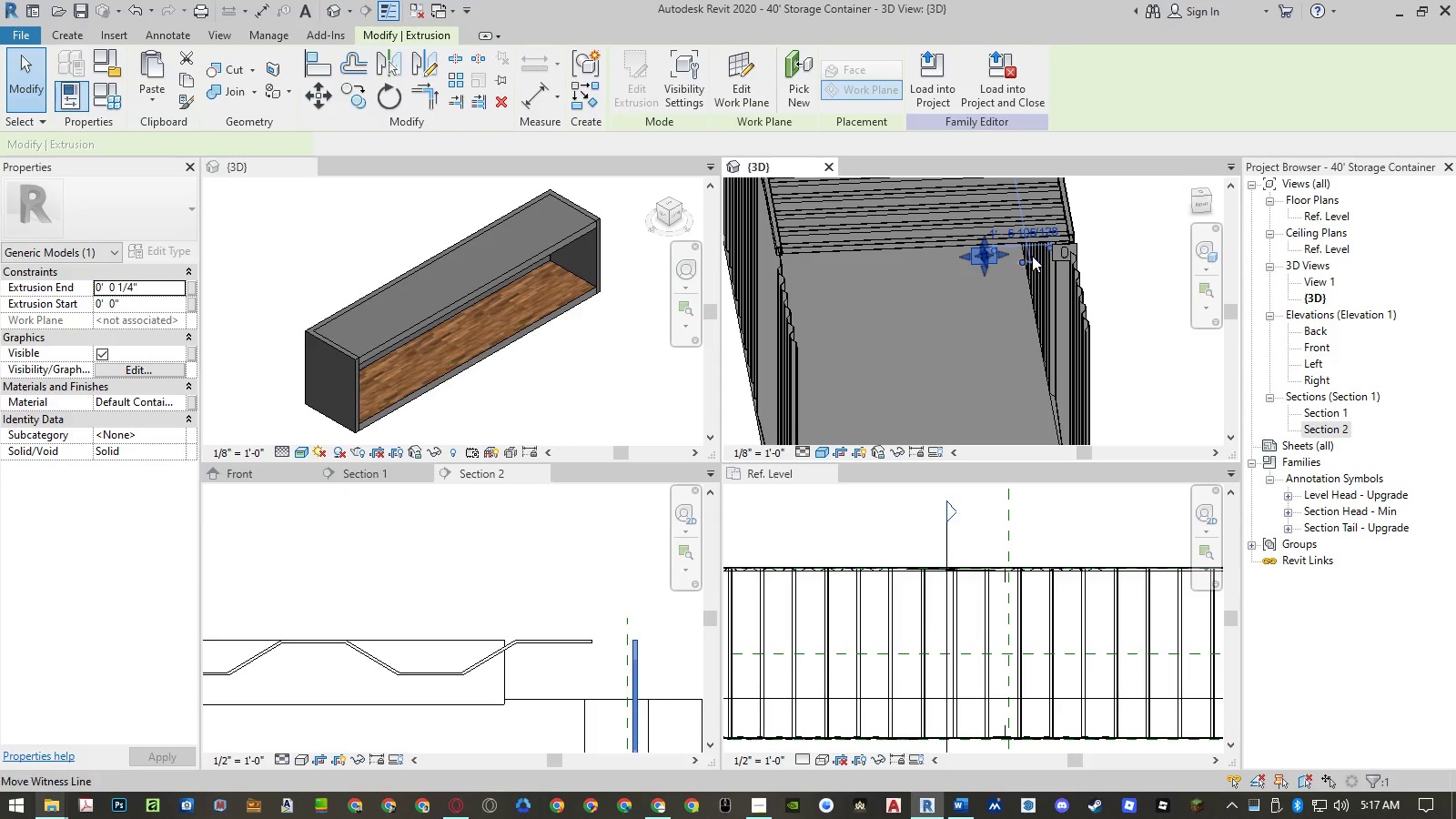 
hold_key(key=ControlLeft, duration=1.03)
left_click([1056, 256])
 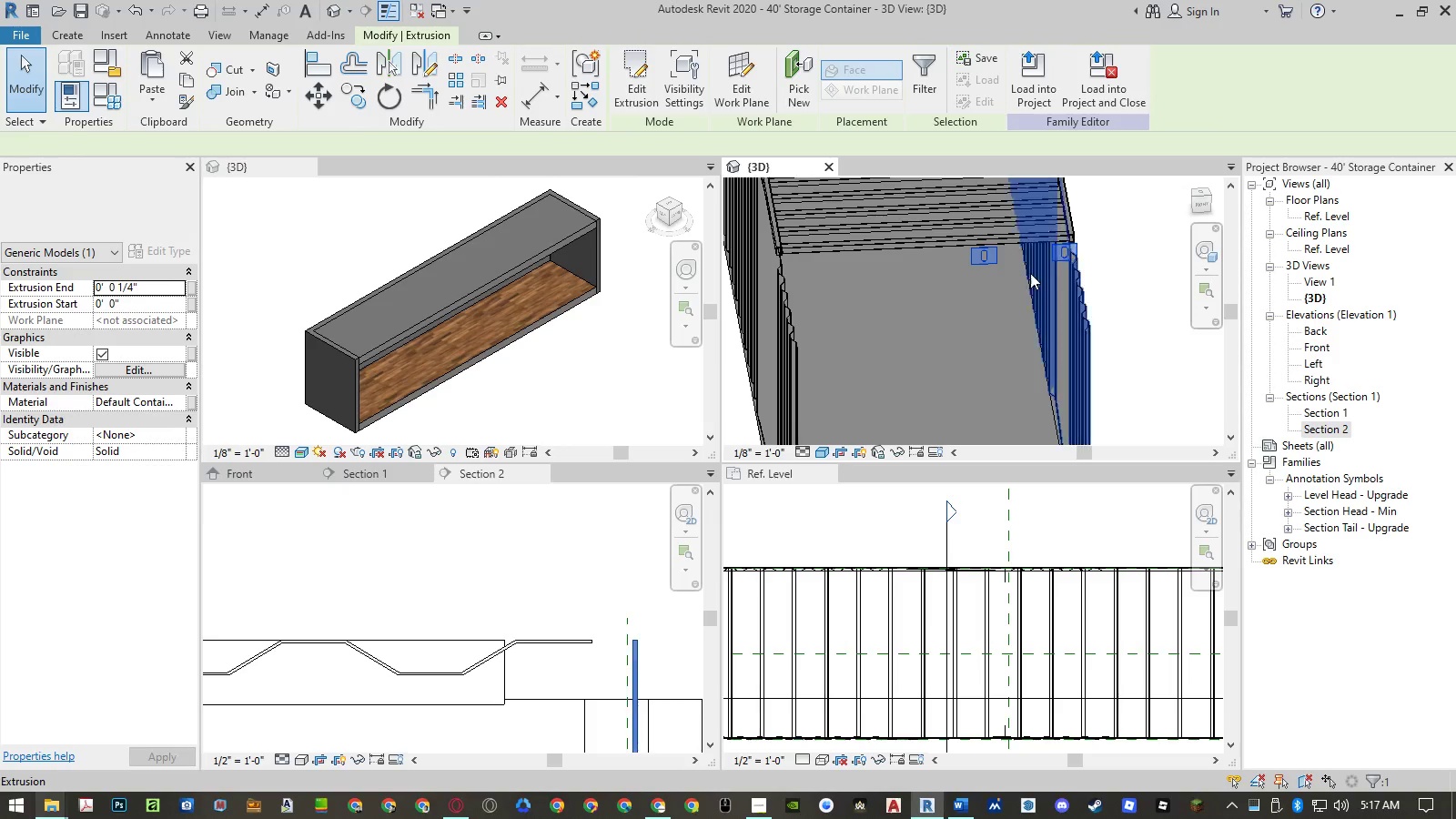 
scroll: coordinate [1008, 275], scroll_direction: down, amount: 3.0
 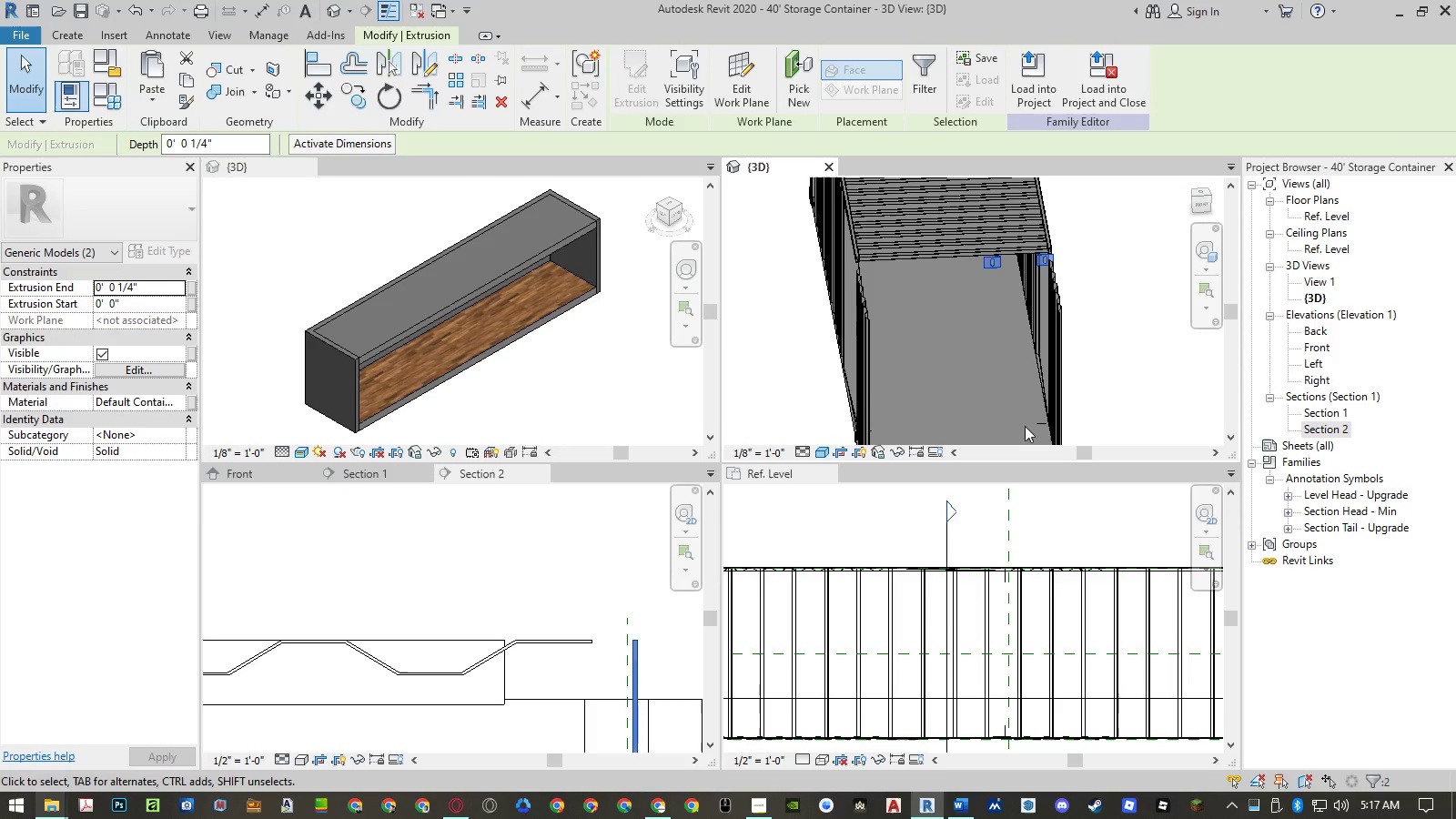 
hold_key(key=ControlLeft, duration=0.47)
 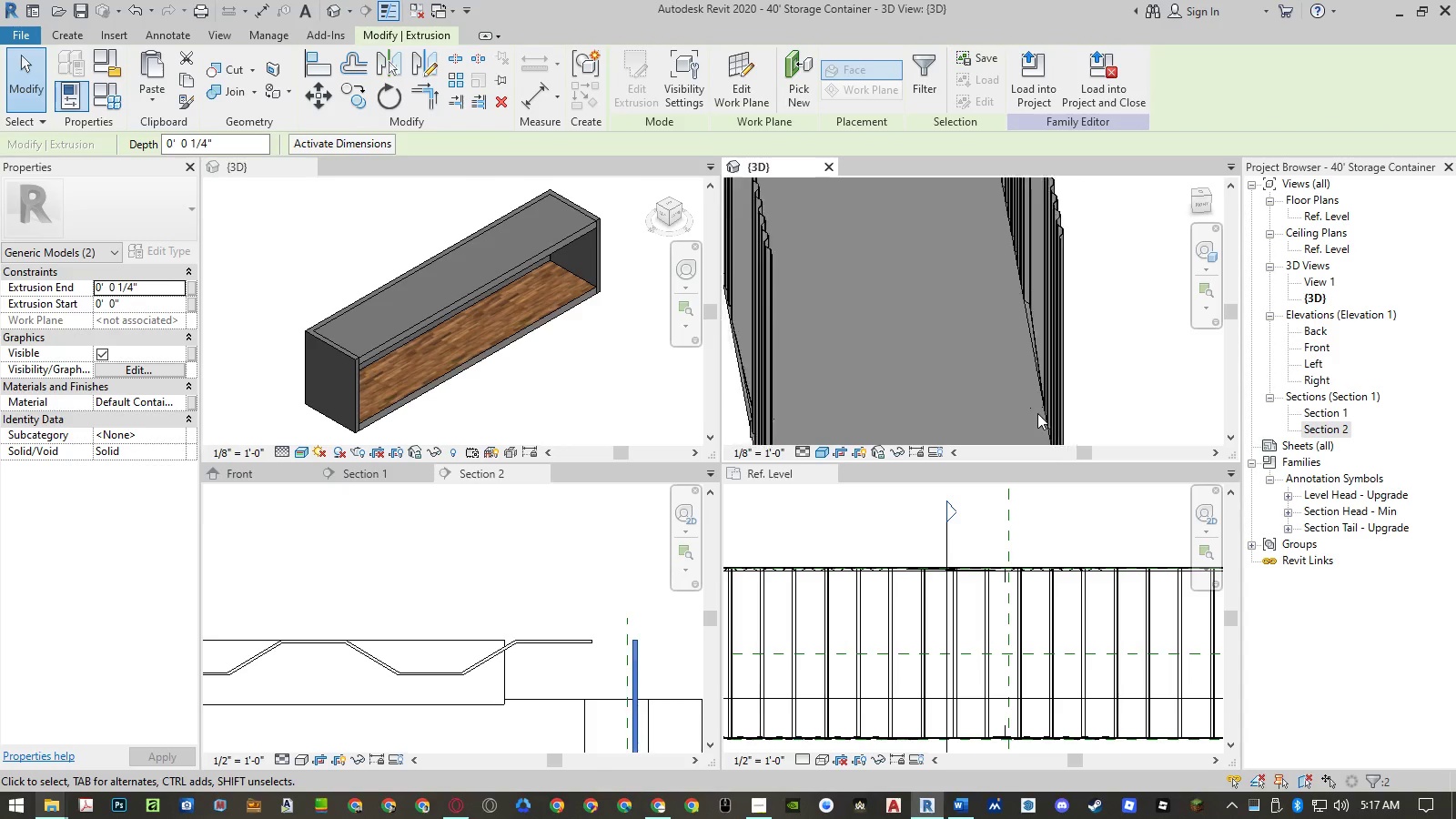 
scroll: coordinate [1051, 440], scroll_direction: up, amount: 5.0
 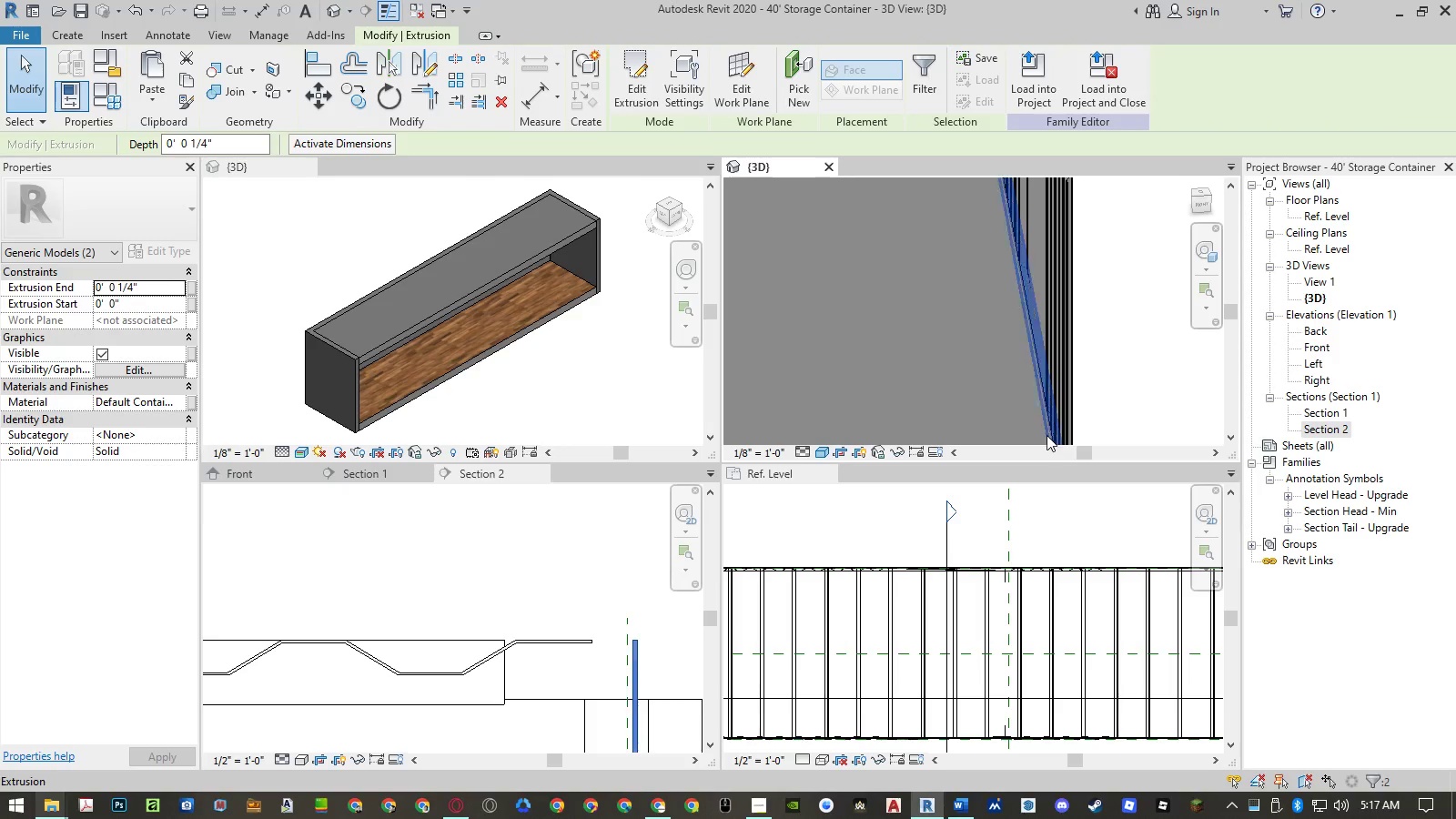 
scroll: coordinate [1037, 413], scroll_direction: down, amount: 3.0
 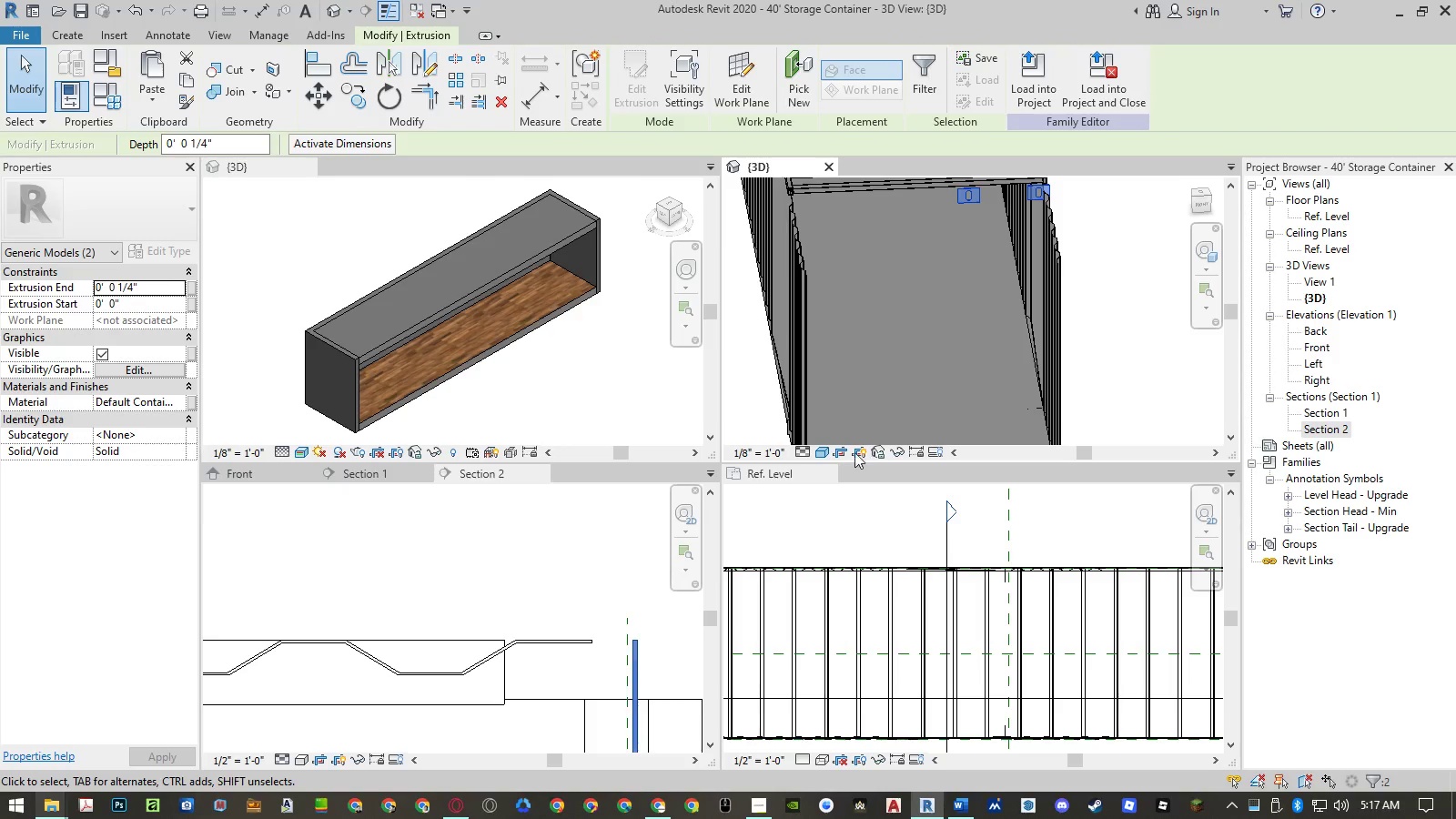 
left_click([823, 453])
 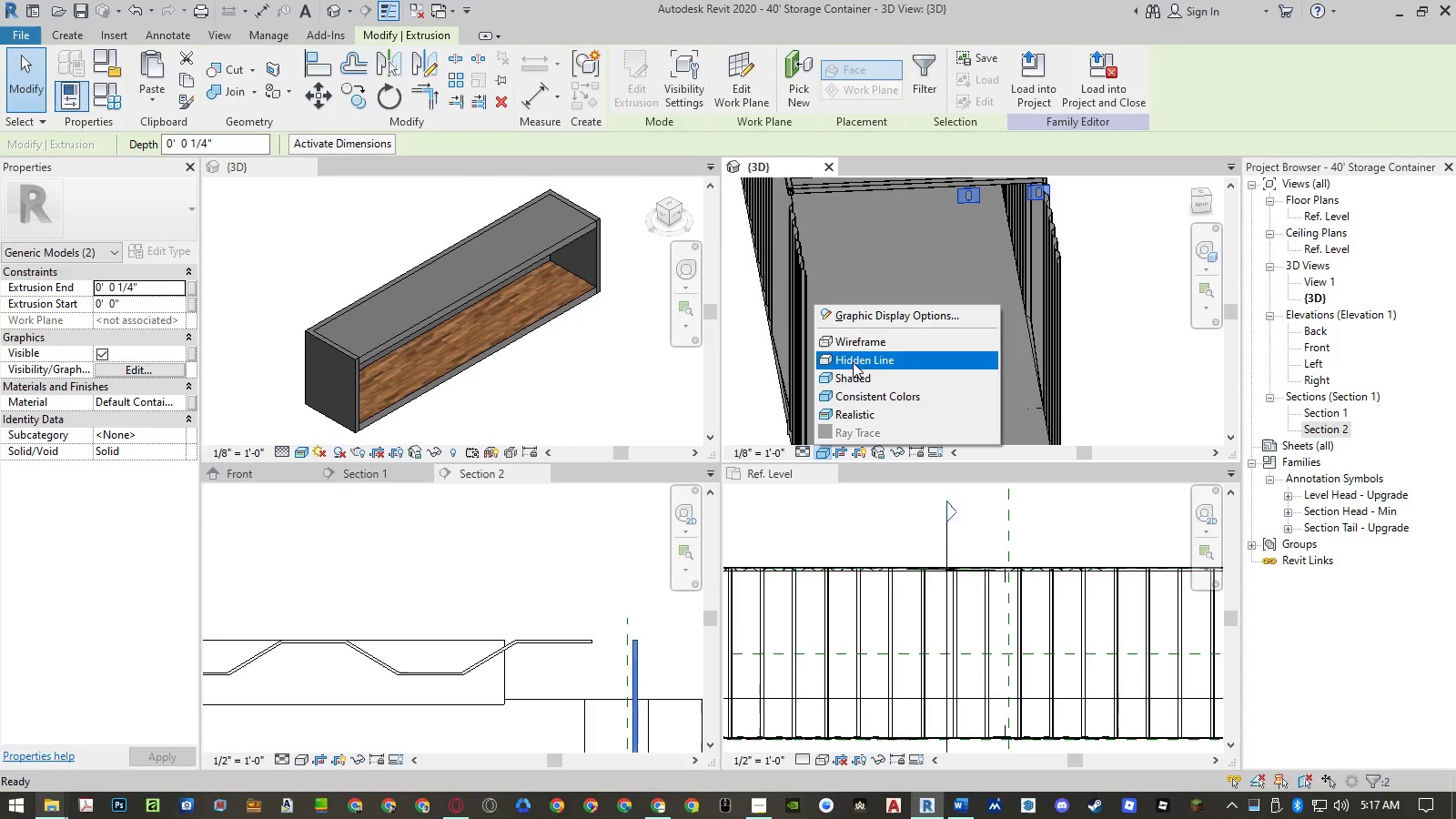 
left_click([856, 343])
 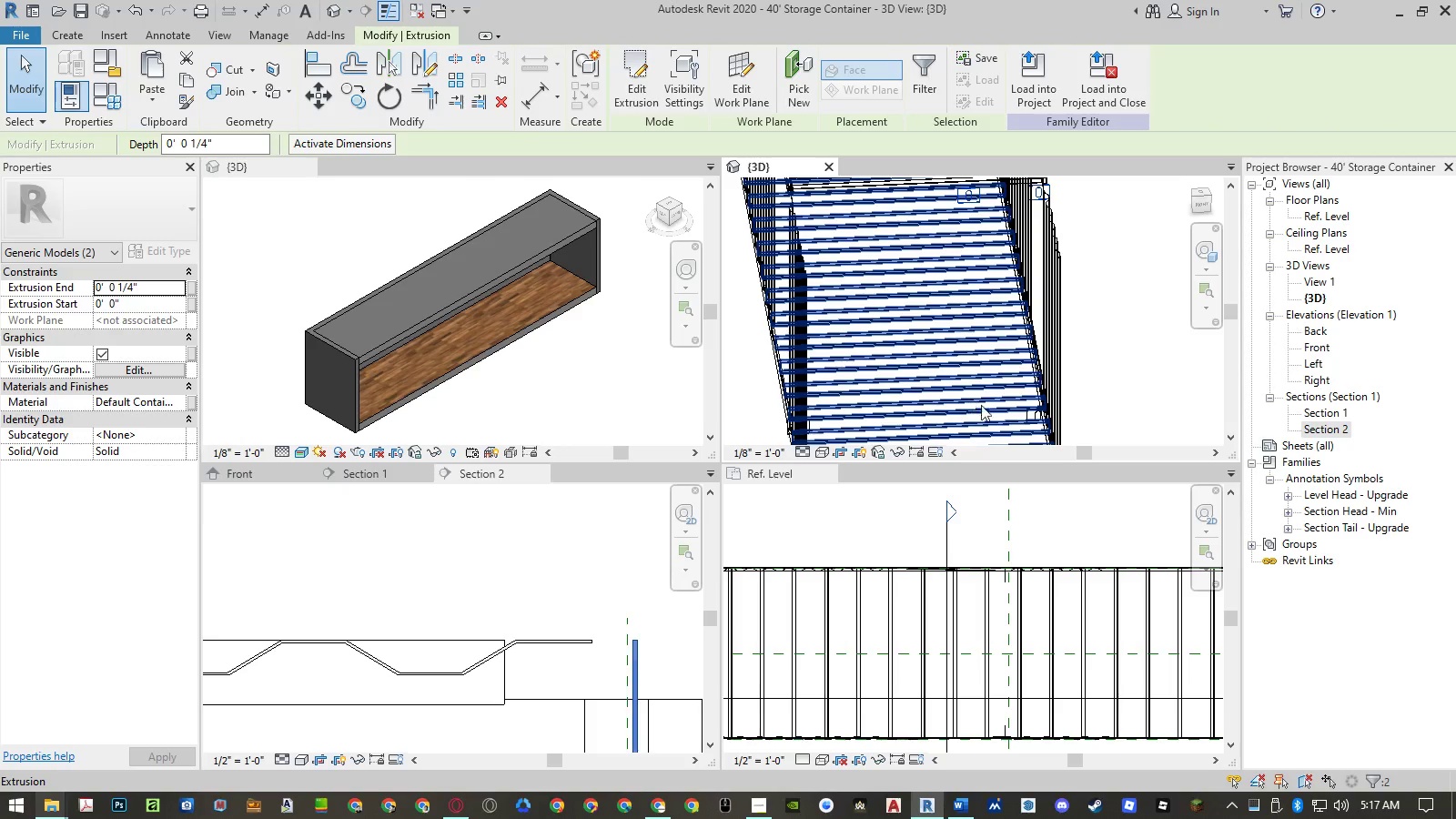 
hold_key(key=ControlLeft, duration=0.67)
 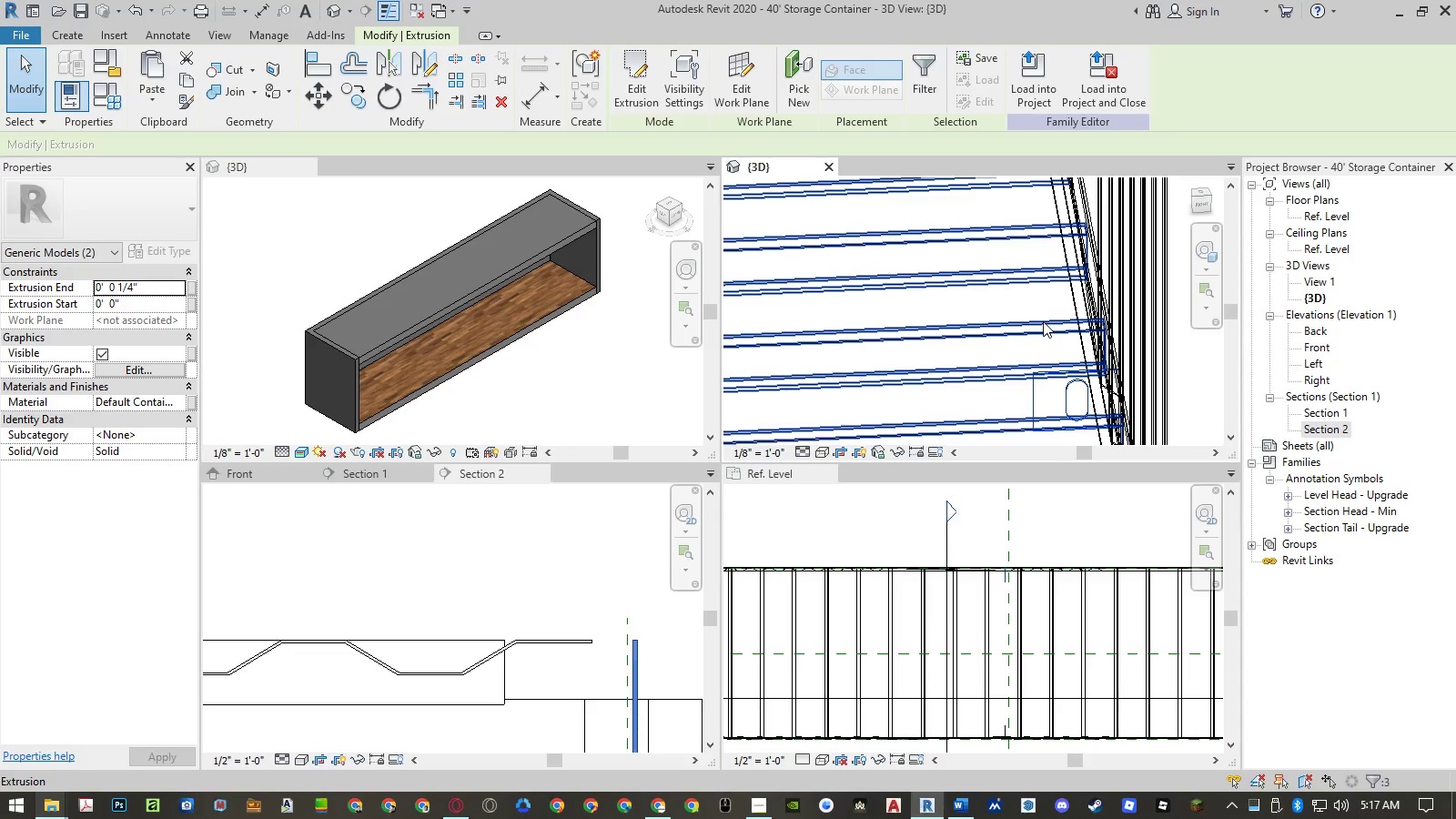 
scroll: coordinate [1028, 417], scroll_direction: up, amount: 10.0
 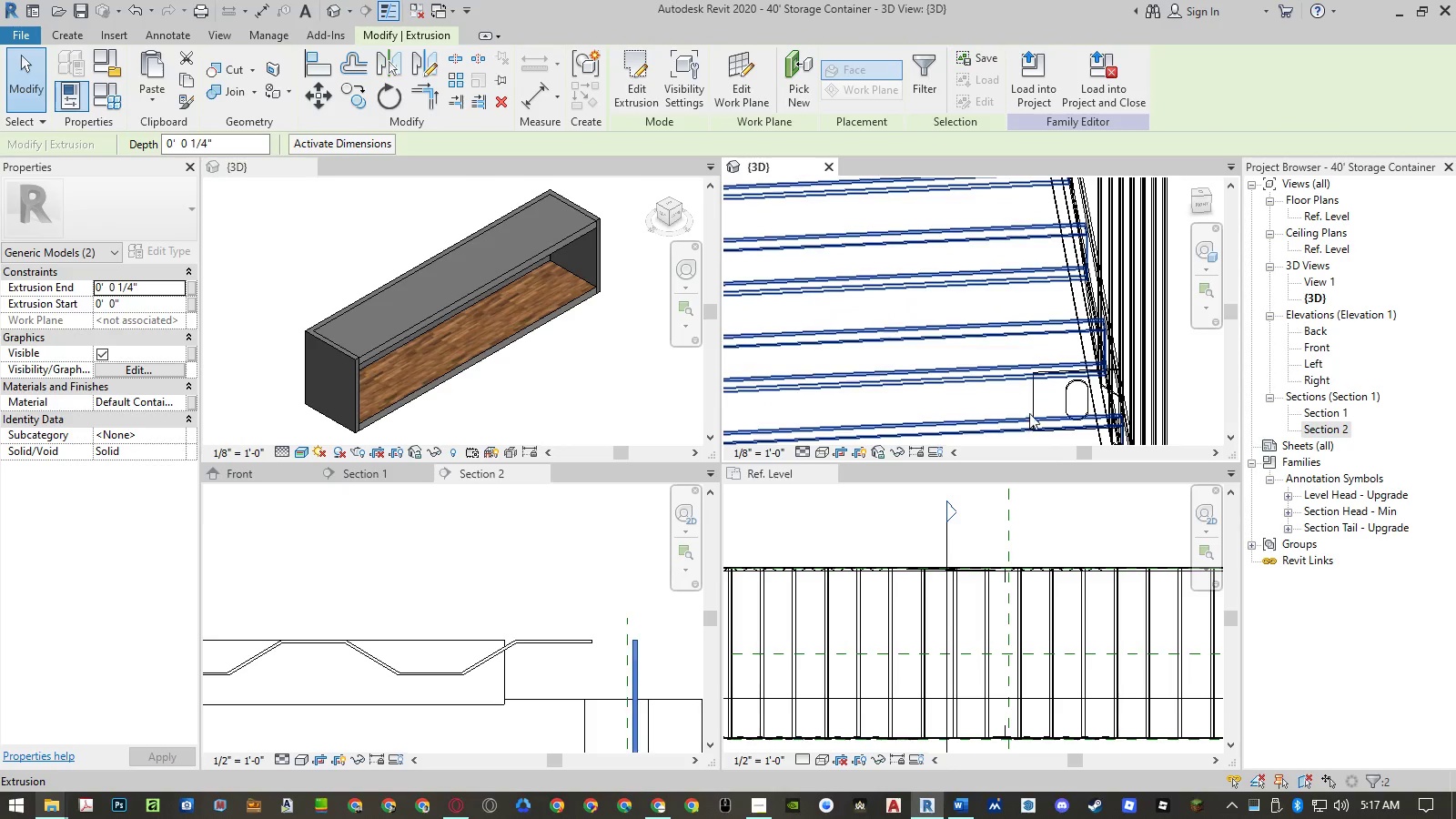 
left_click([1033, 402])
 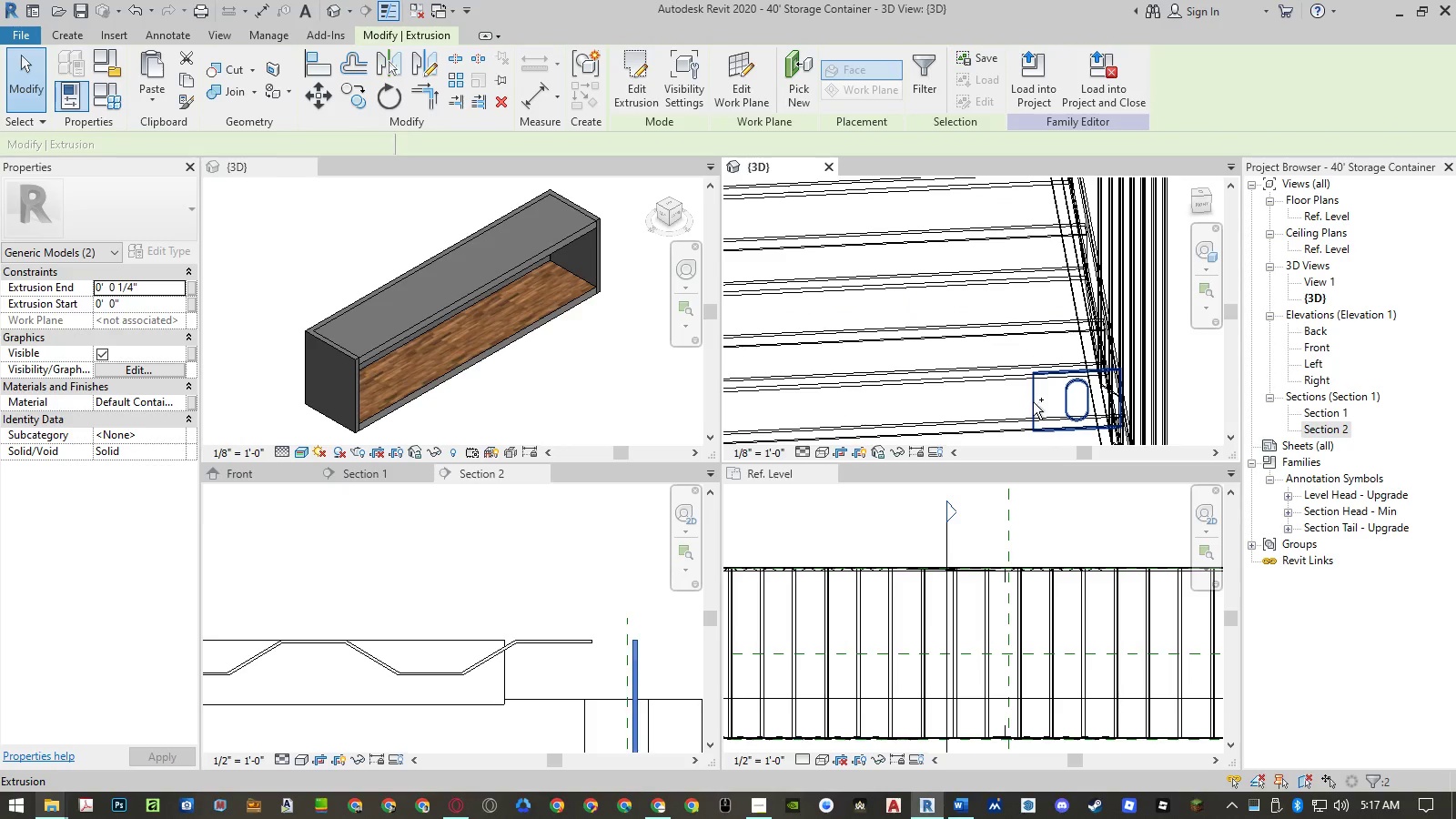 
hold_key(key=ControlLeft, duration=2.75)
 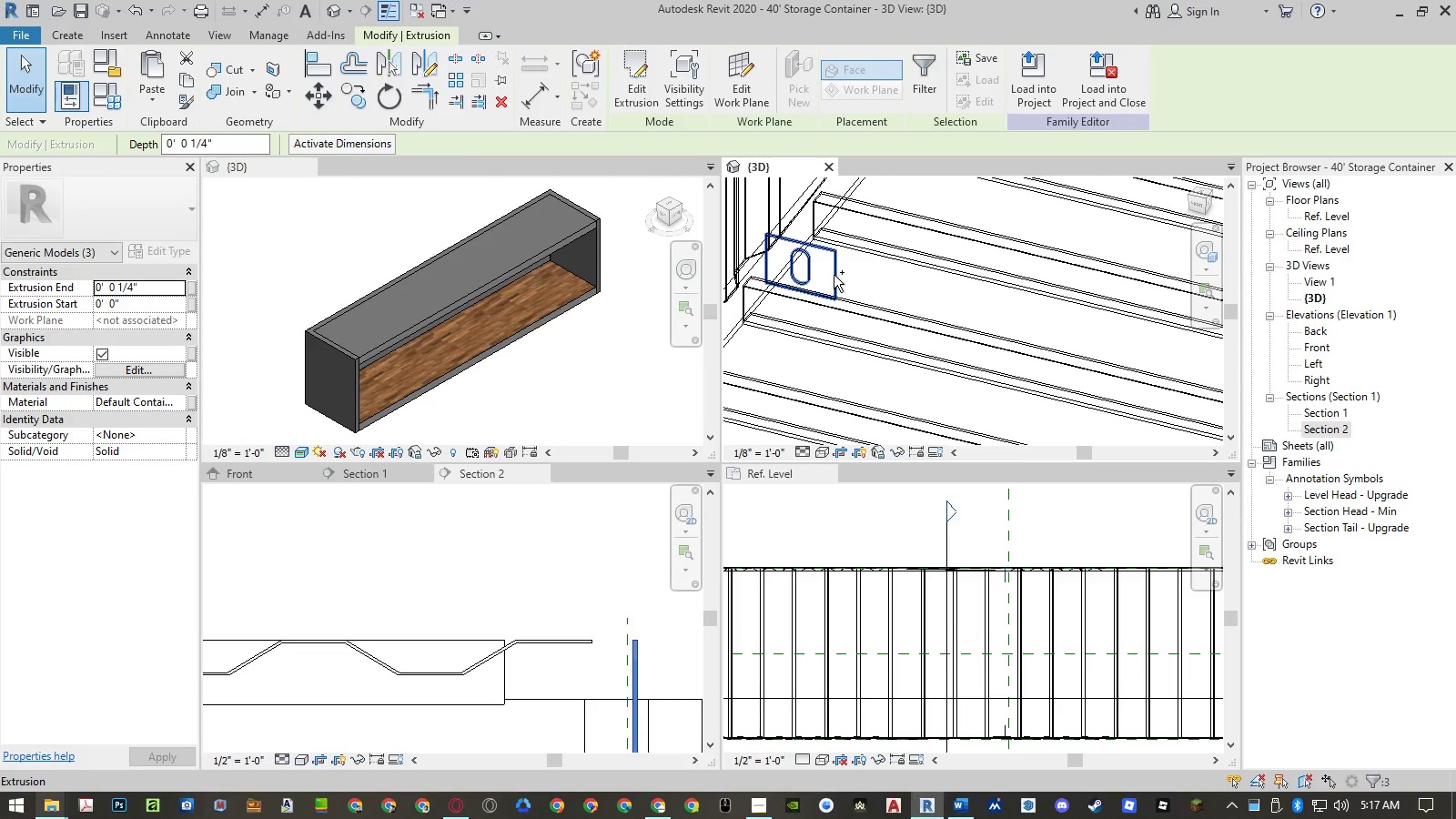 
hold_key(key=ShiftLeft, duration=0.8)
 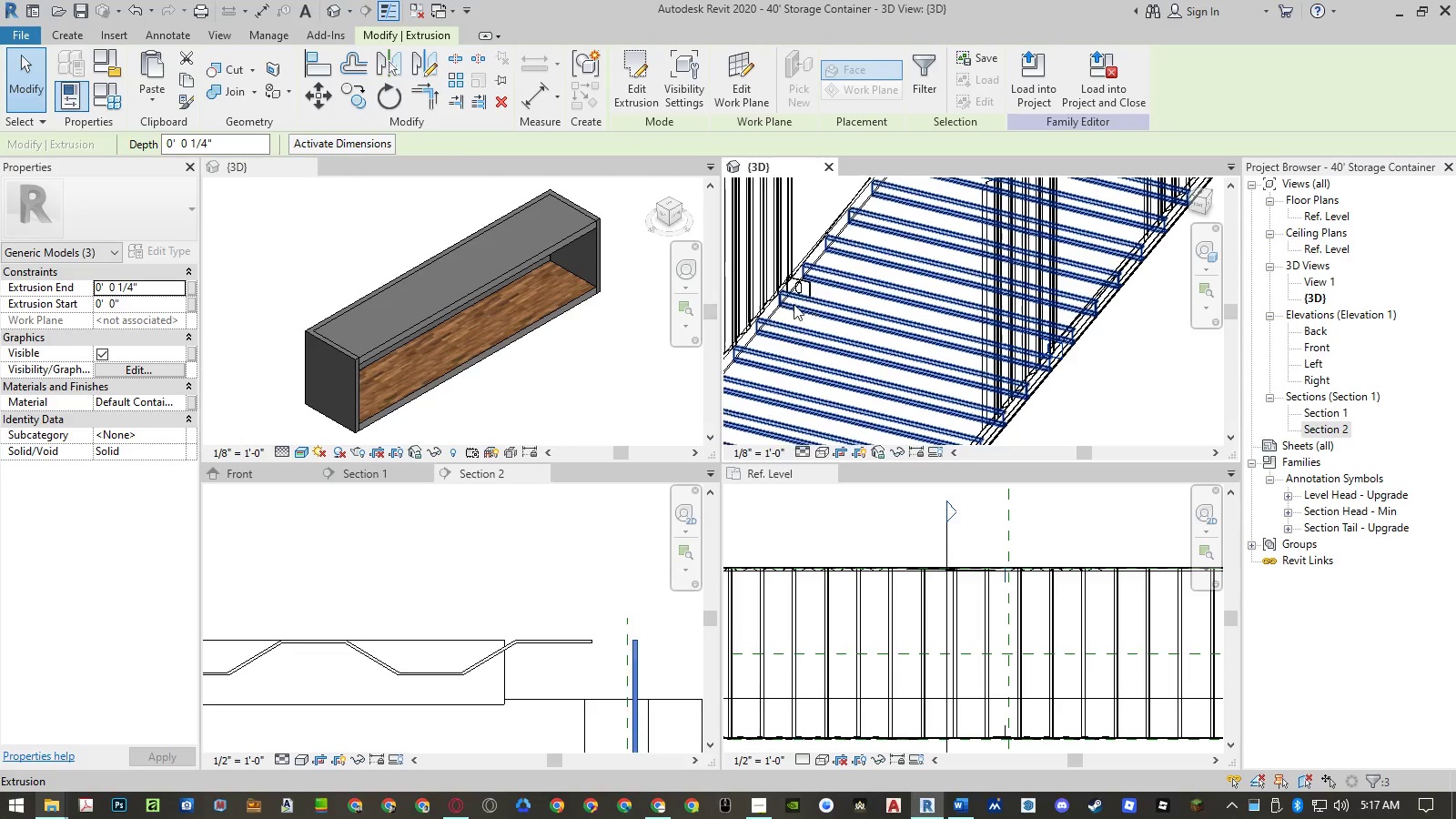 
scroll: coordinate [1043, 319], scroll_direction: down, amount: 9.0
 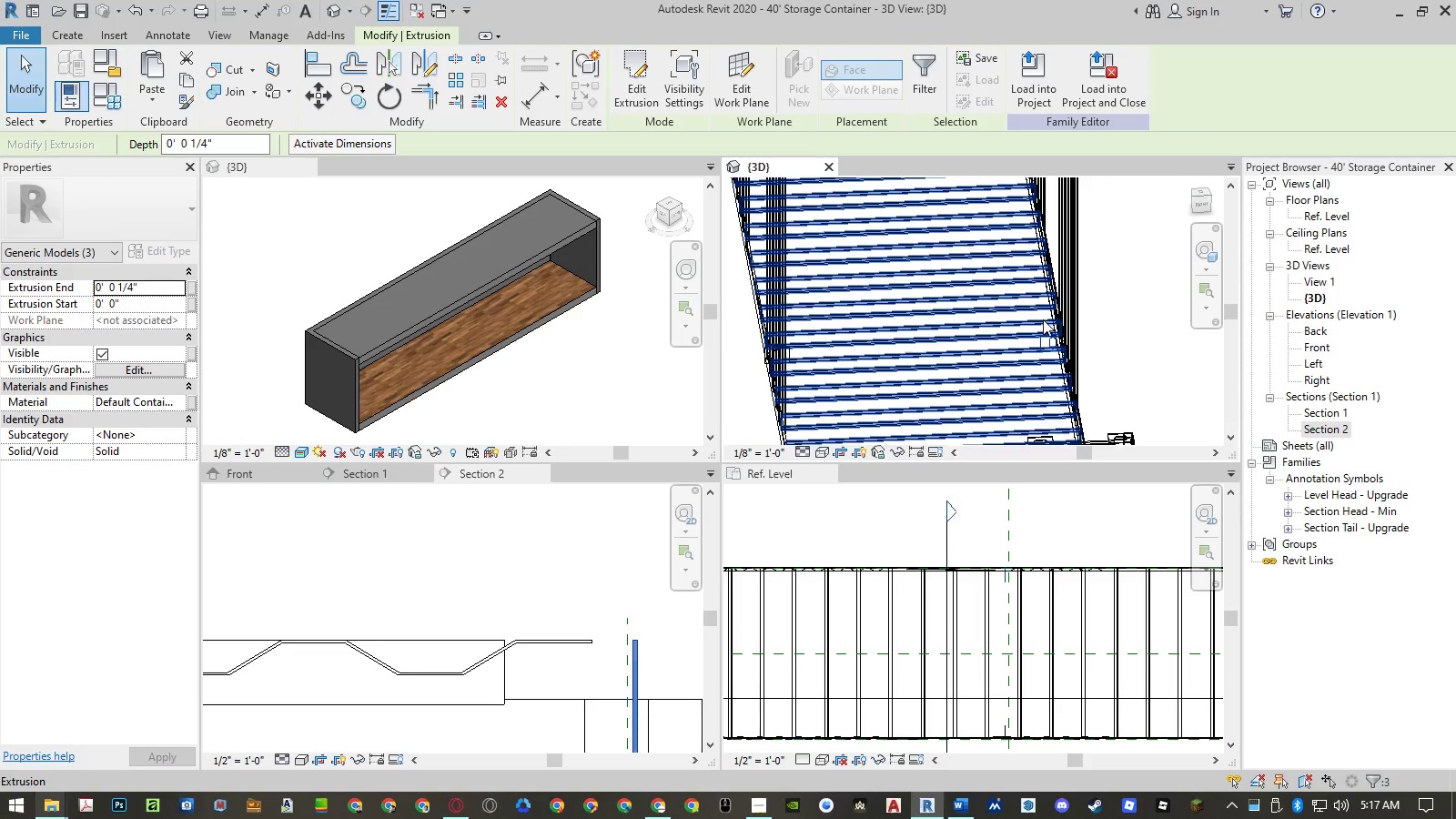 
hold_key(key=ControlLeft, duration=0.86)
 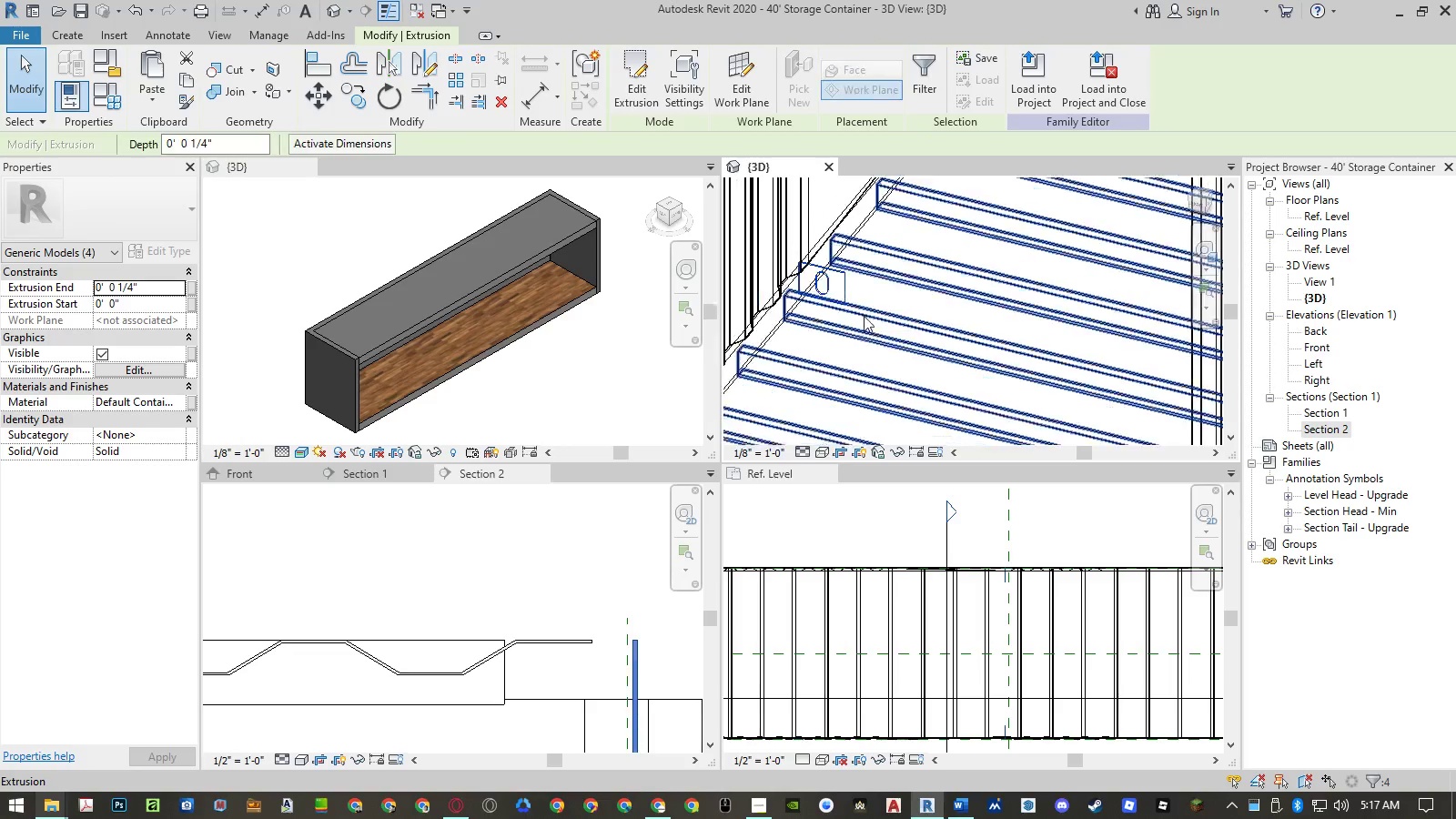 
scroll: coordinate [809, 283], scroll_direction: up, amount: 8.0
 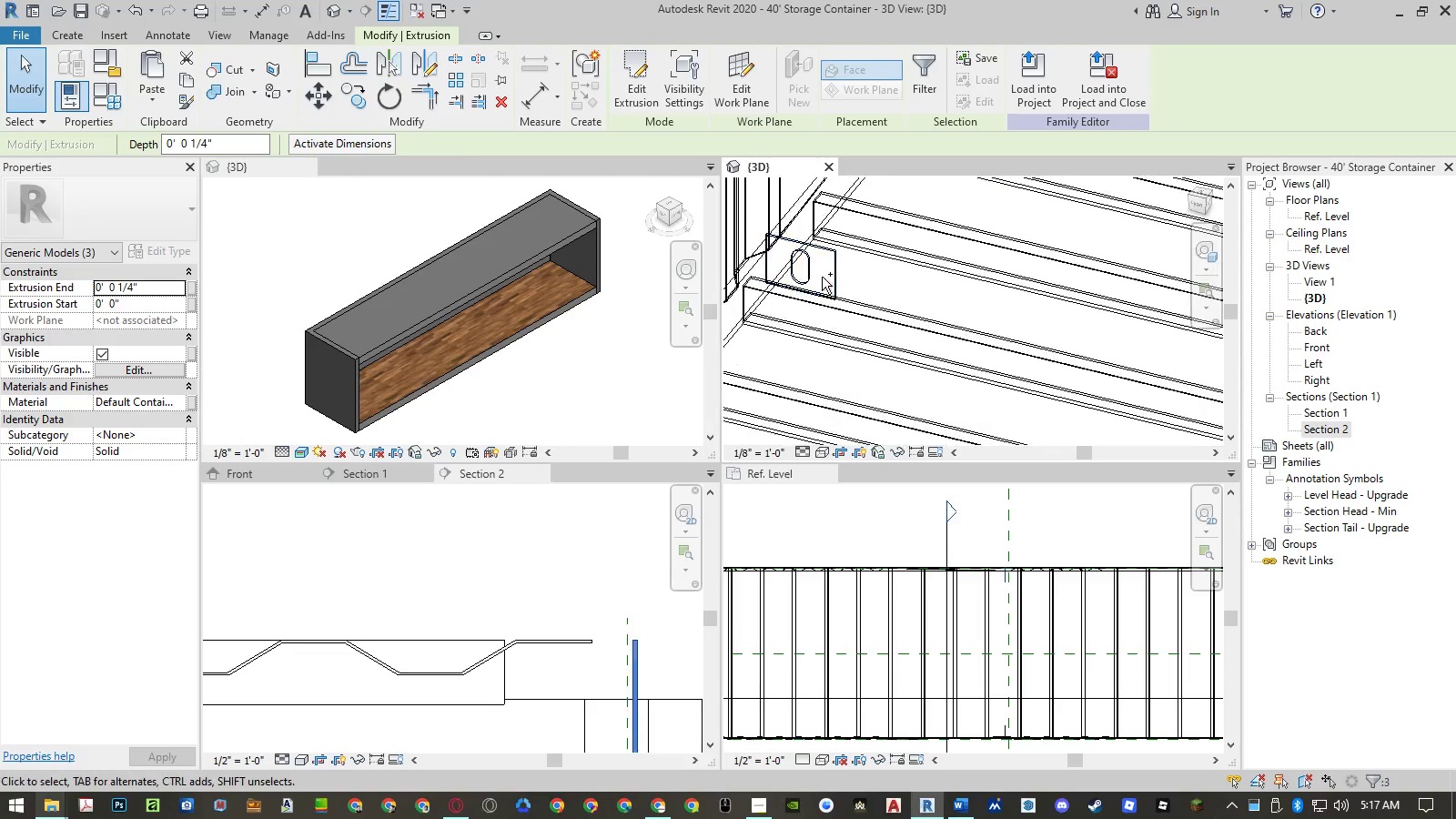 
left_click([834, 275])
 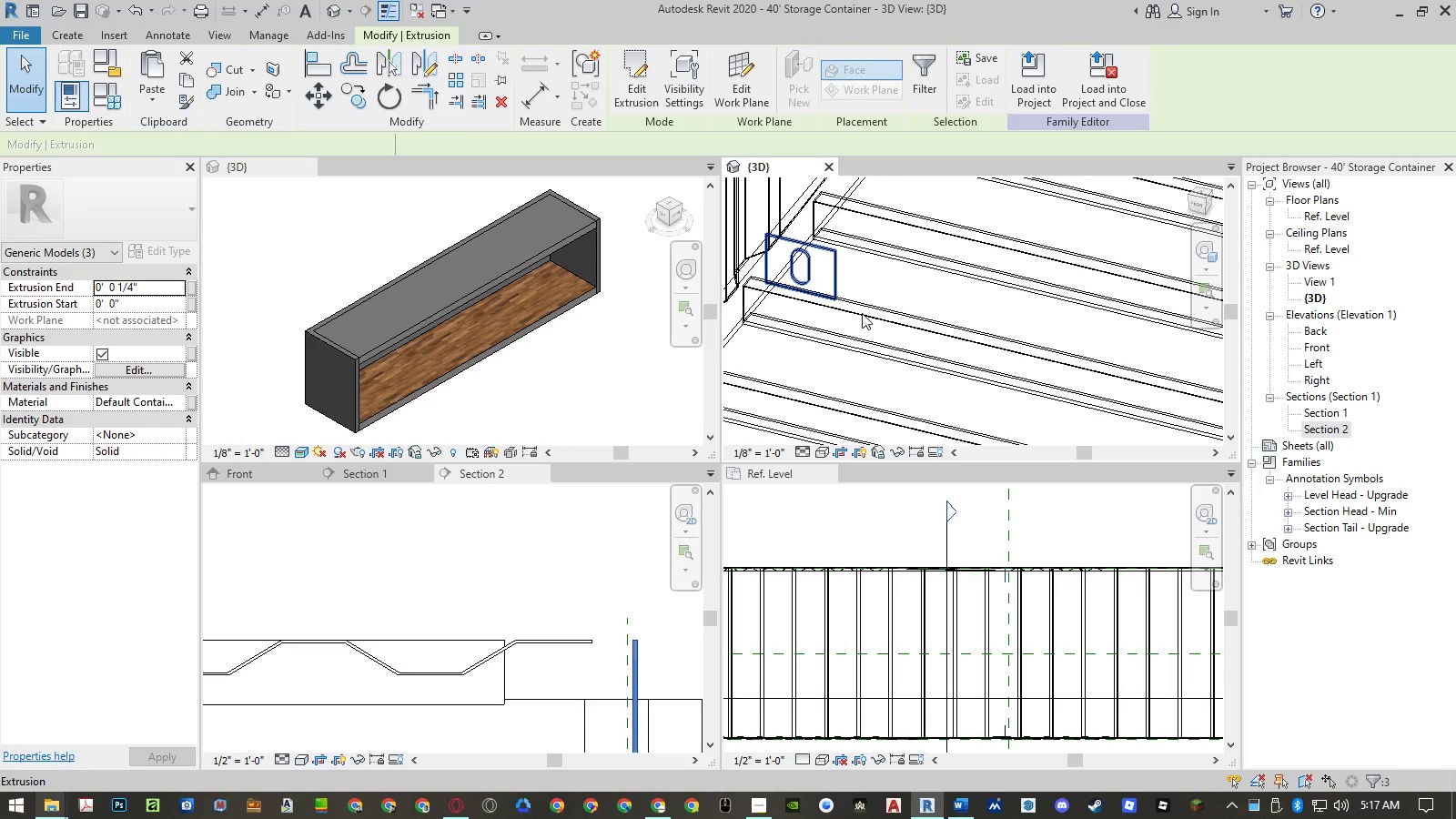 
scroll: coordinate [864, 316], scroll_direction: down, amount: 7.0
 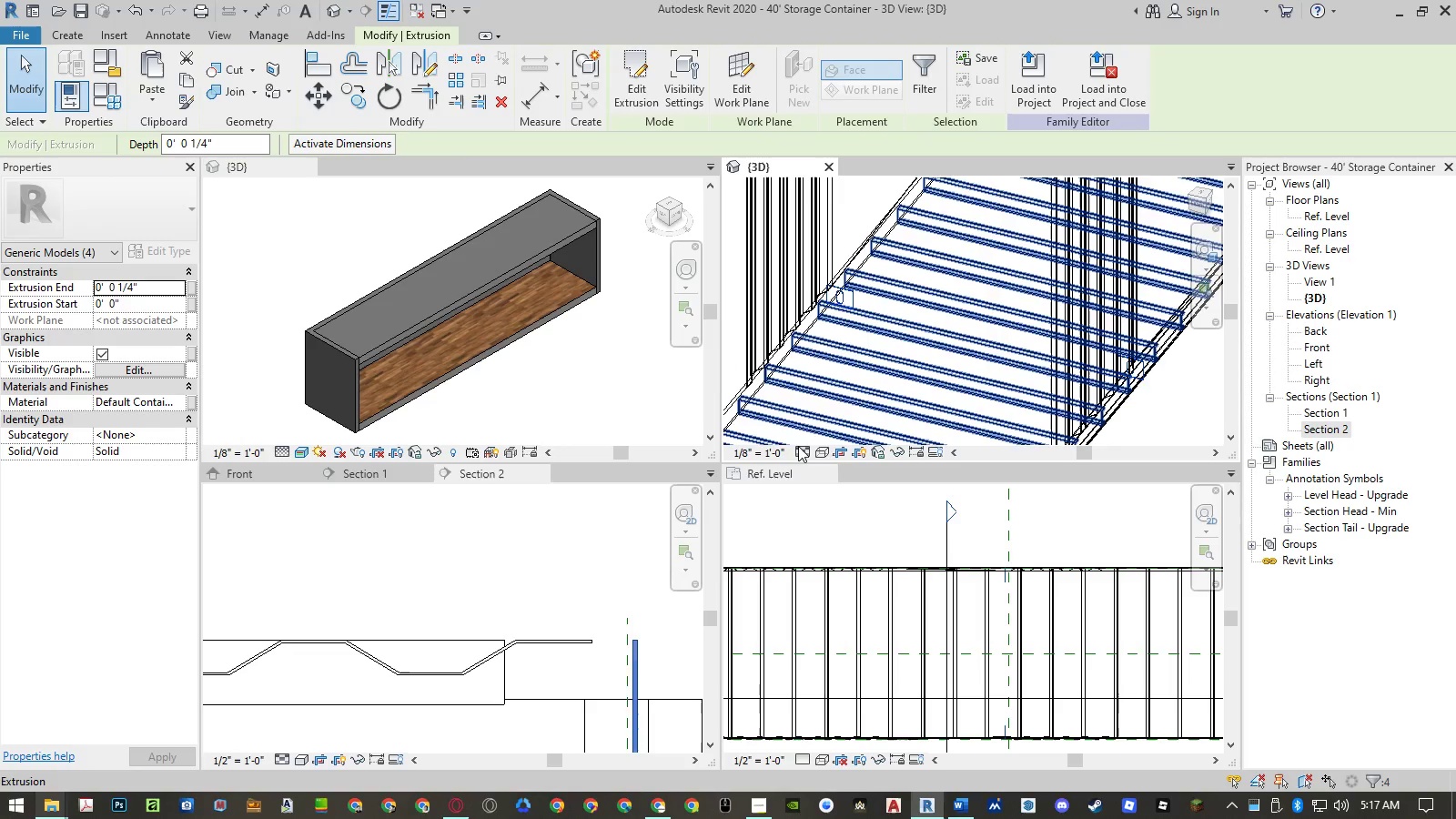 
left_click([798, 449])
 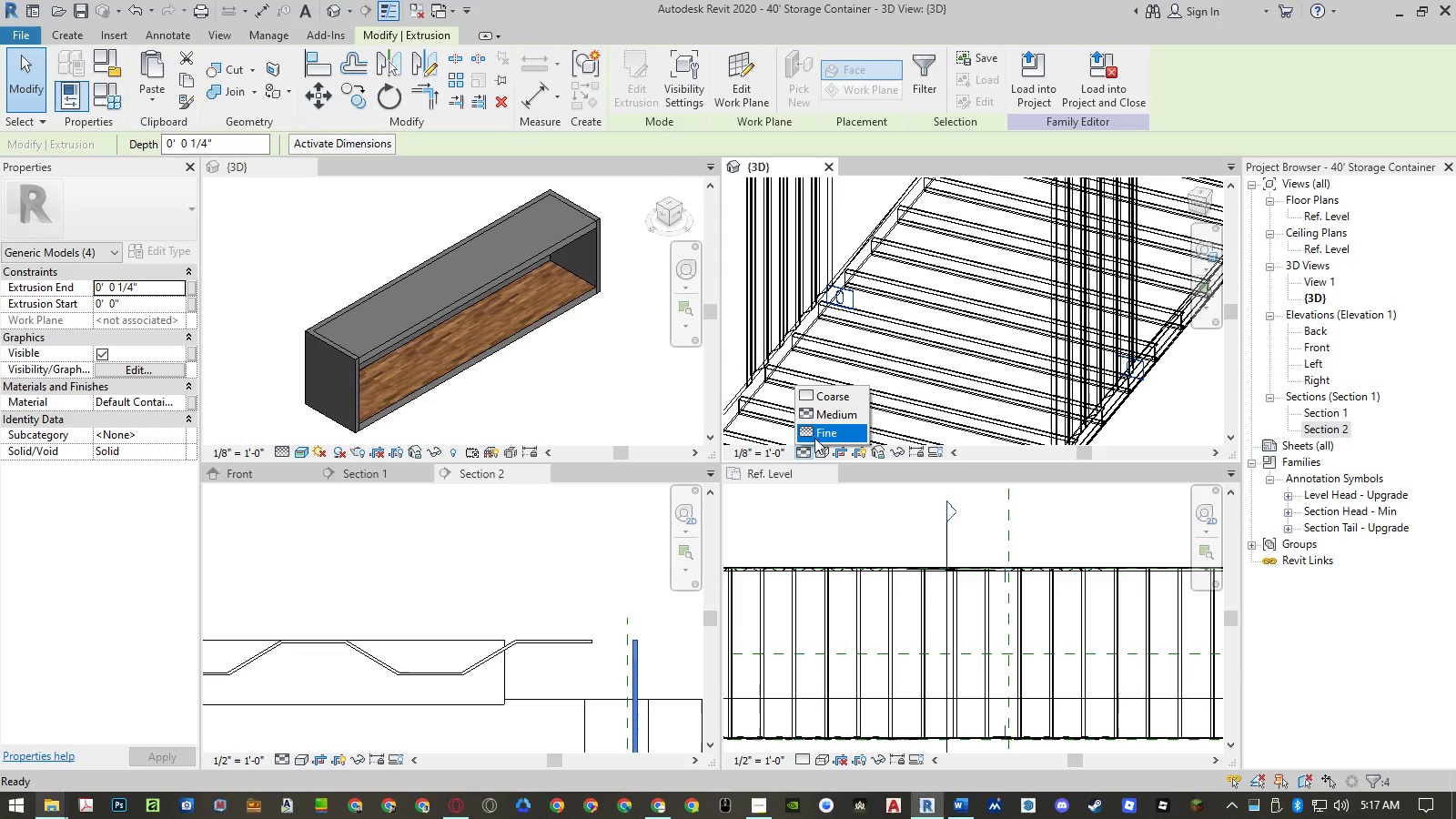 
double_click([815, 454])
 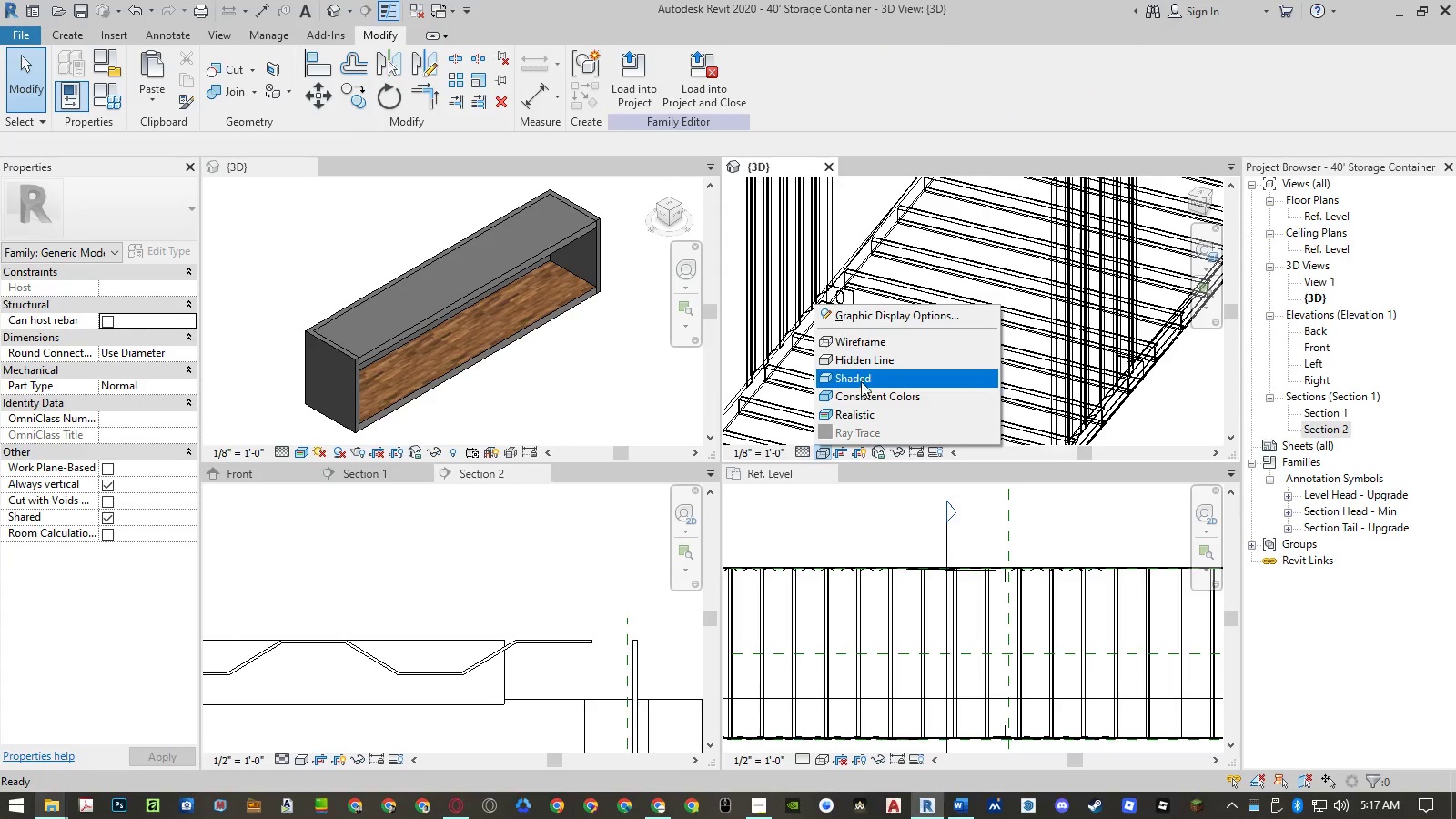 
left_click([864, 362])
 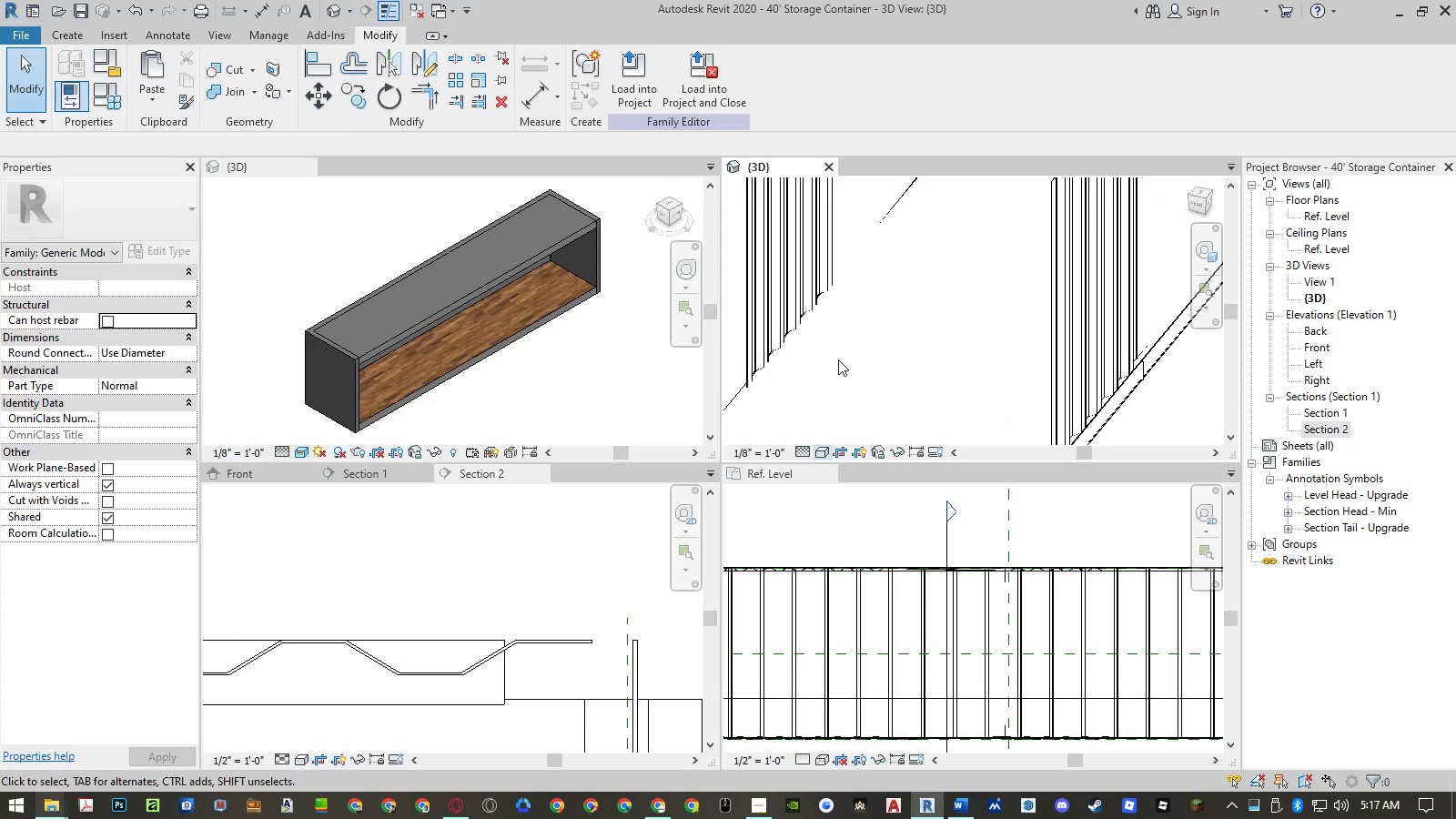 
hold_key(key=ShiftLeft, duration=0.98)
 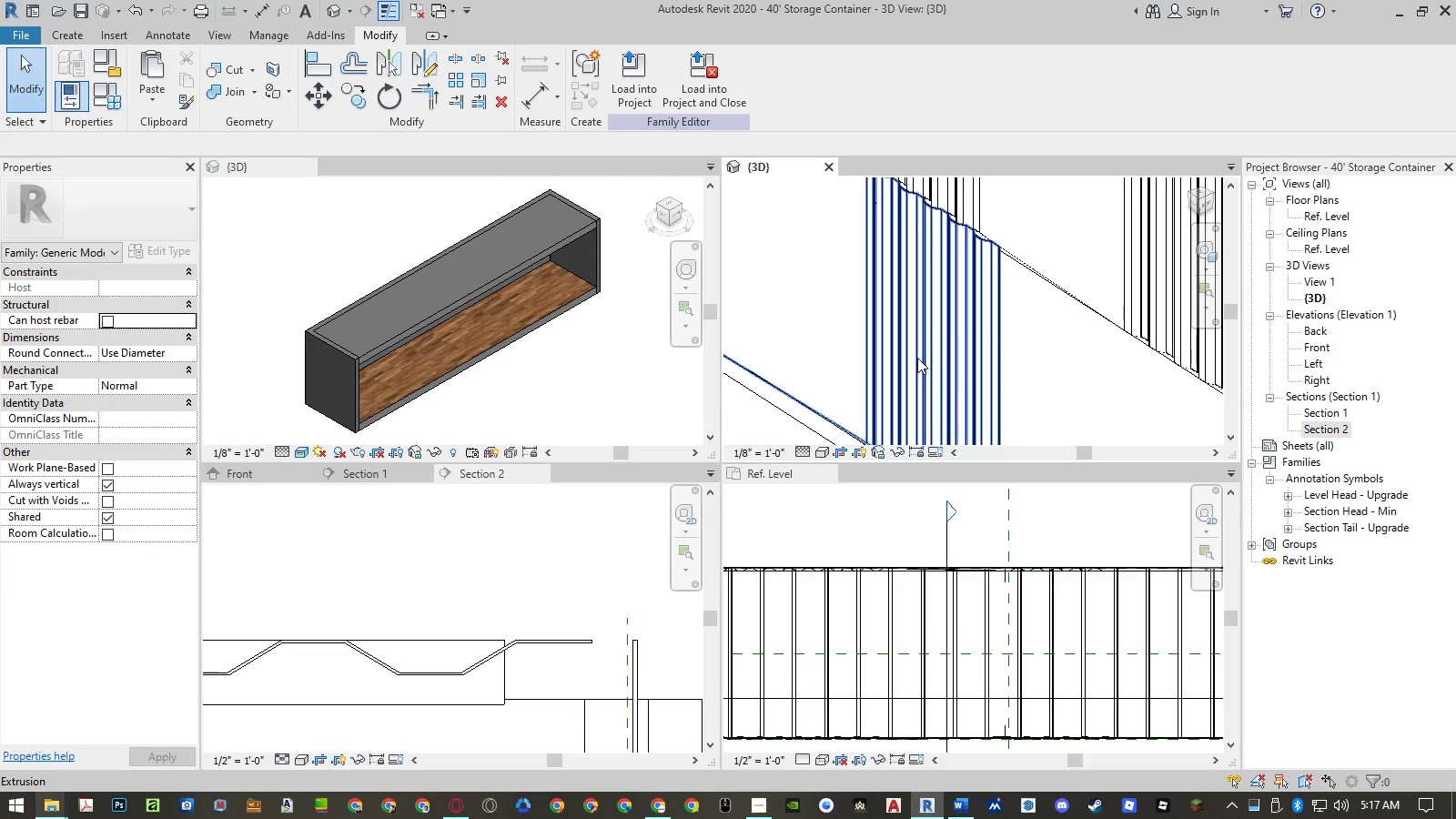 
scroll: coordinate [915, 359], scroll_direction: down, amount: 2.0
 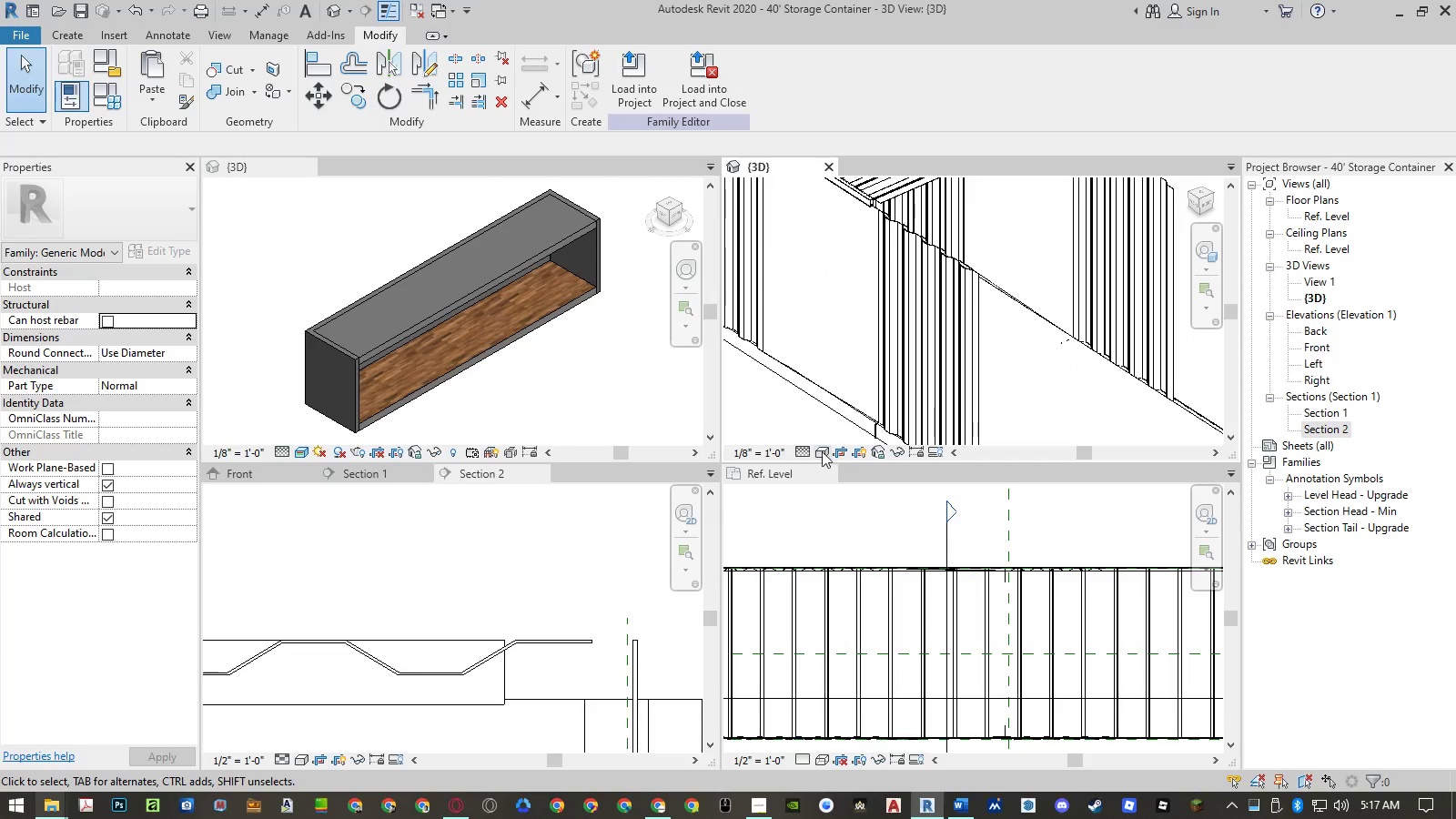 
left_click([816, 452])
 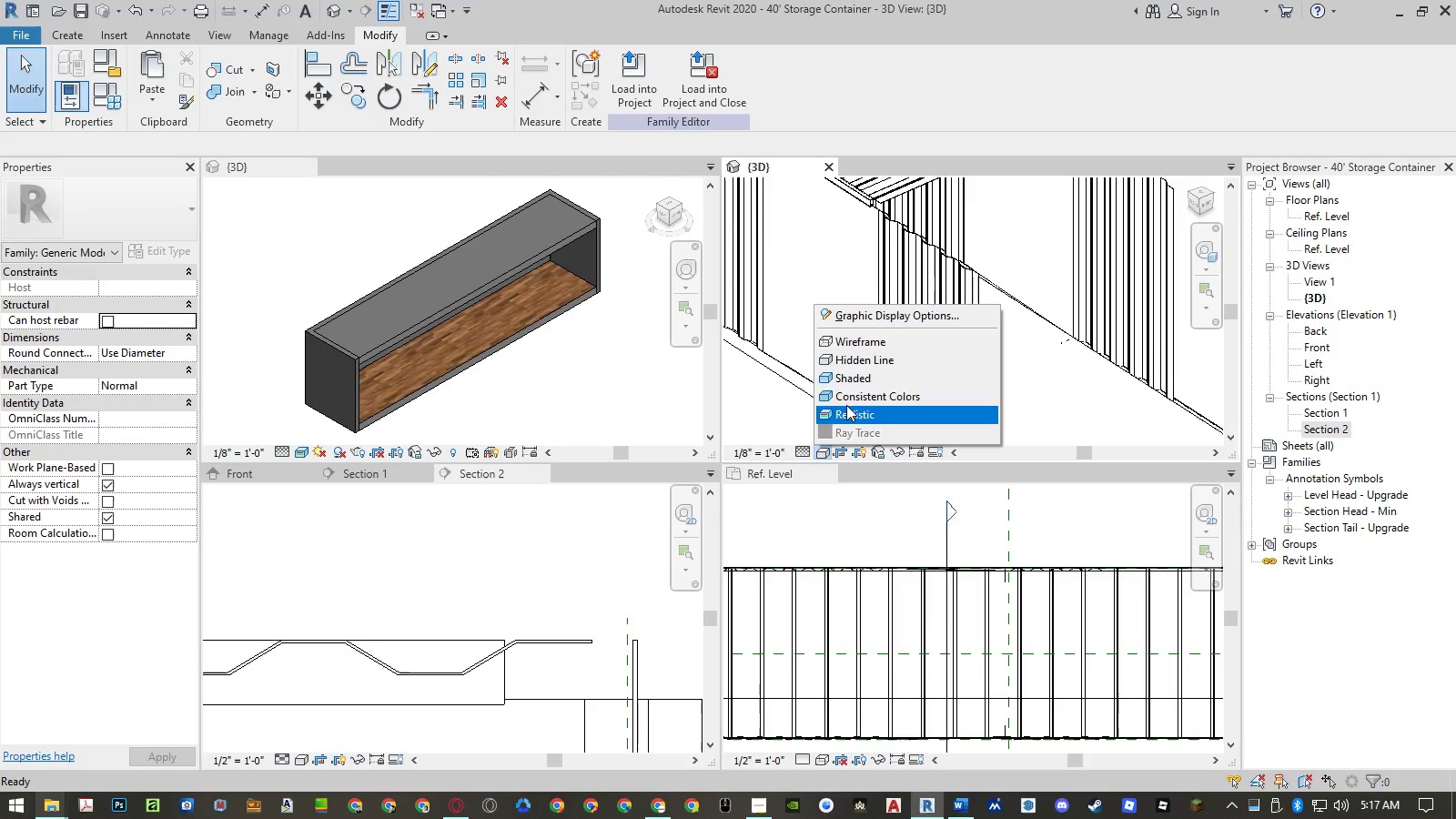 
left_click([851, 397])
 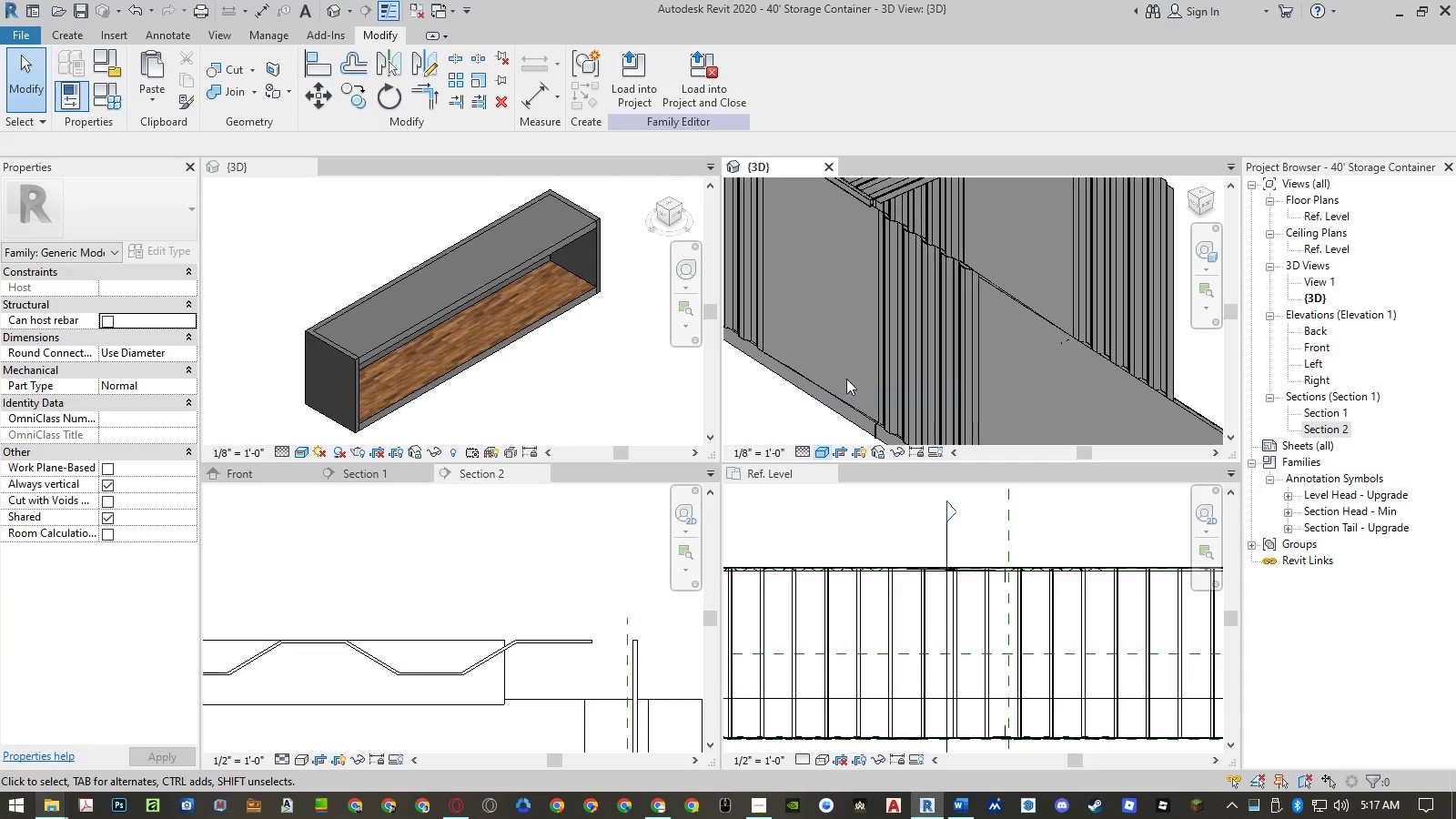 
scroll: coordinate [841, 369], scroll_direction: down, amount: 6.0
 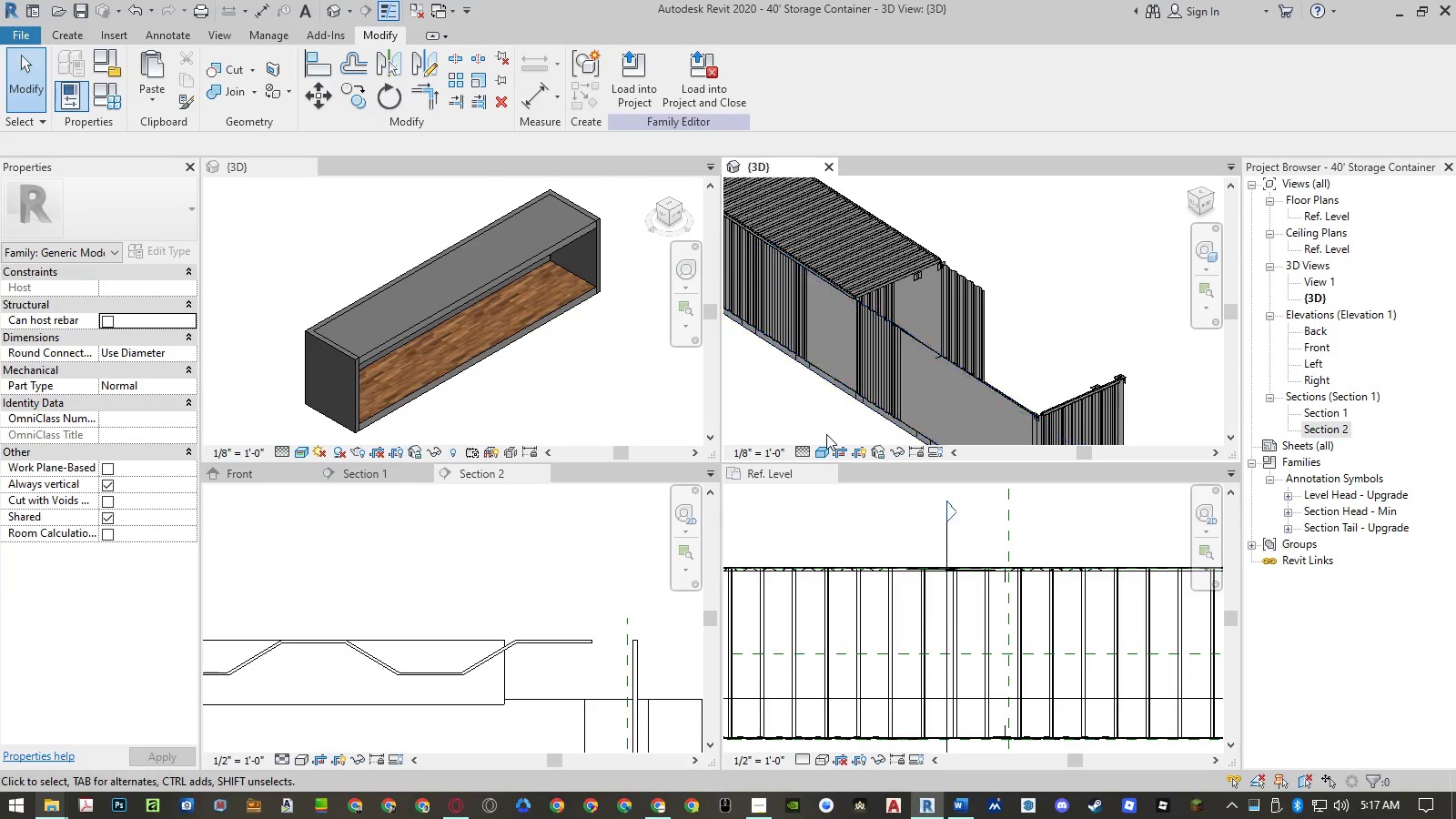 
left_click([820, 450])
 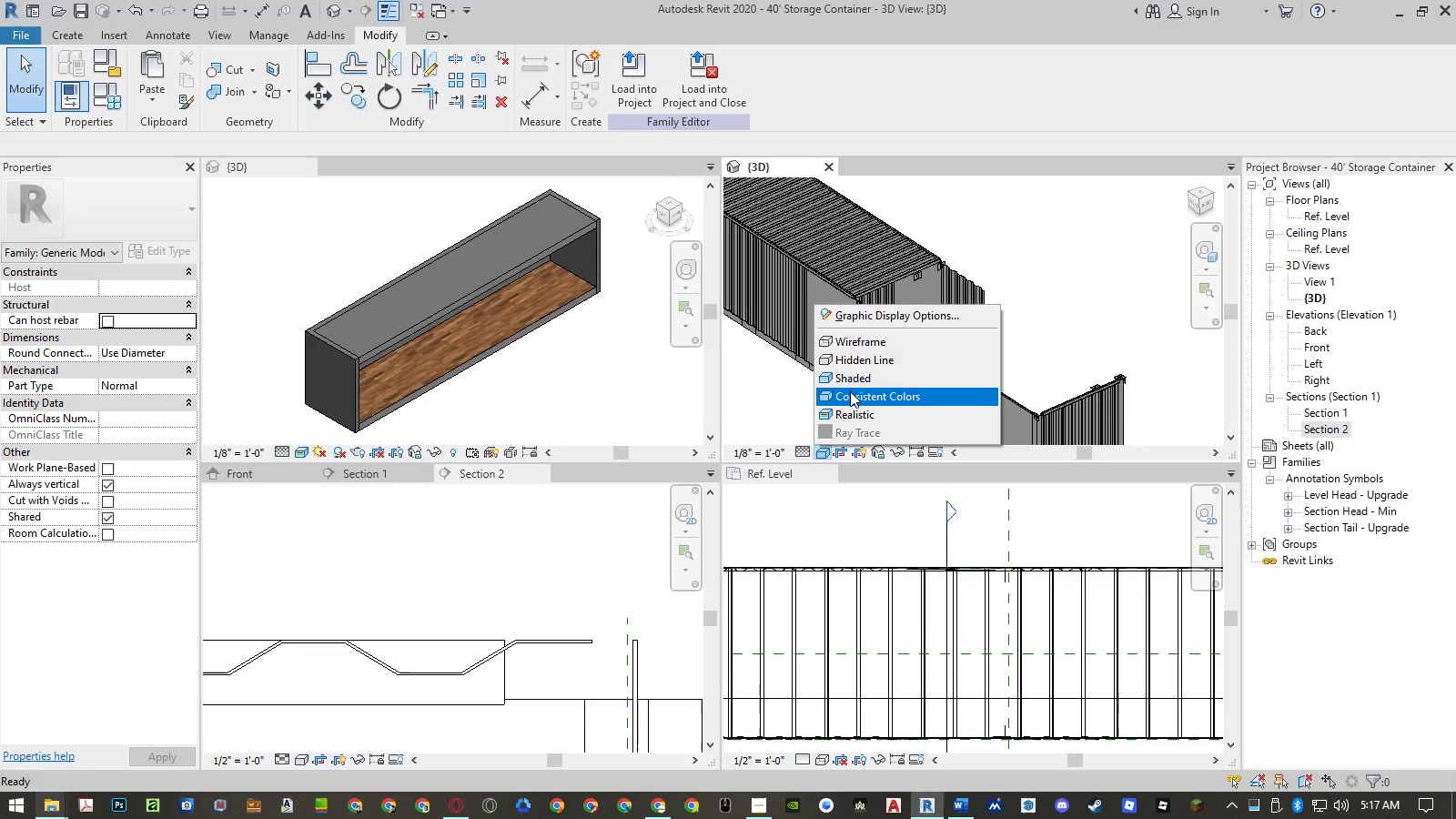 
left_click([850, 379])
 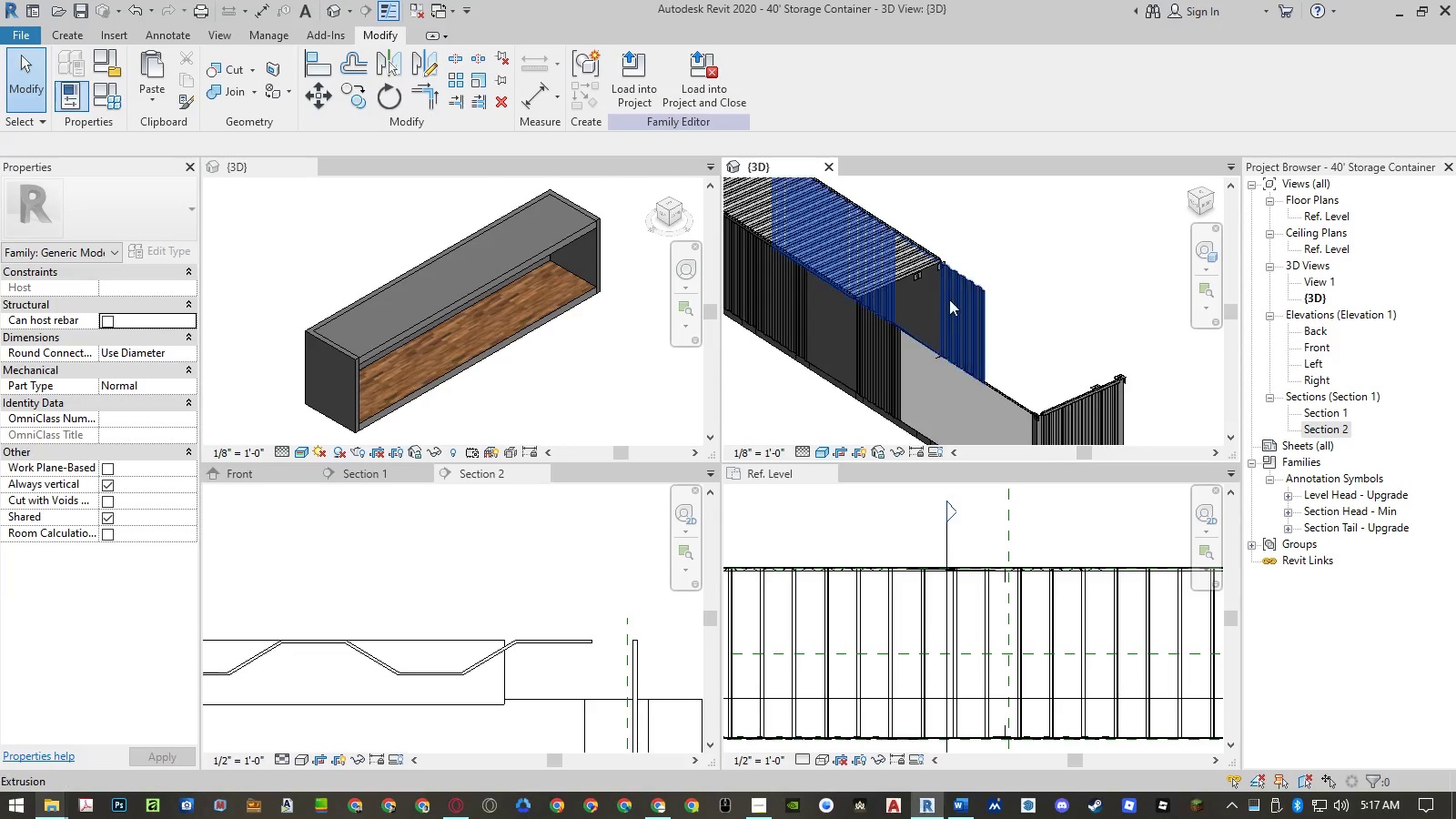 
scroll: coordinate [932, 271], scroll_direction: up, amount: 6.0
 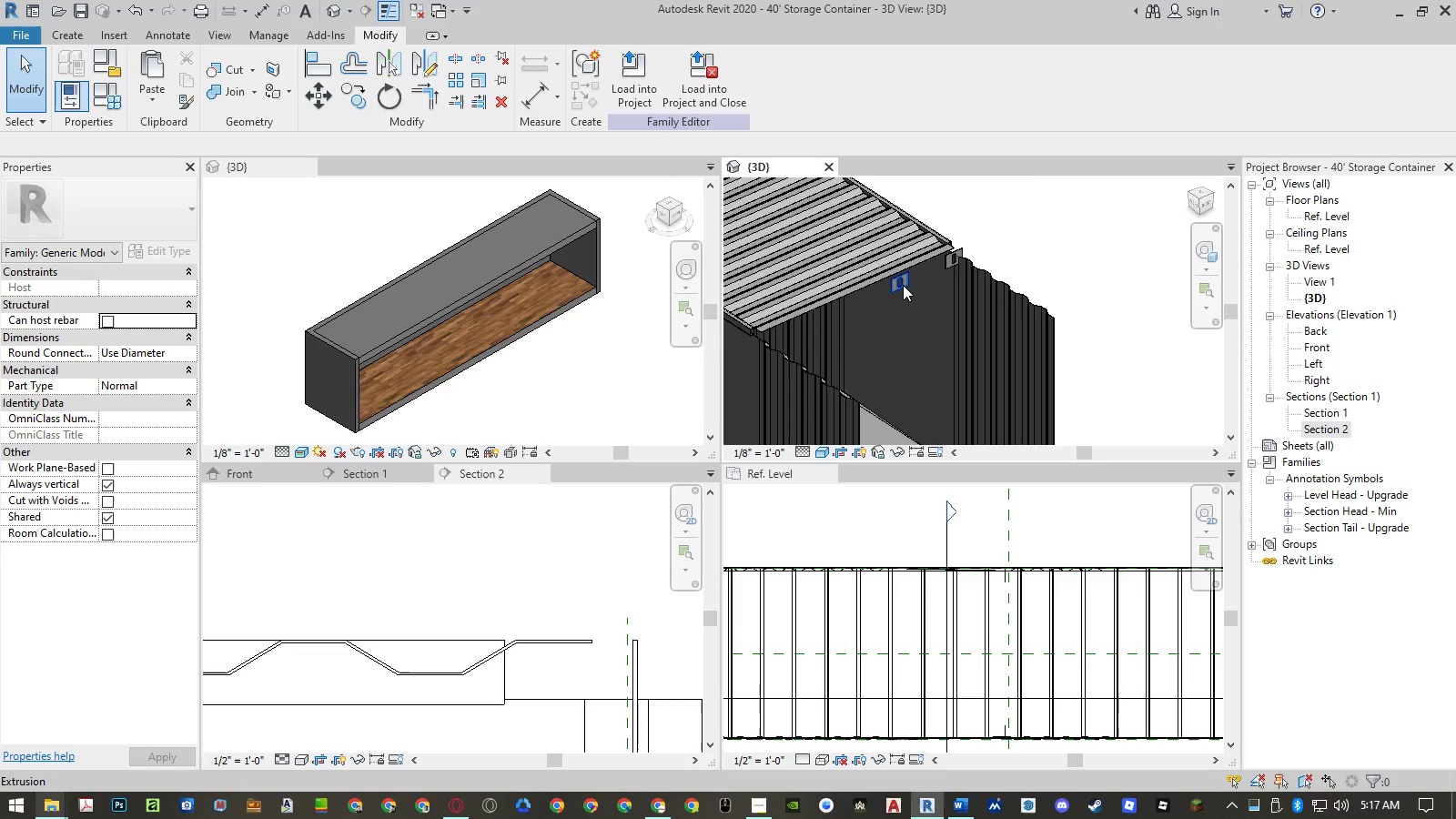 
left_click([903, 285])
 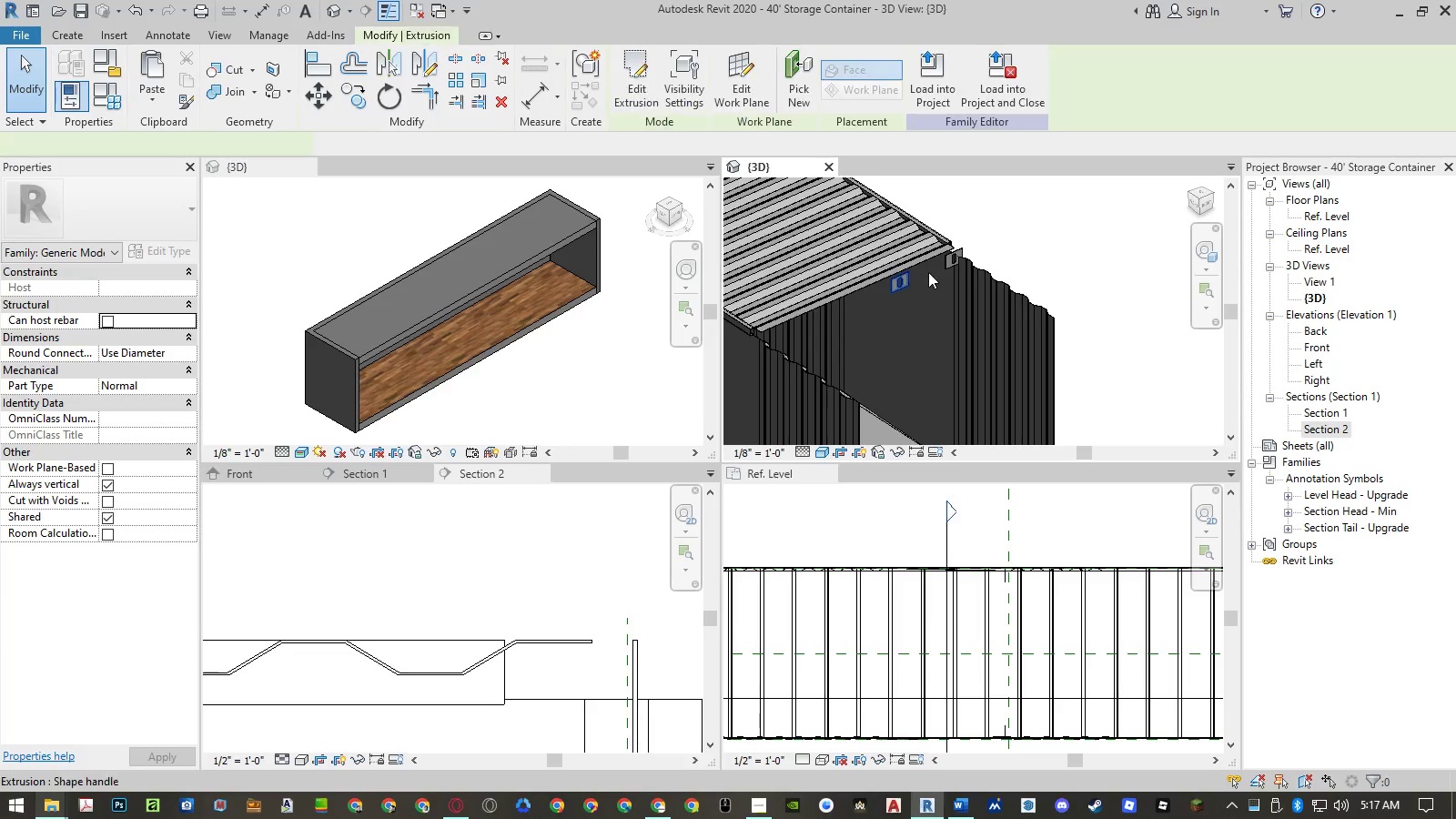 
hold_key(key=ControlLeft, duration=1.02)
 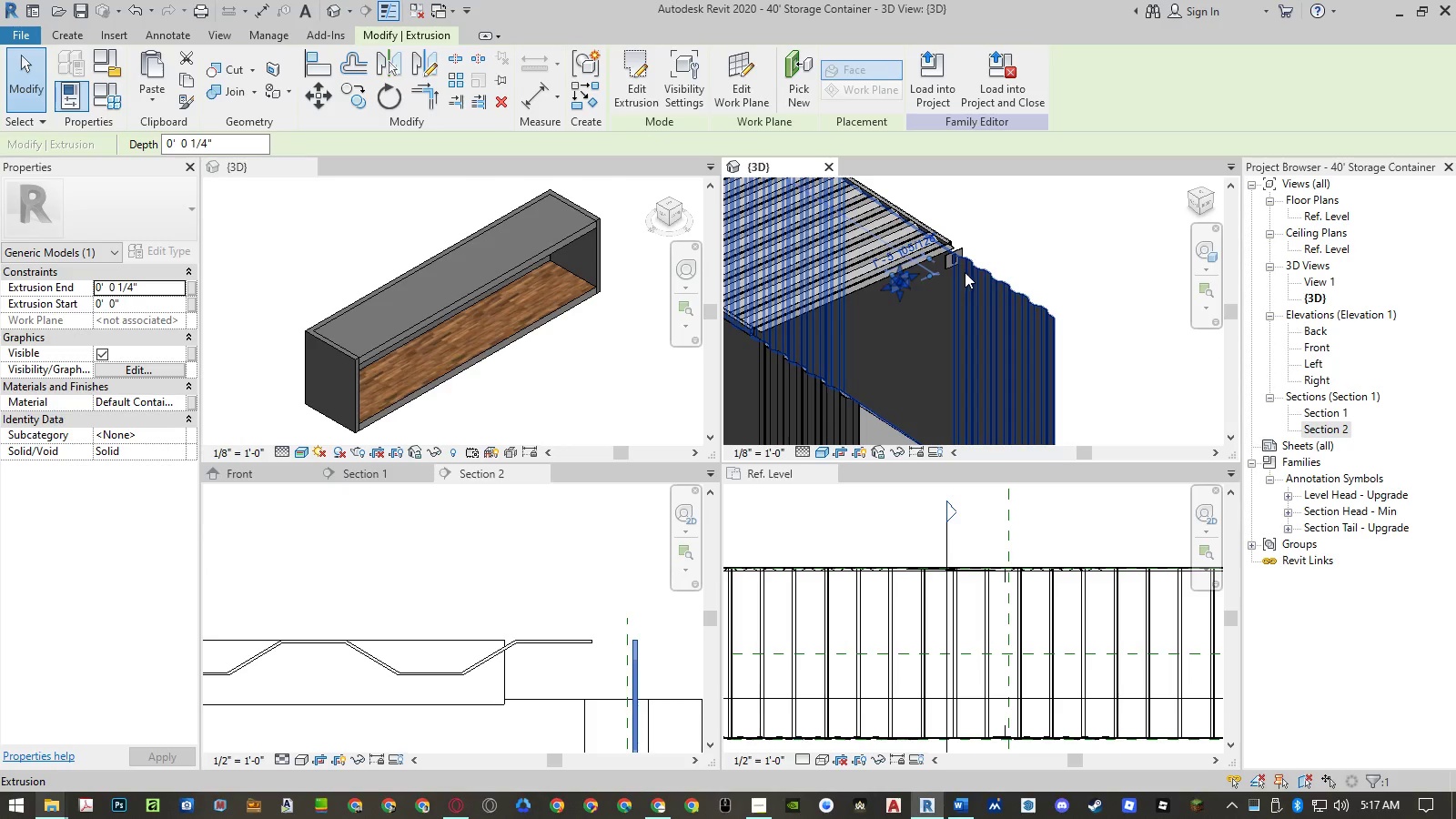 
scroll: coordinate [967, 271], scroll_direction: down, amount: 9.0
 